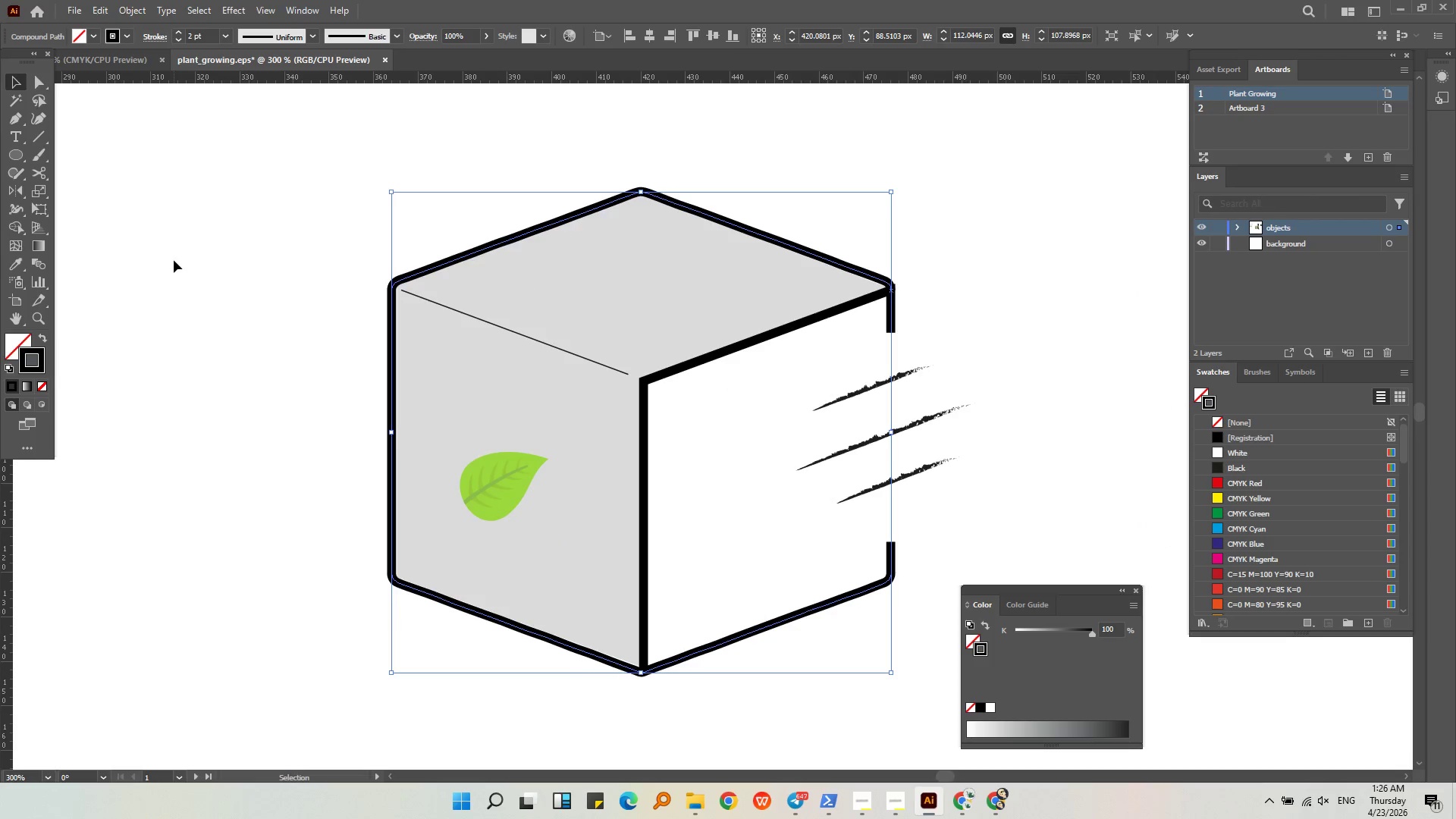 
key(Control+Shift+G)
 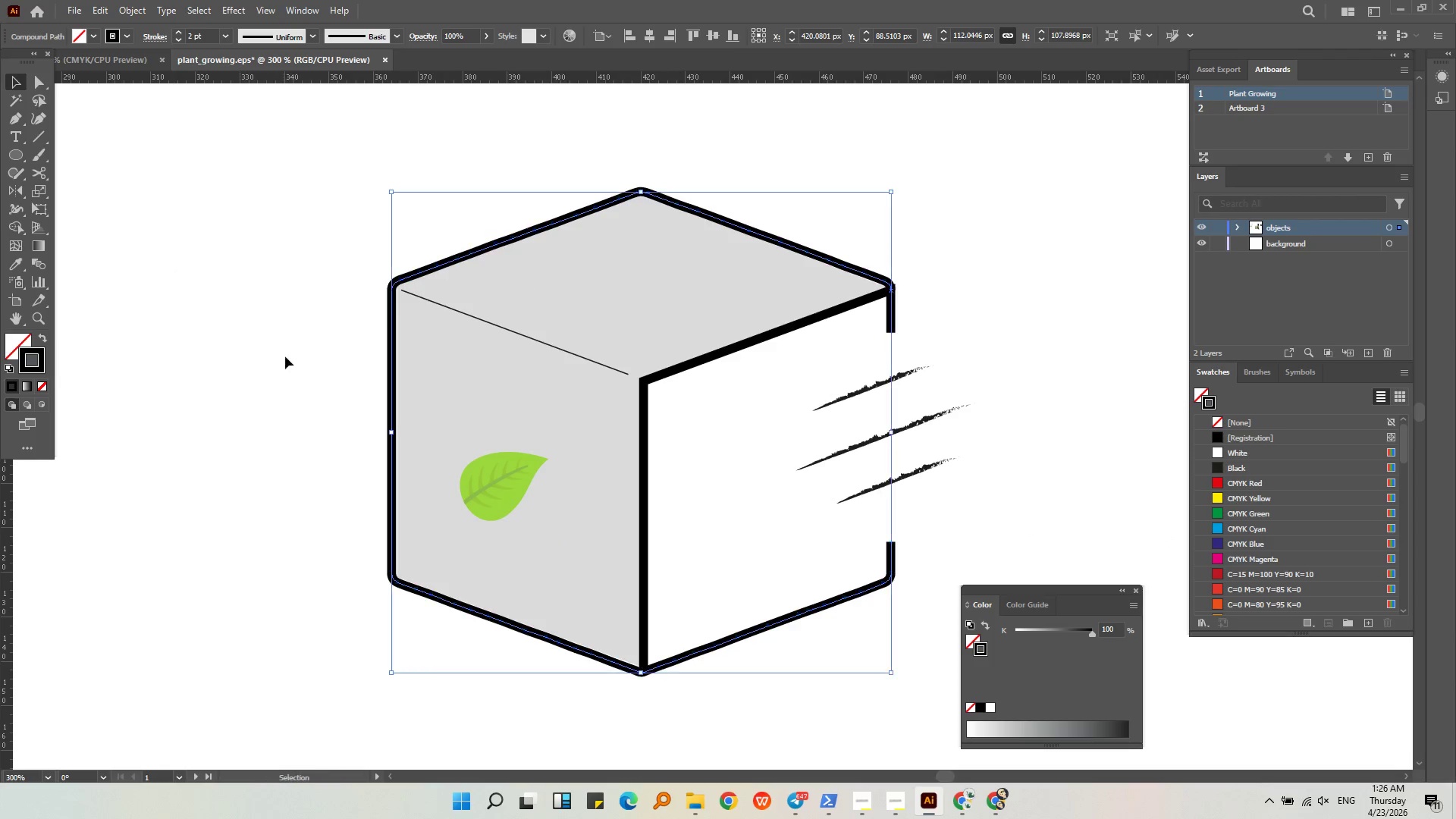 
left_click([285, 356])
 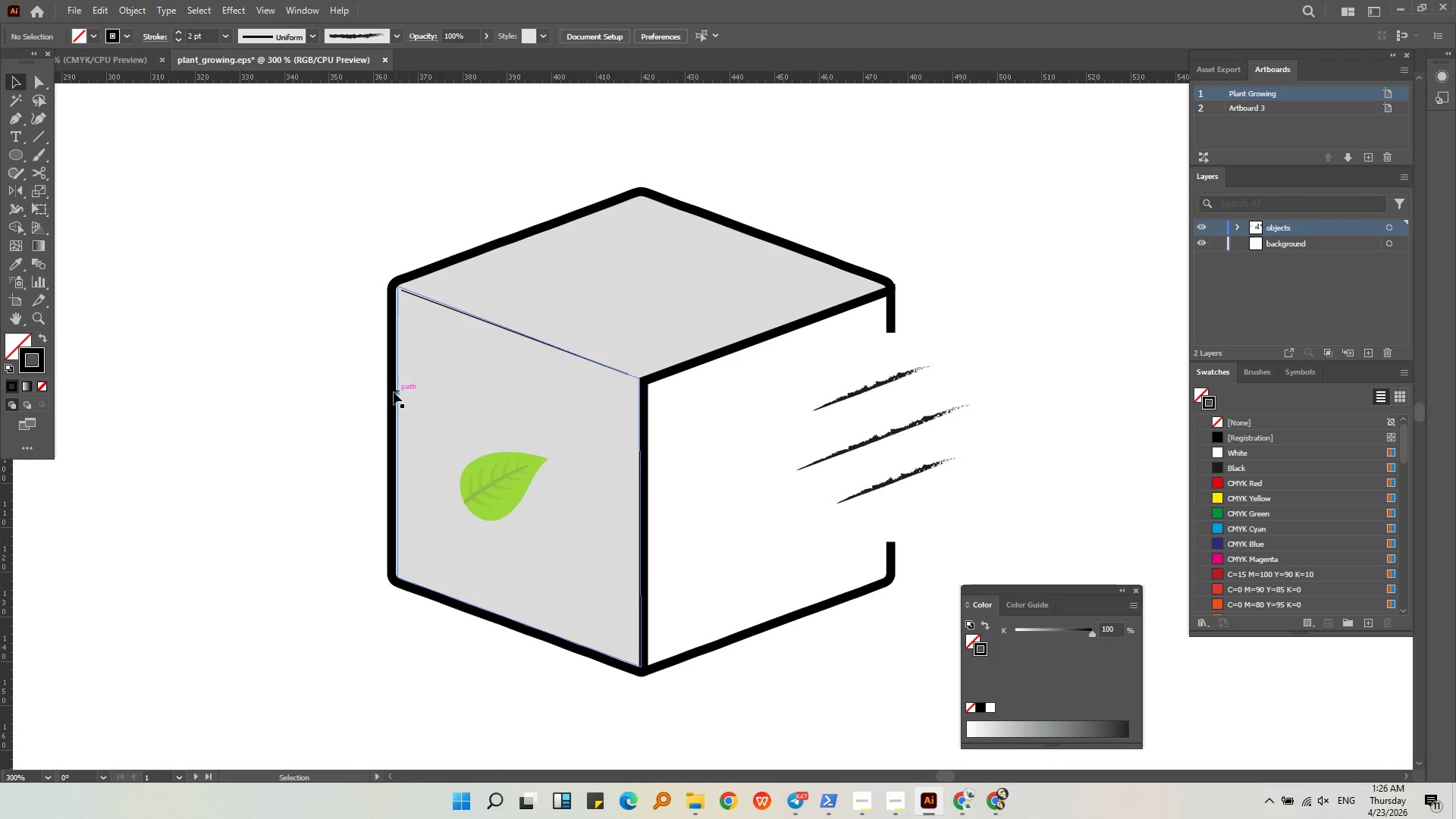 
left_click([394, 392])
 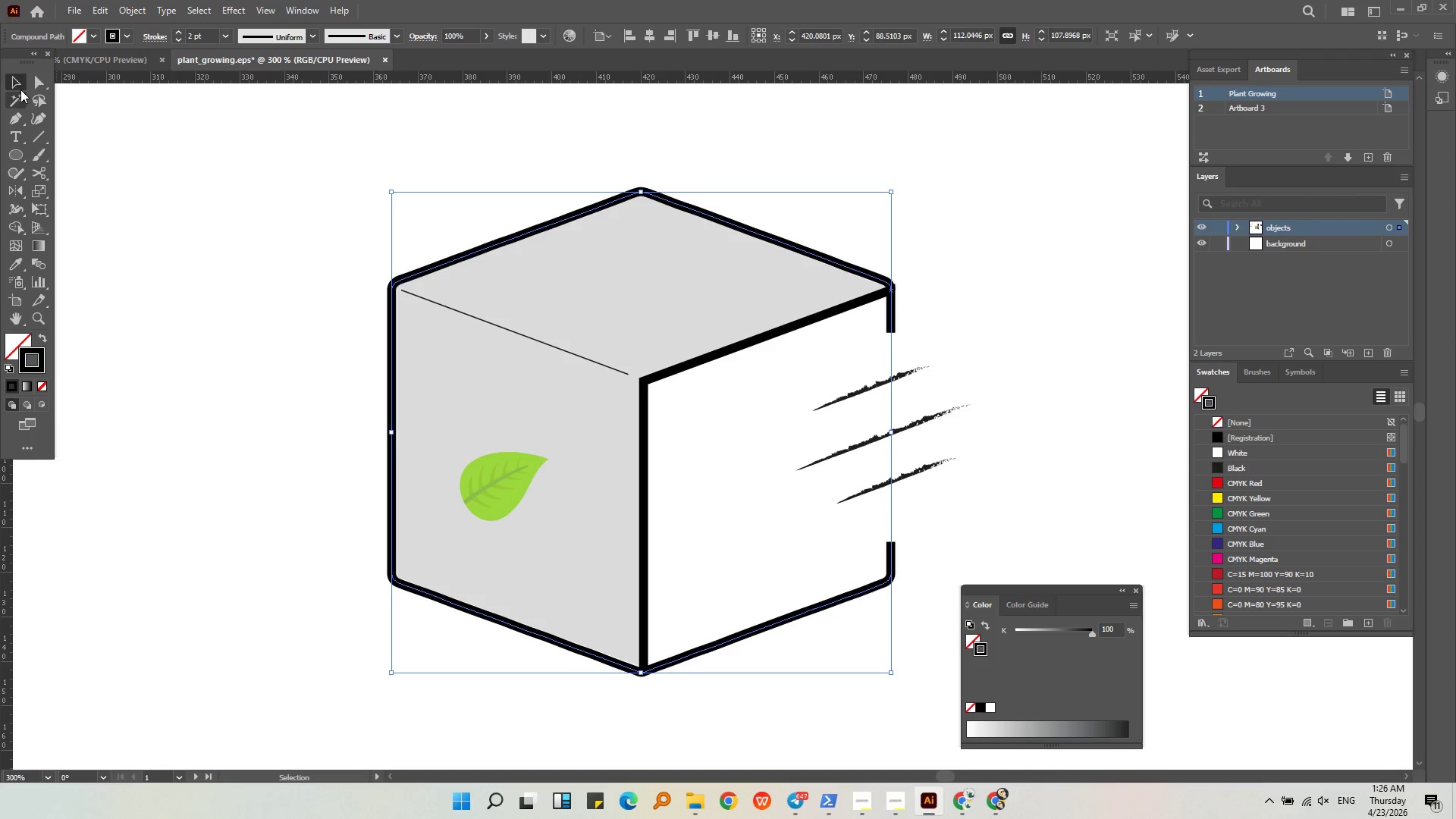 
left_click([34, 83])
 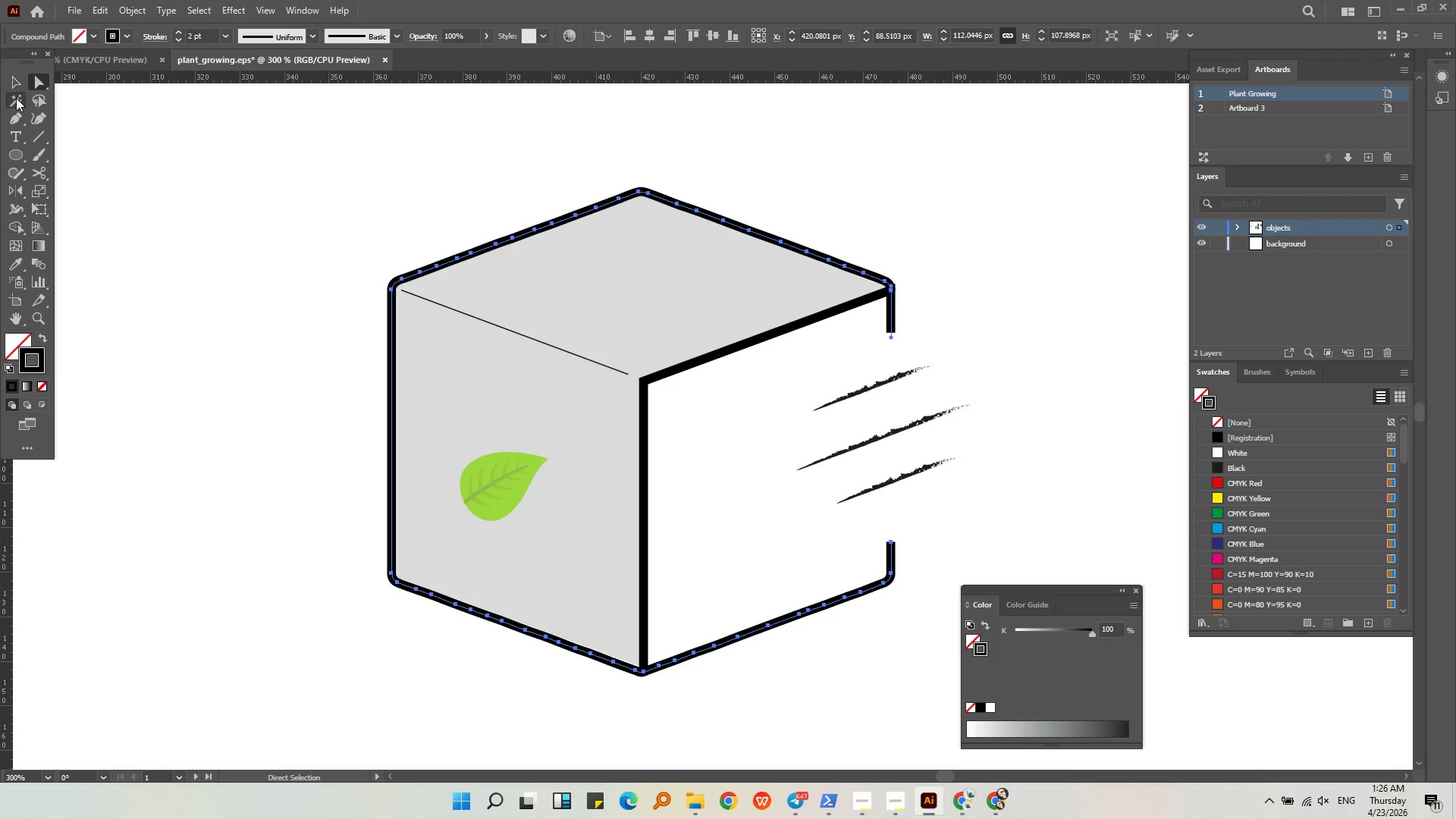 
double_click([145, 279])
 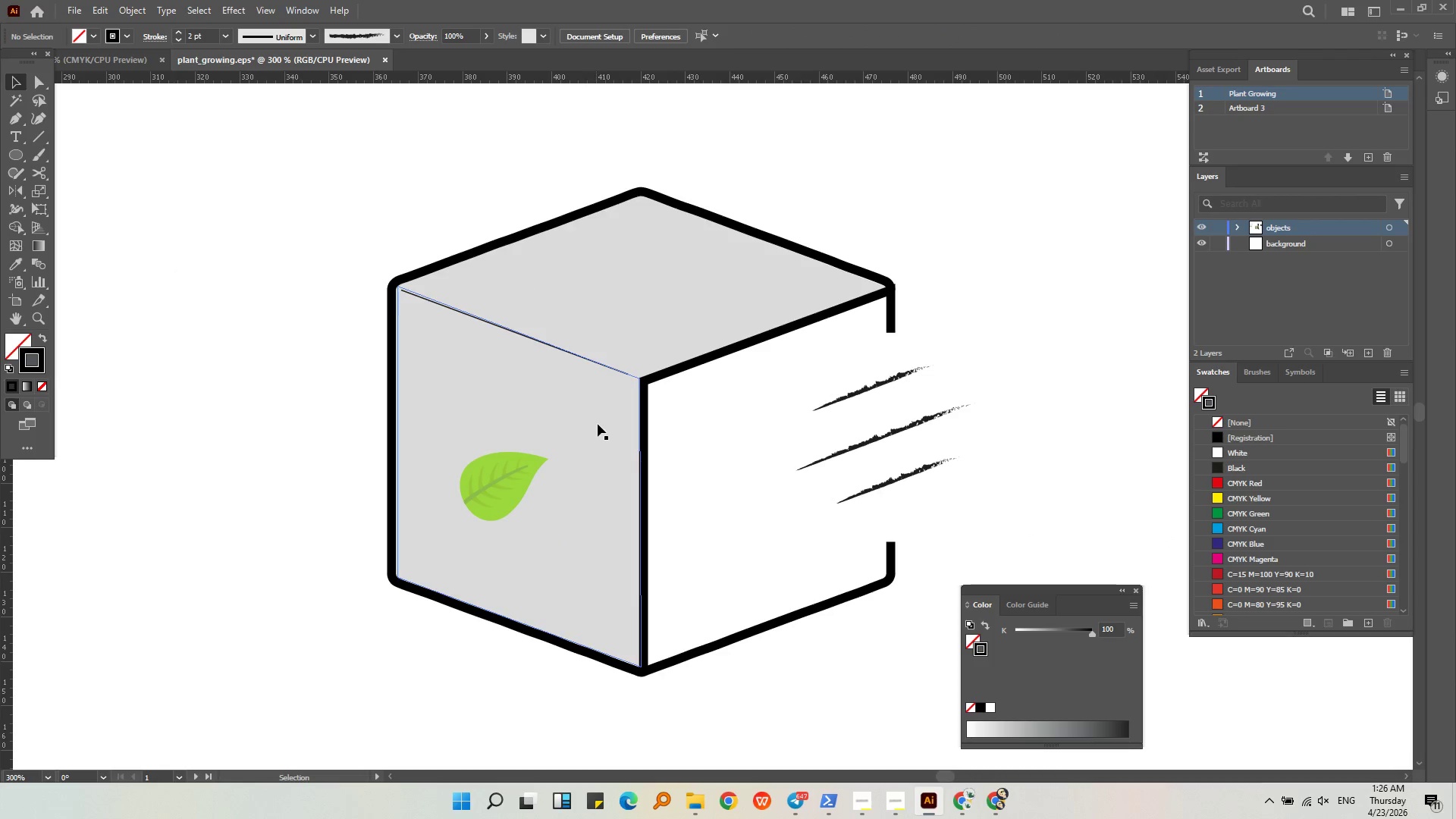 
triple_click([596, 418])
 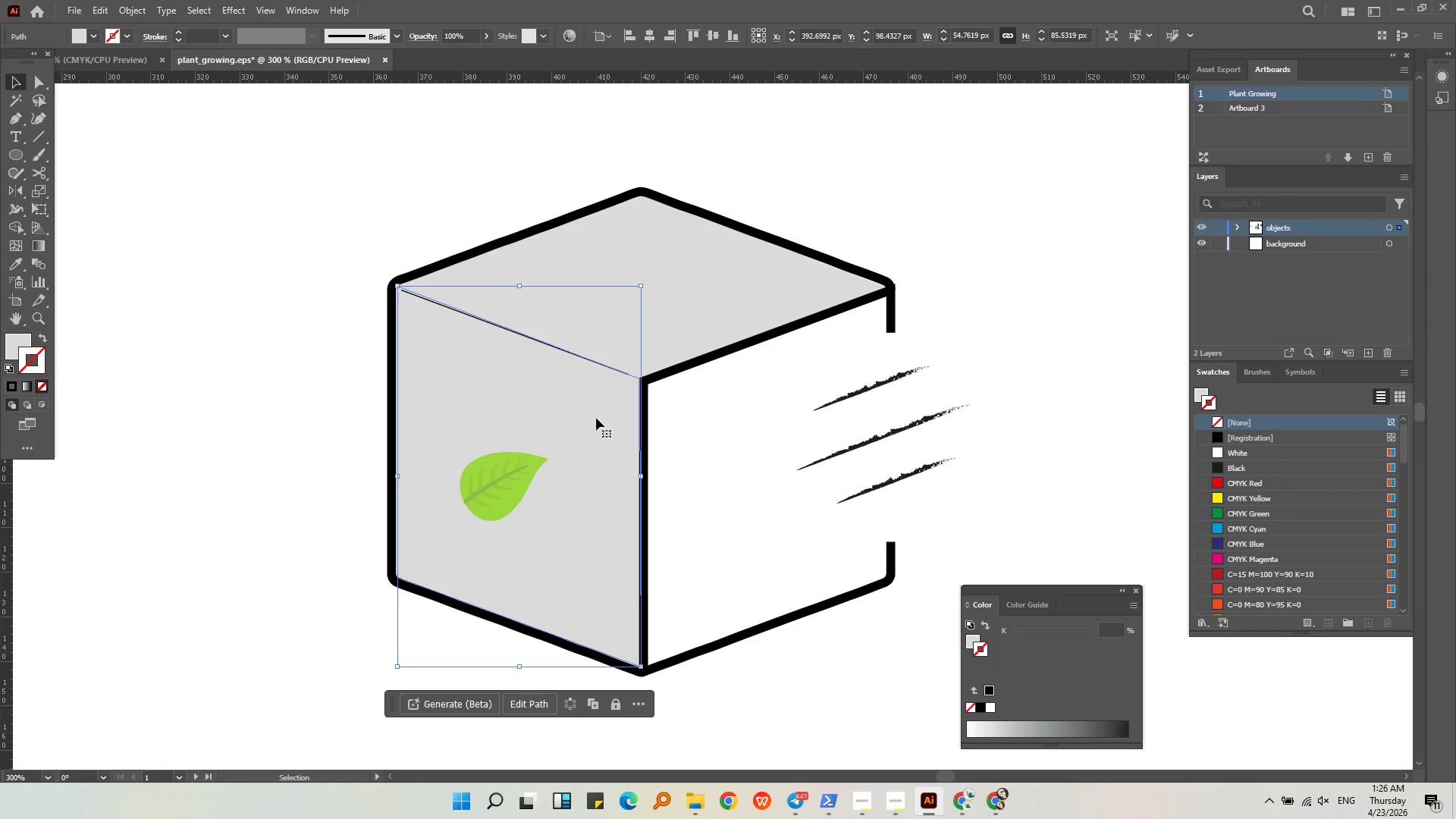 
key(Backspace)
 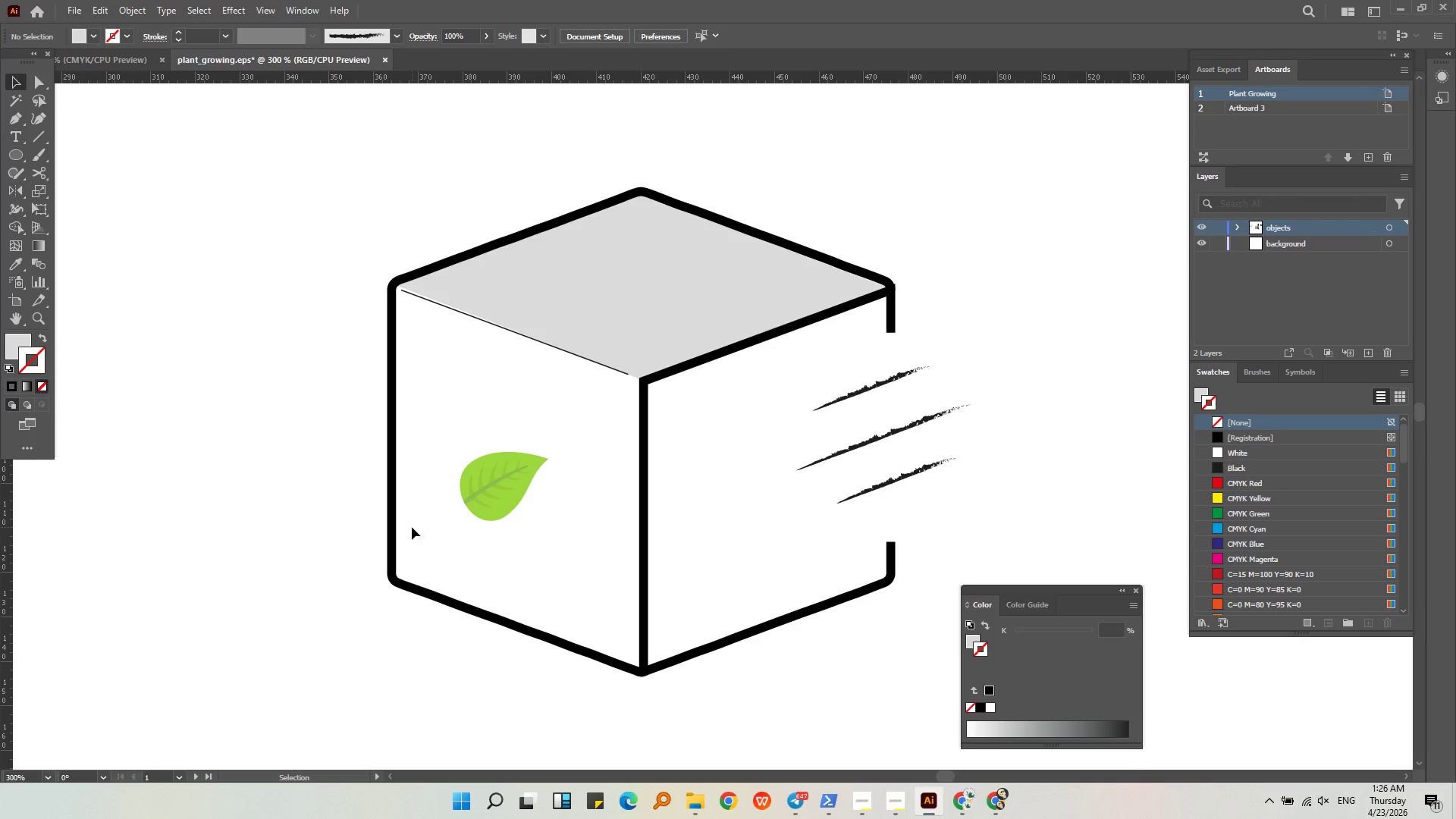 
double_click([394, 520])
 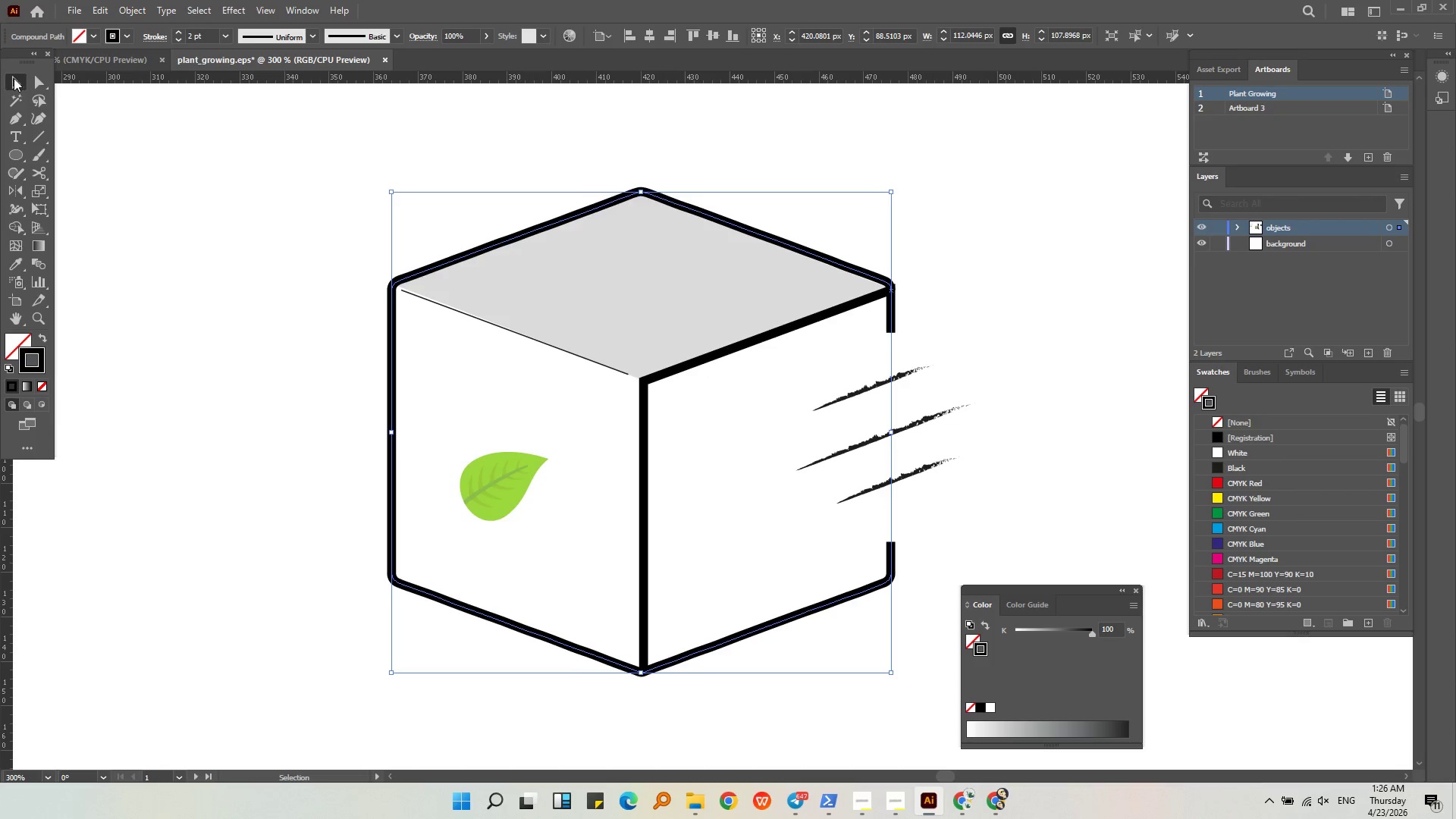 
left_click([34, 77])
 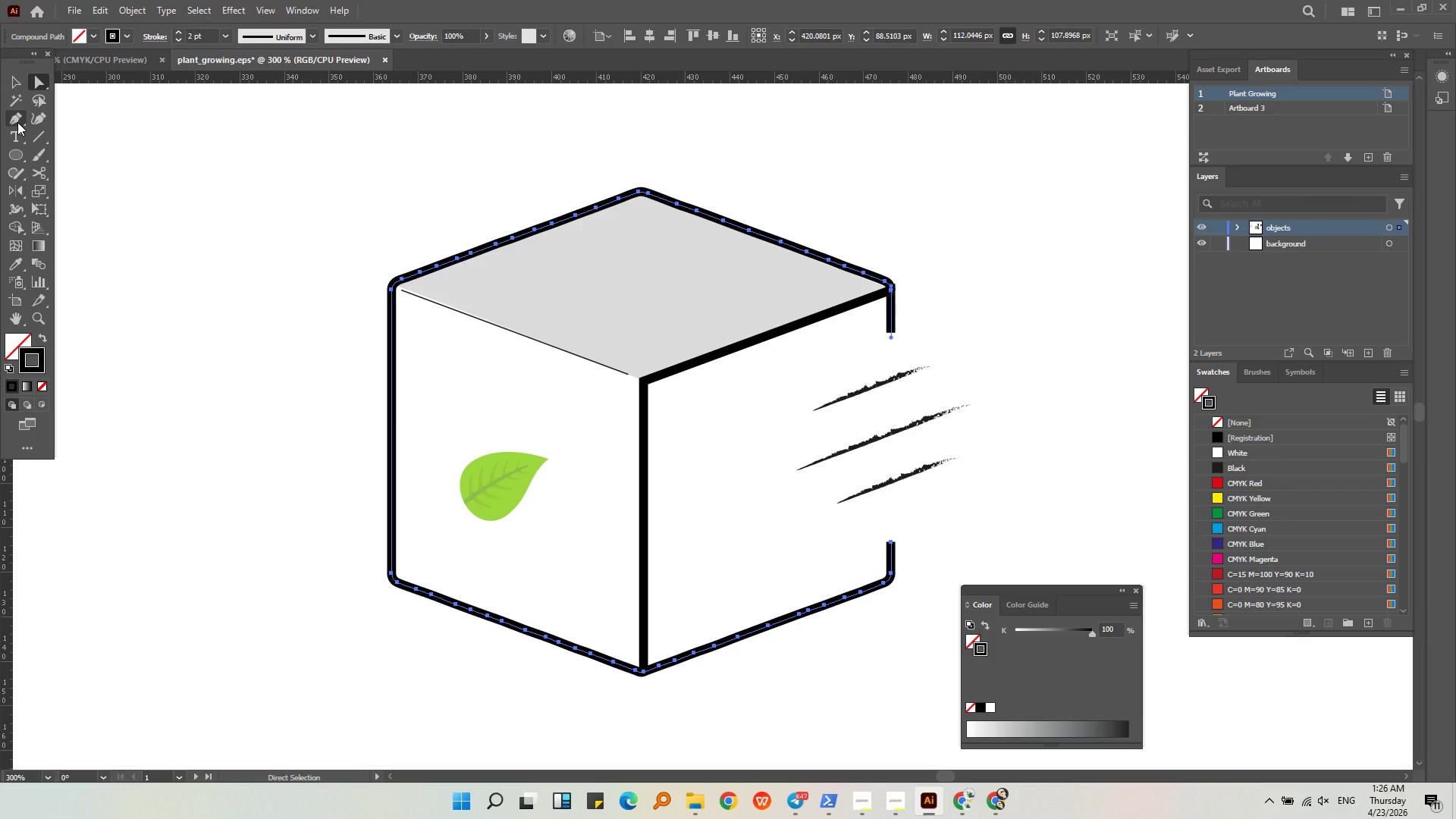 
key(Control+Z)
 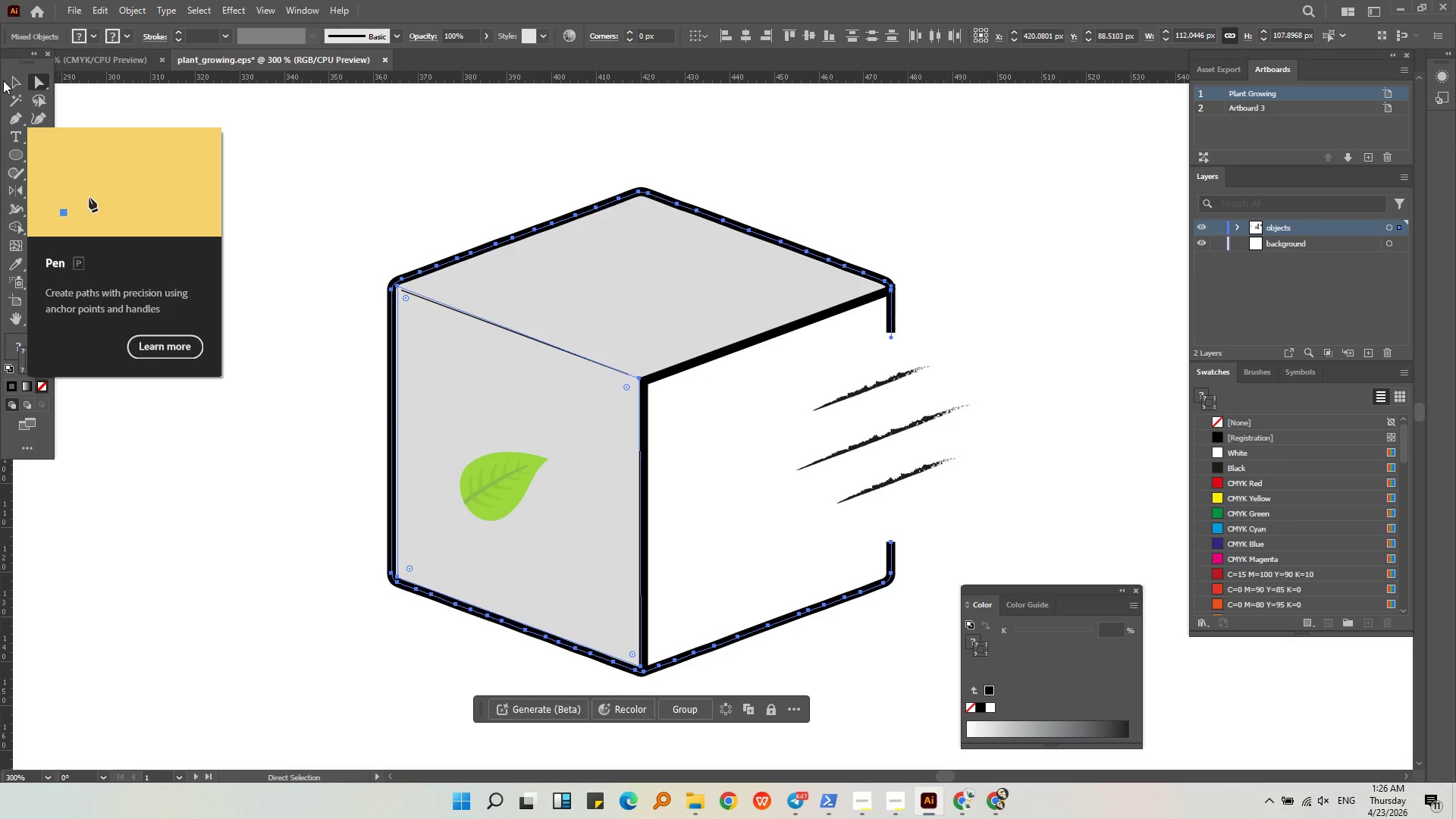 
double_click([494, 196])
 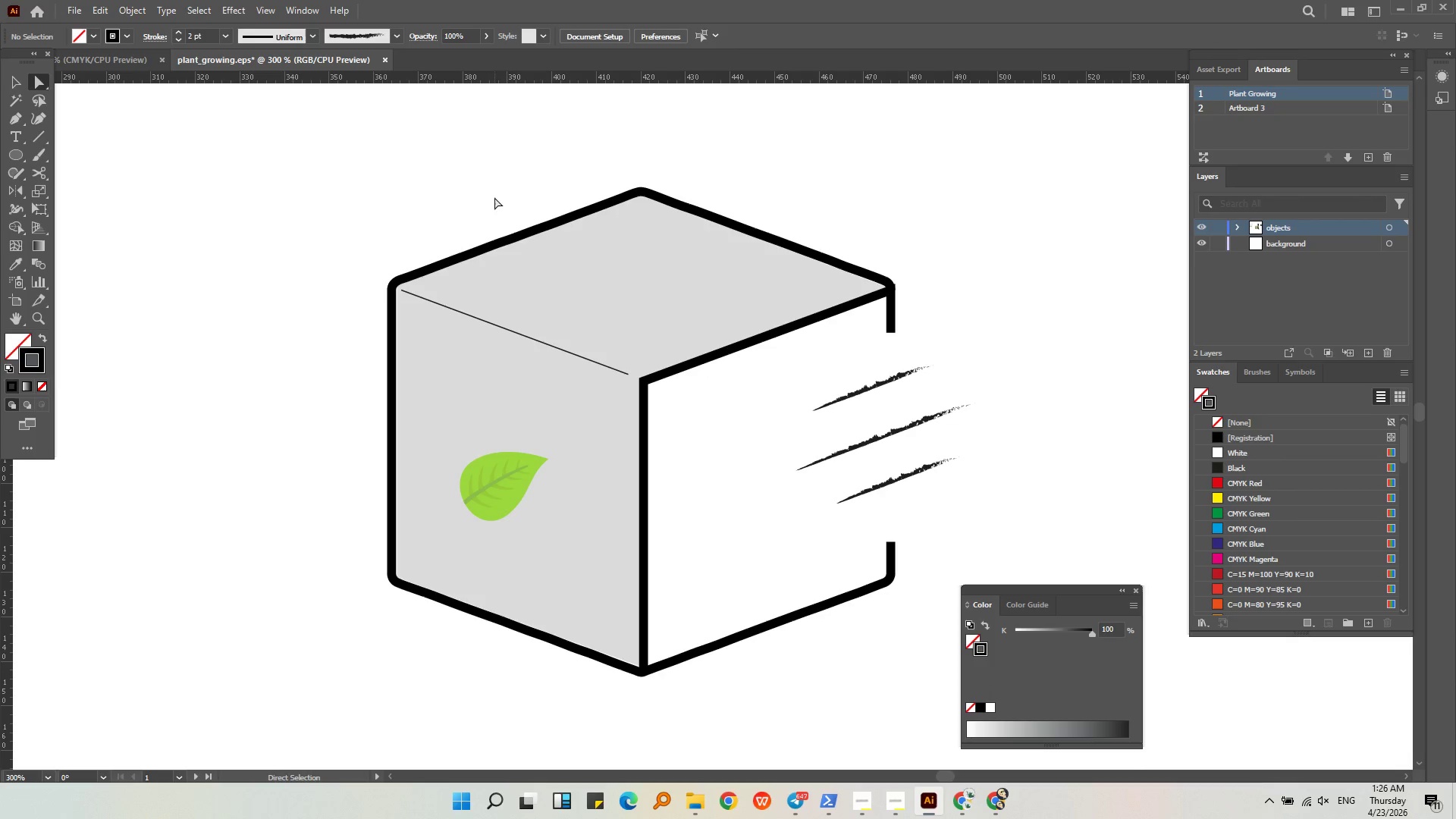 
hold_key(key=AltLeft, duration=0.56)
scroll: coordinate [650, 258], scroll_direction: down, amount: 5.0
 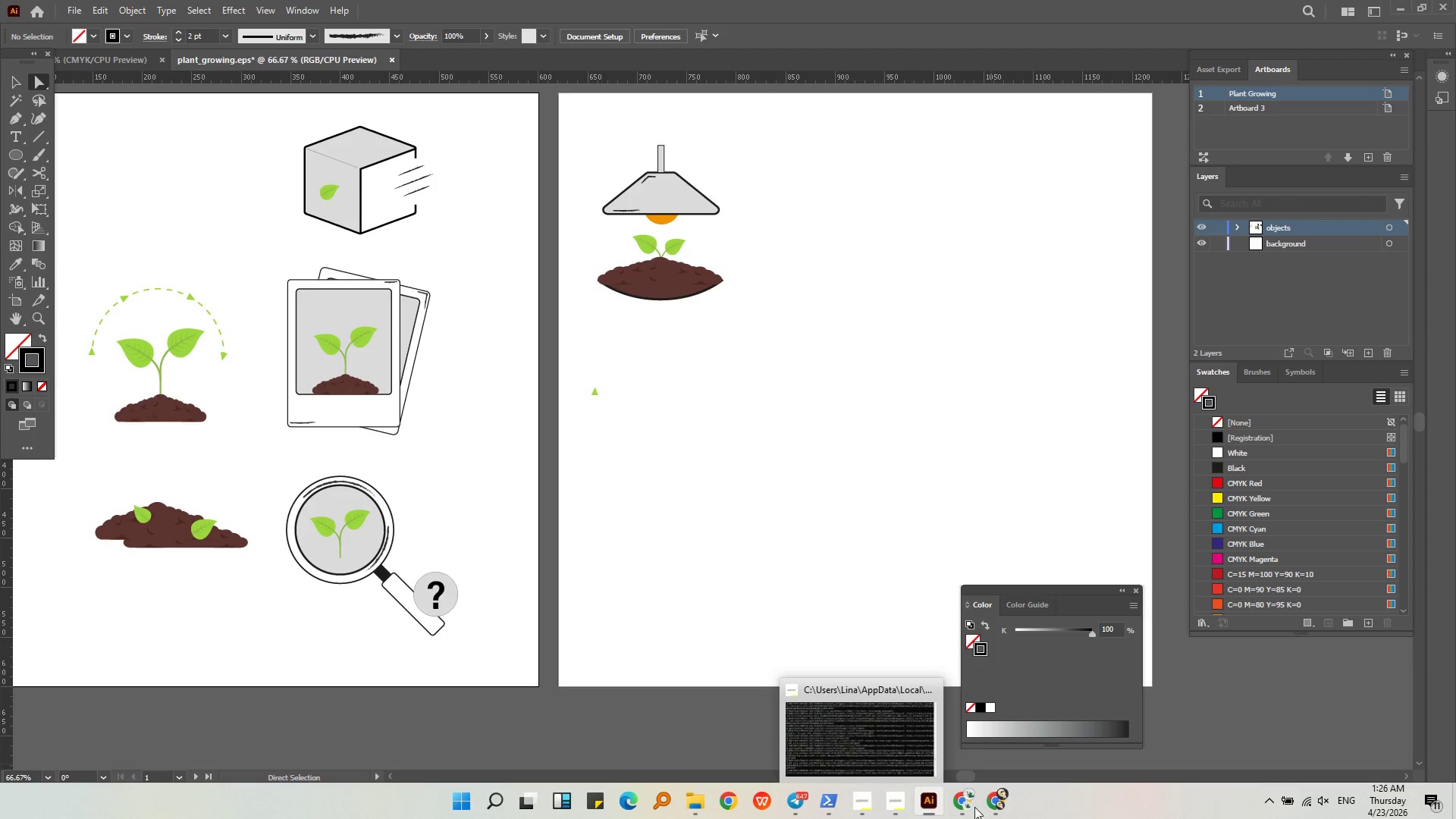 
left_click([992, 802])
 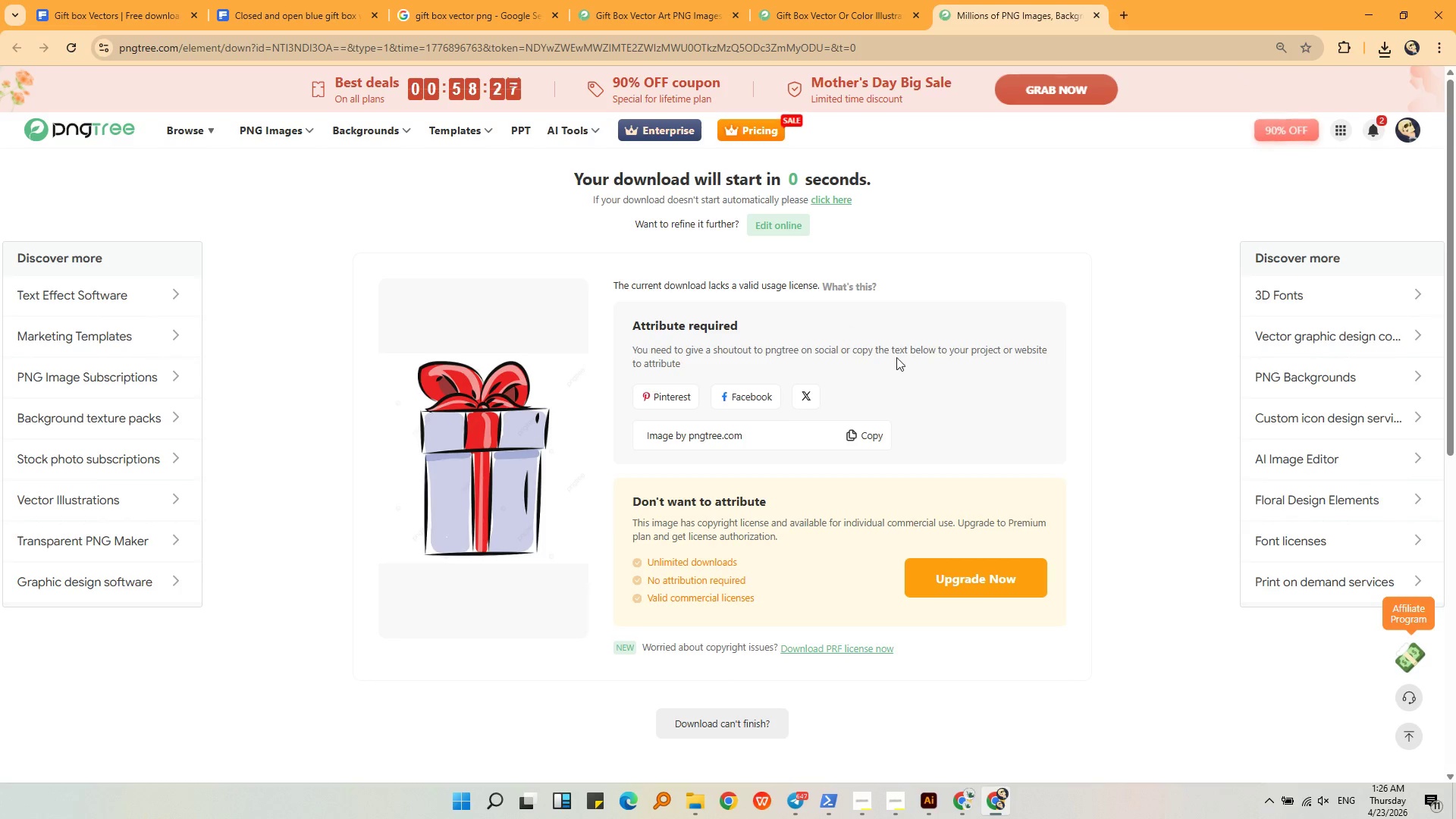 
left_click([867, 436])
 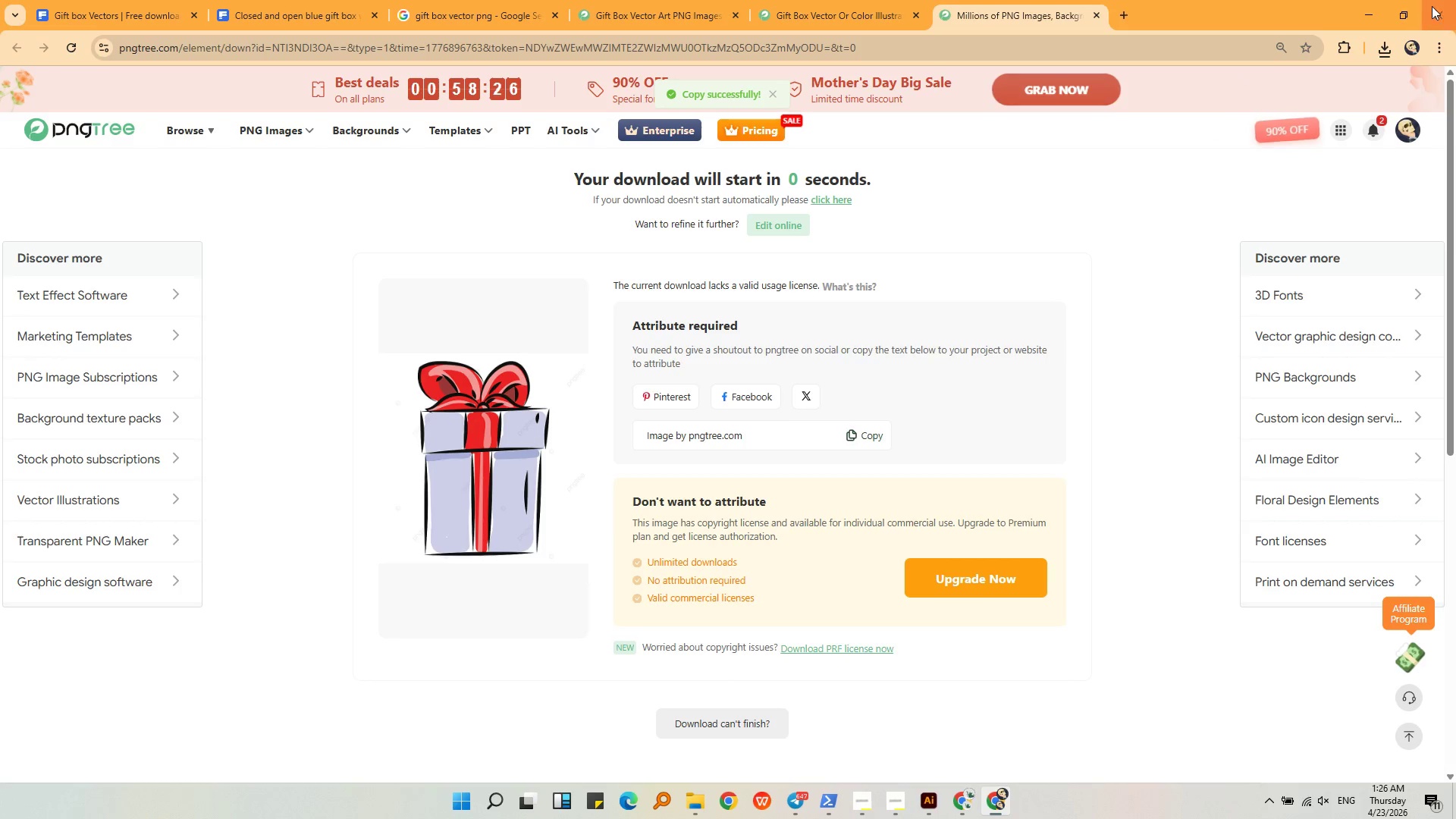 
mouse_move([1365, 64])
 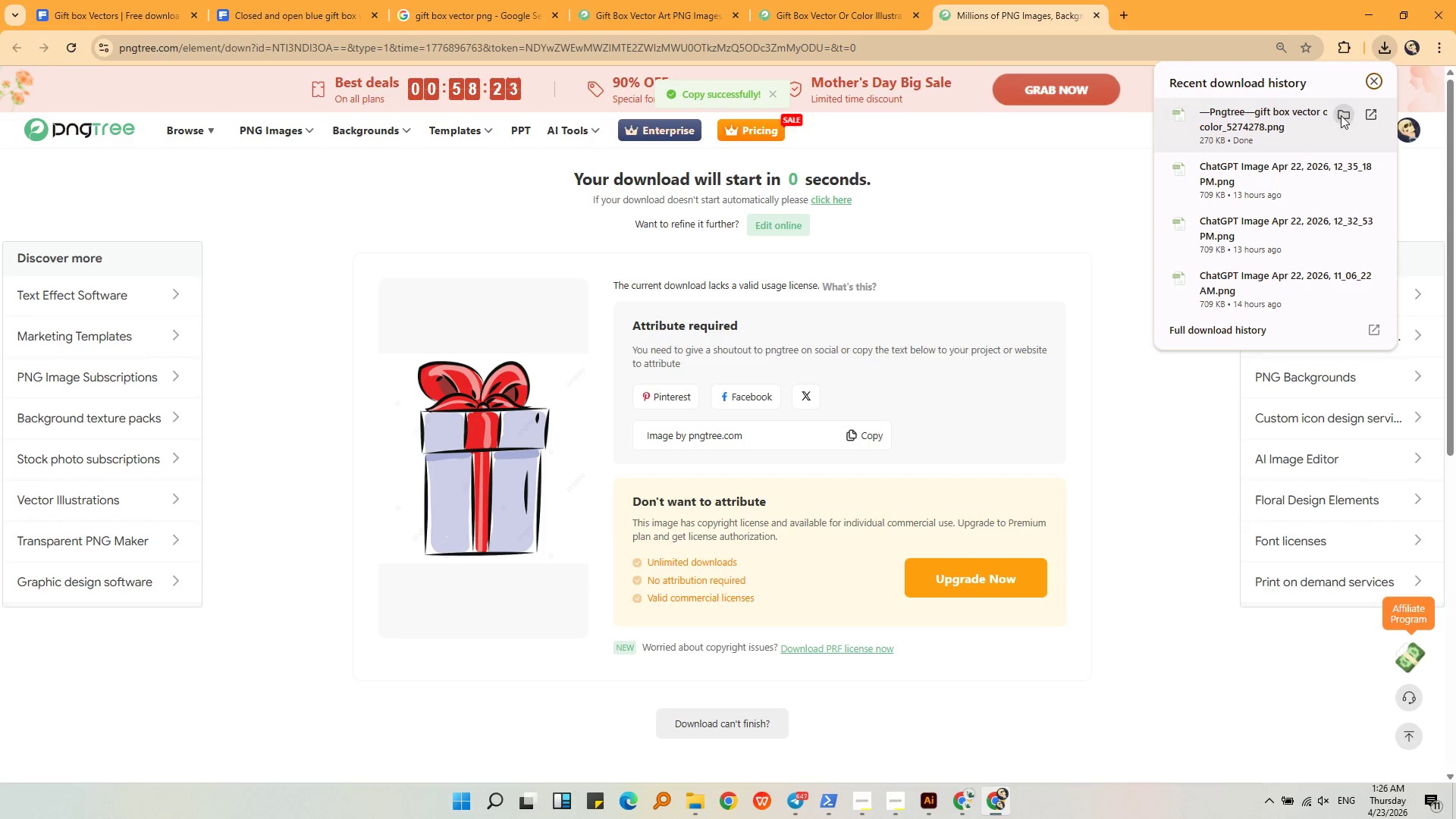 
left_click([1341, 115])
 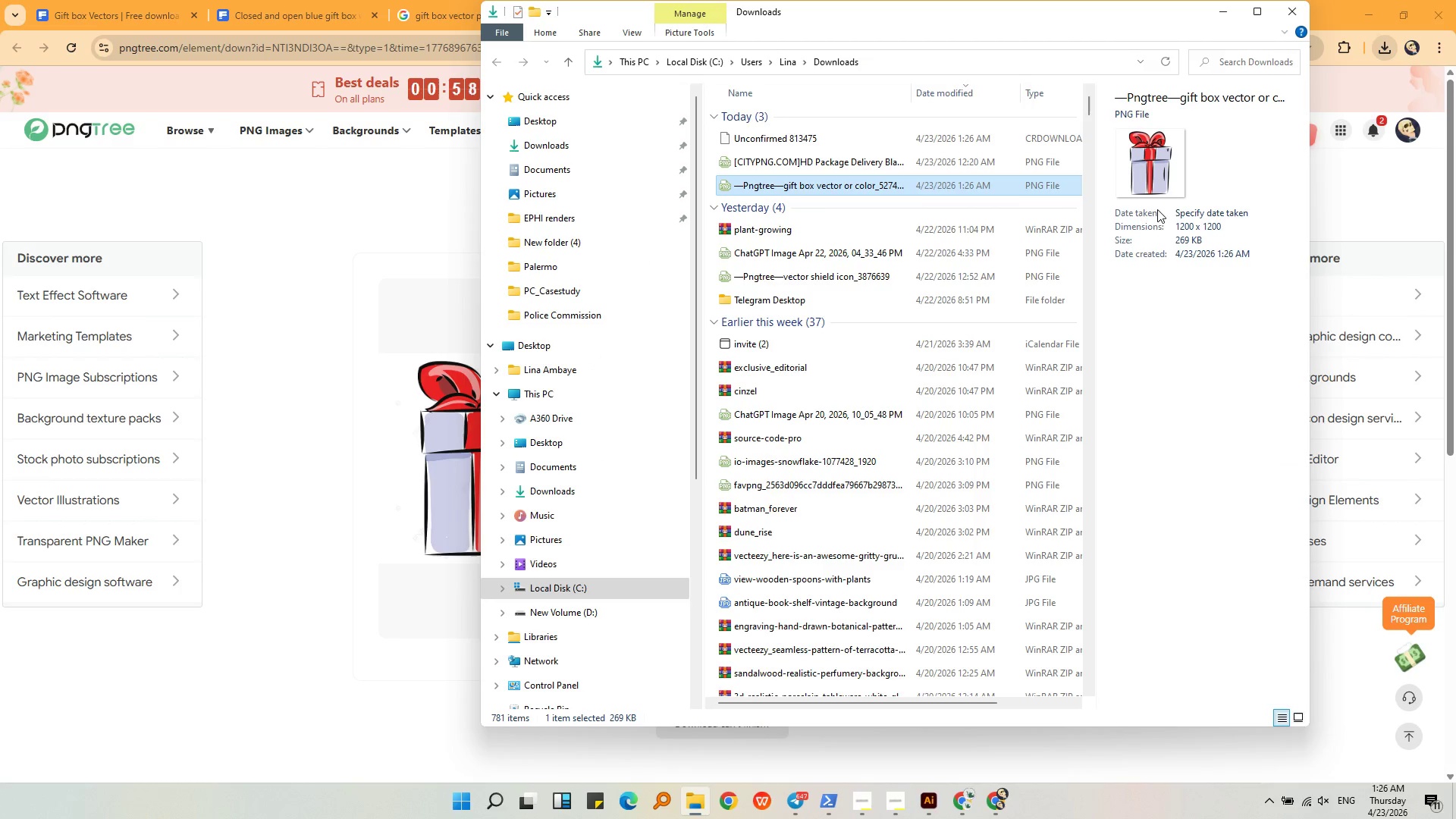 
key(Control+C)
 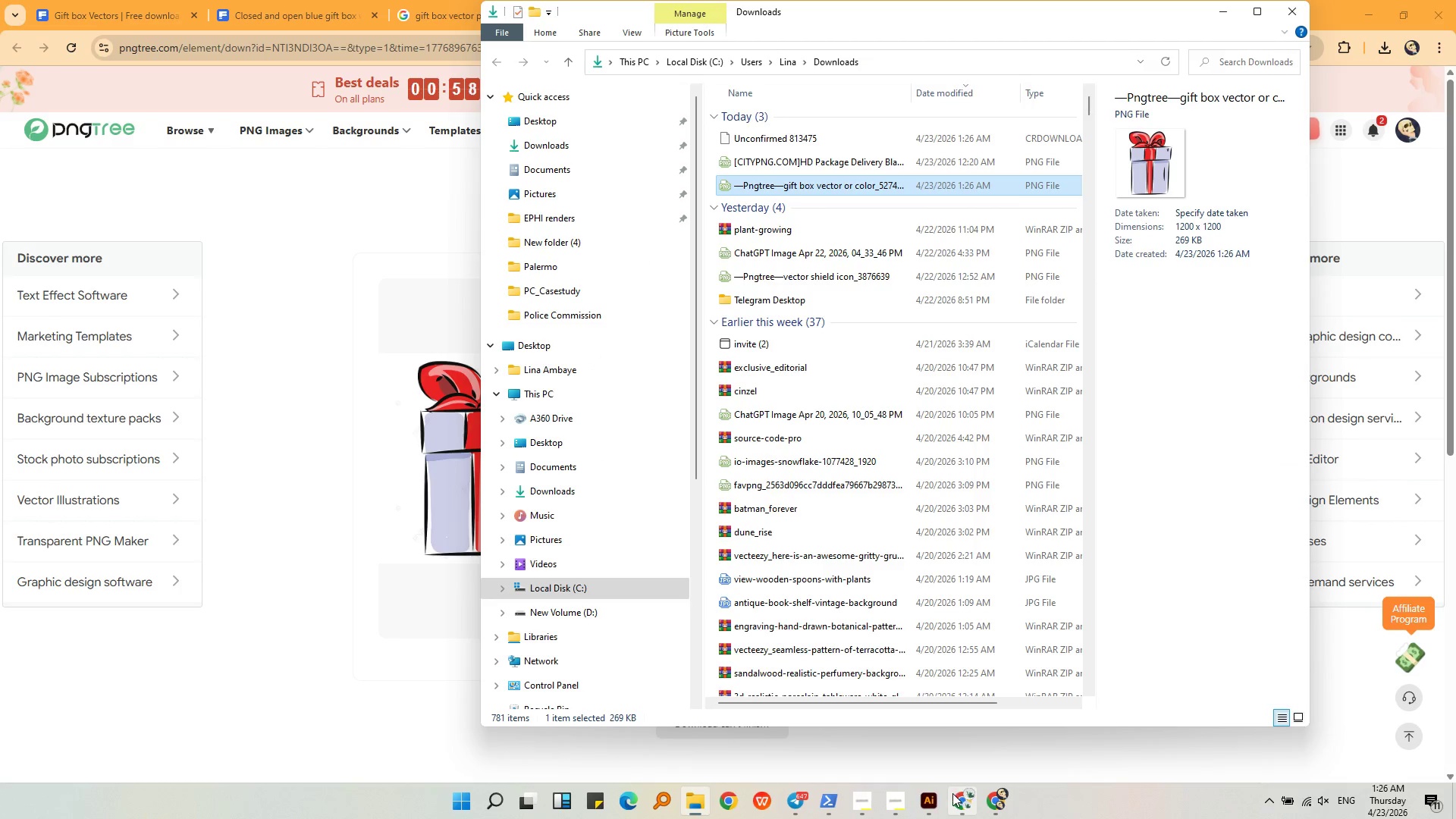 
left_click([937, 797])
 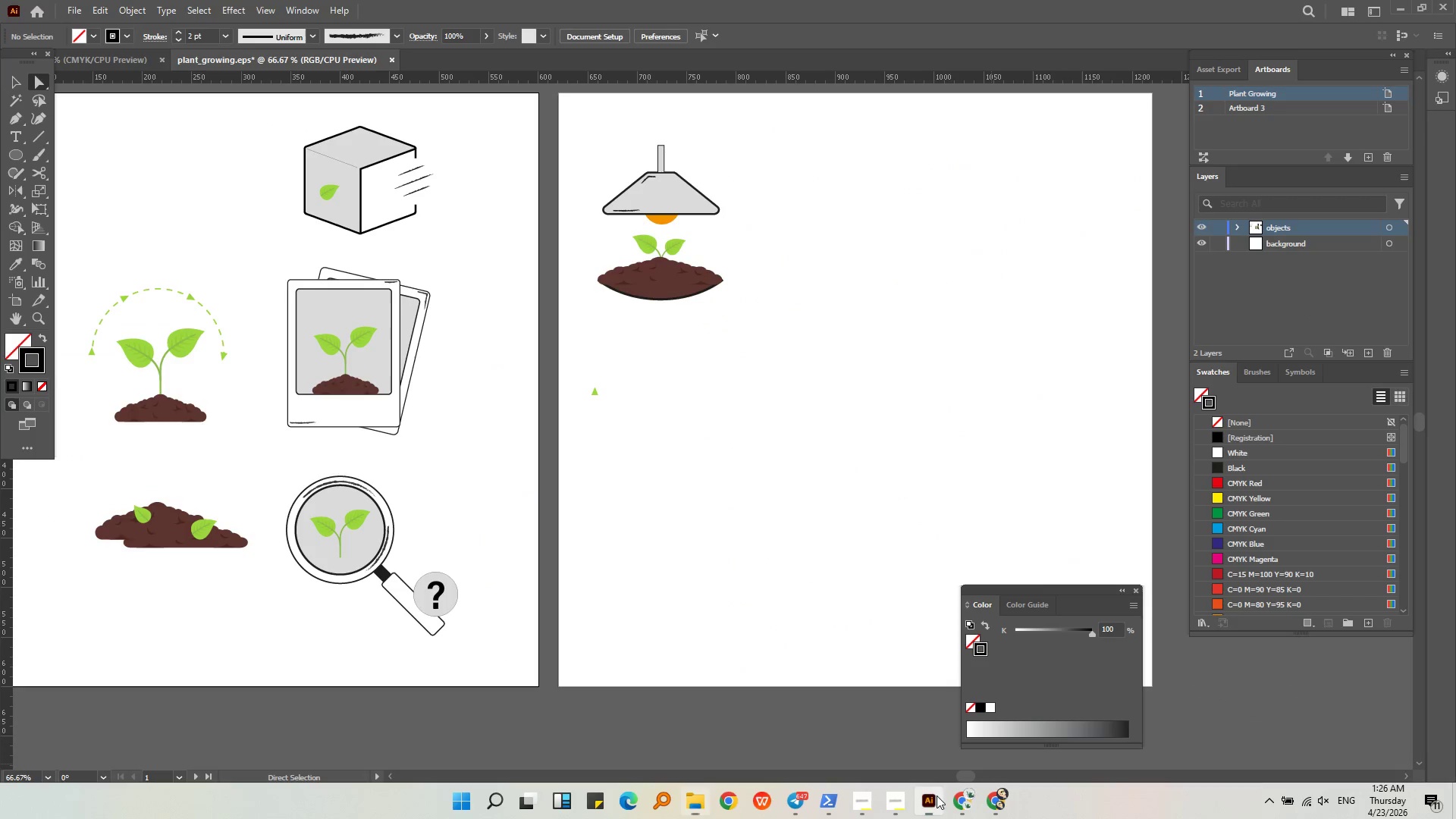 
key(Control+ControlLeft)
 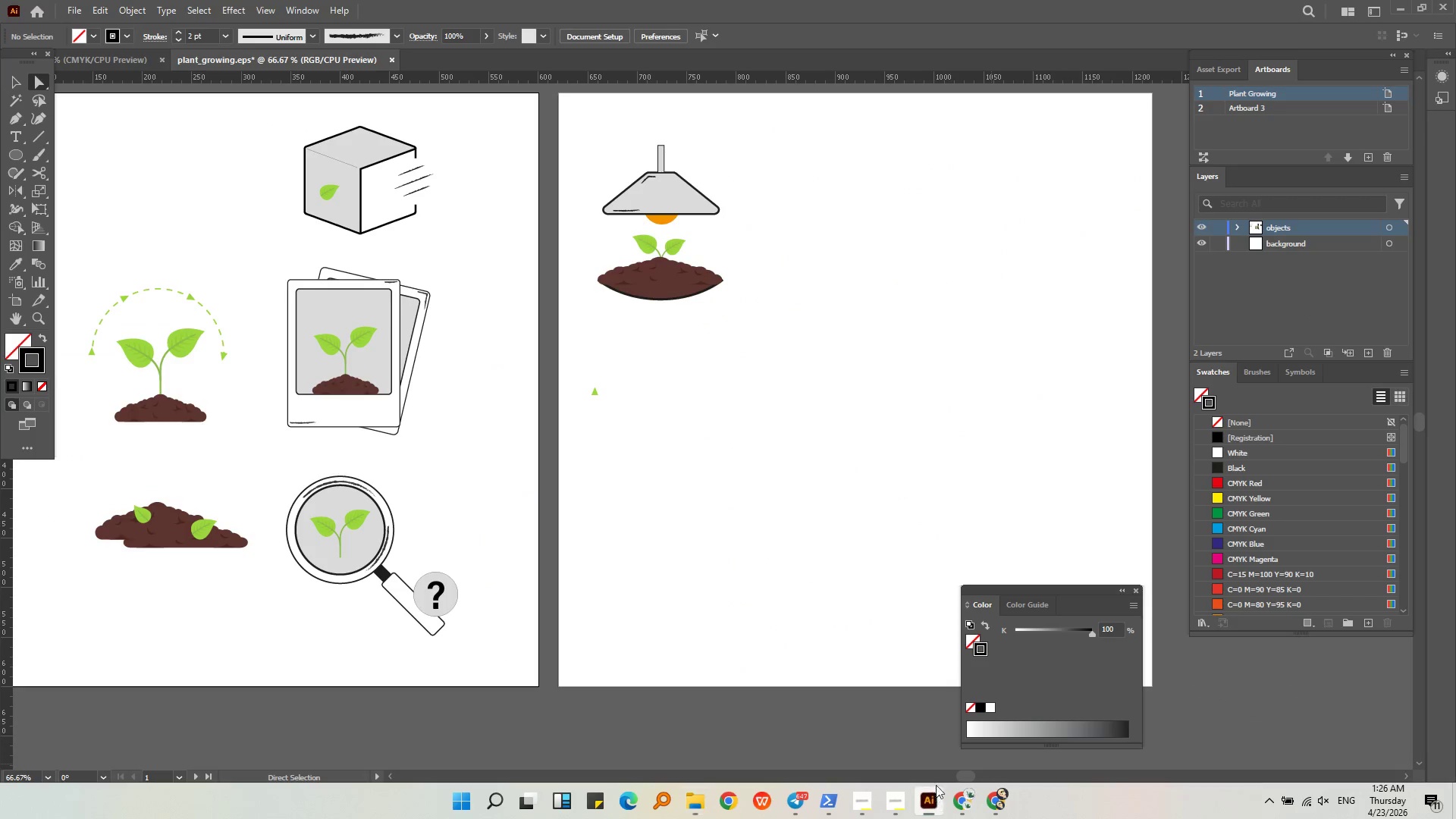 
key(Control+V)
 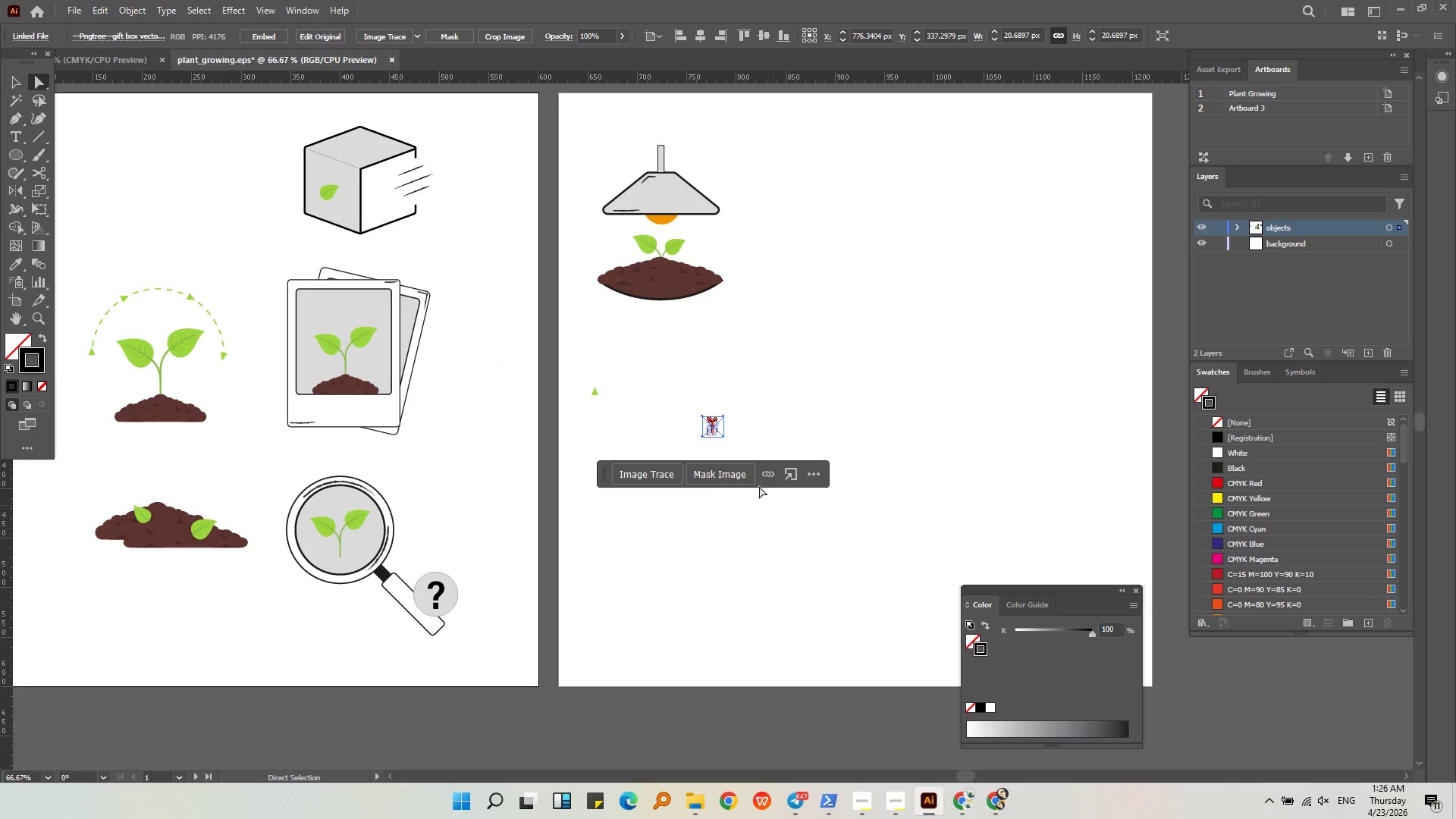 
hold_key(key=ShiftLeft, duration=0.64)
 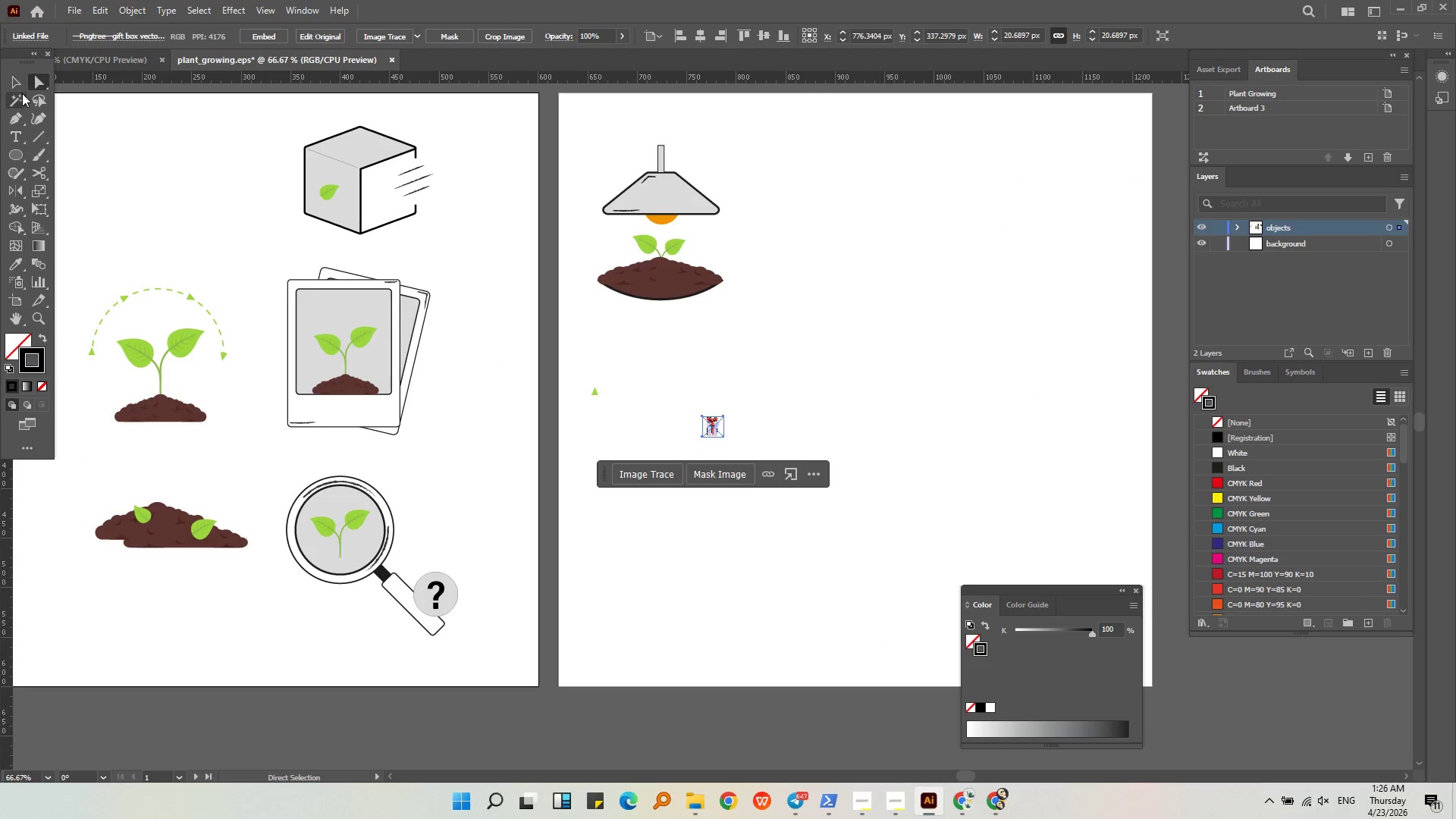 
left_click([0, 71])
 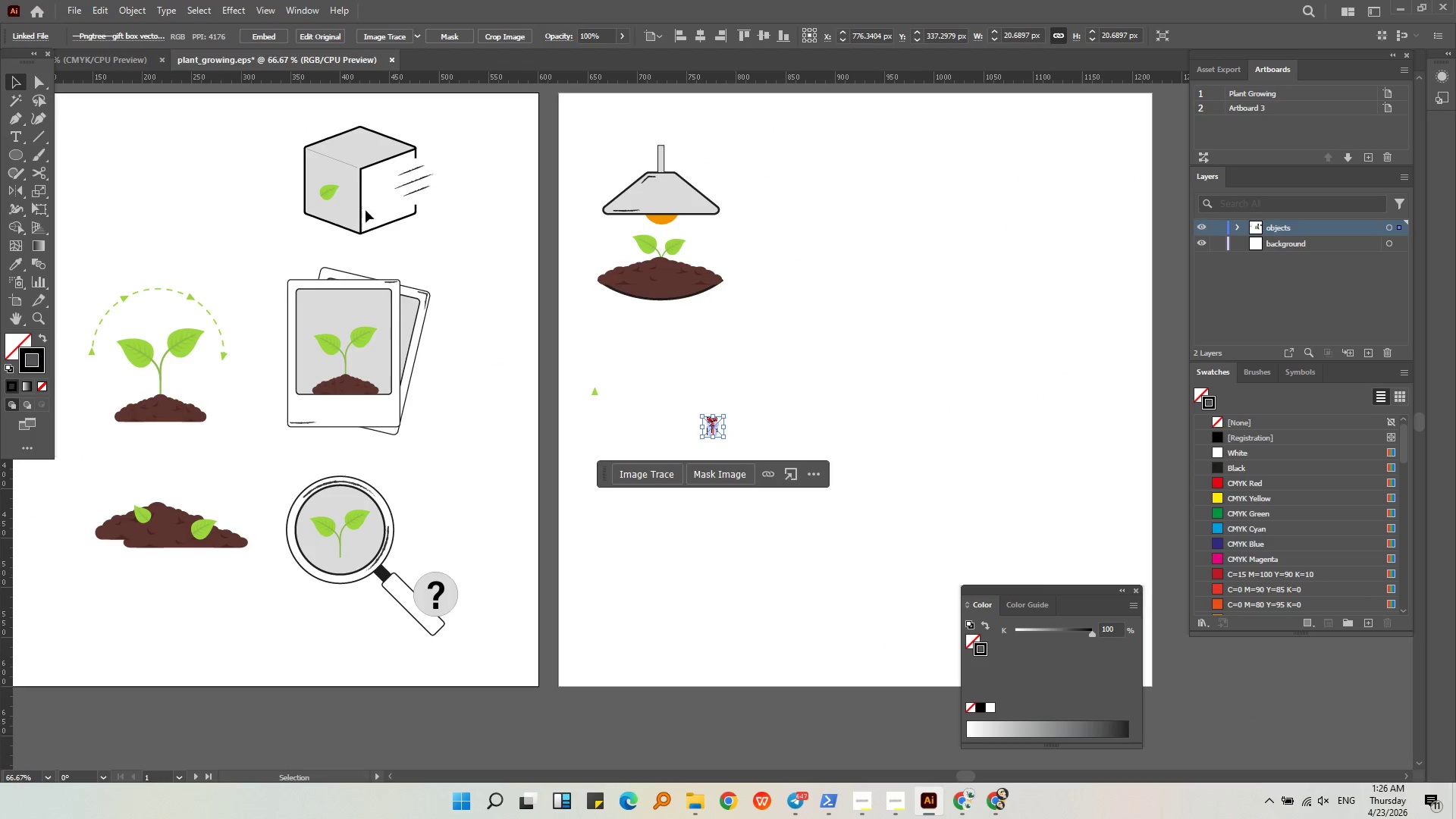 
triple_click([974, 348])
 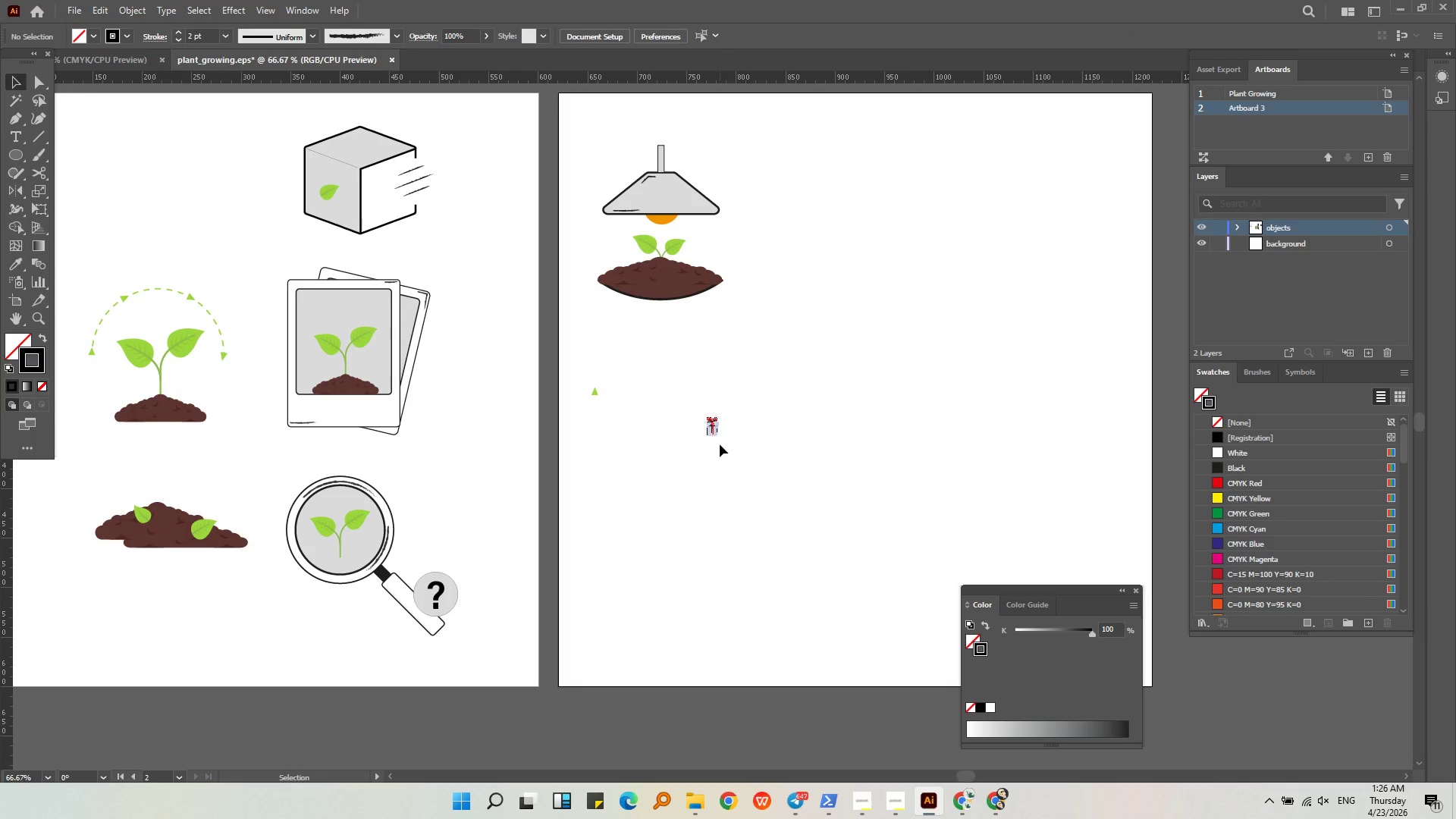 
left_click([718, 420])
 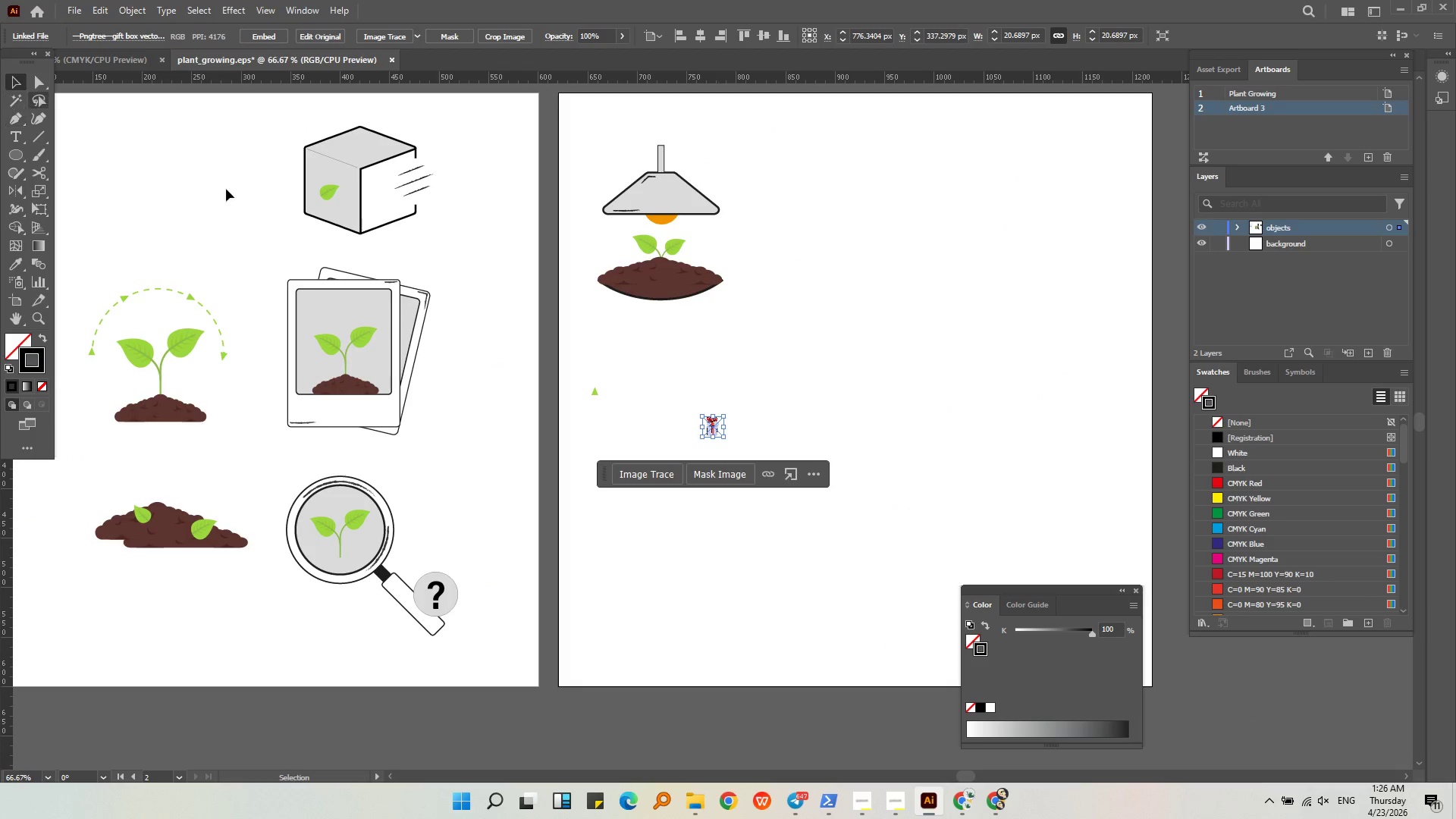 
hold_key(key=ShiftLeft, duration=0.97)
left_click_drag(start_coordinate=[722, 438], to_coordinate=[839, 573])
 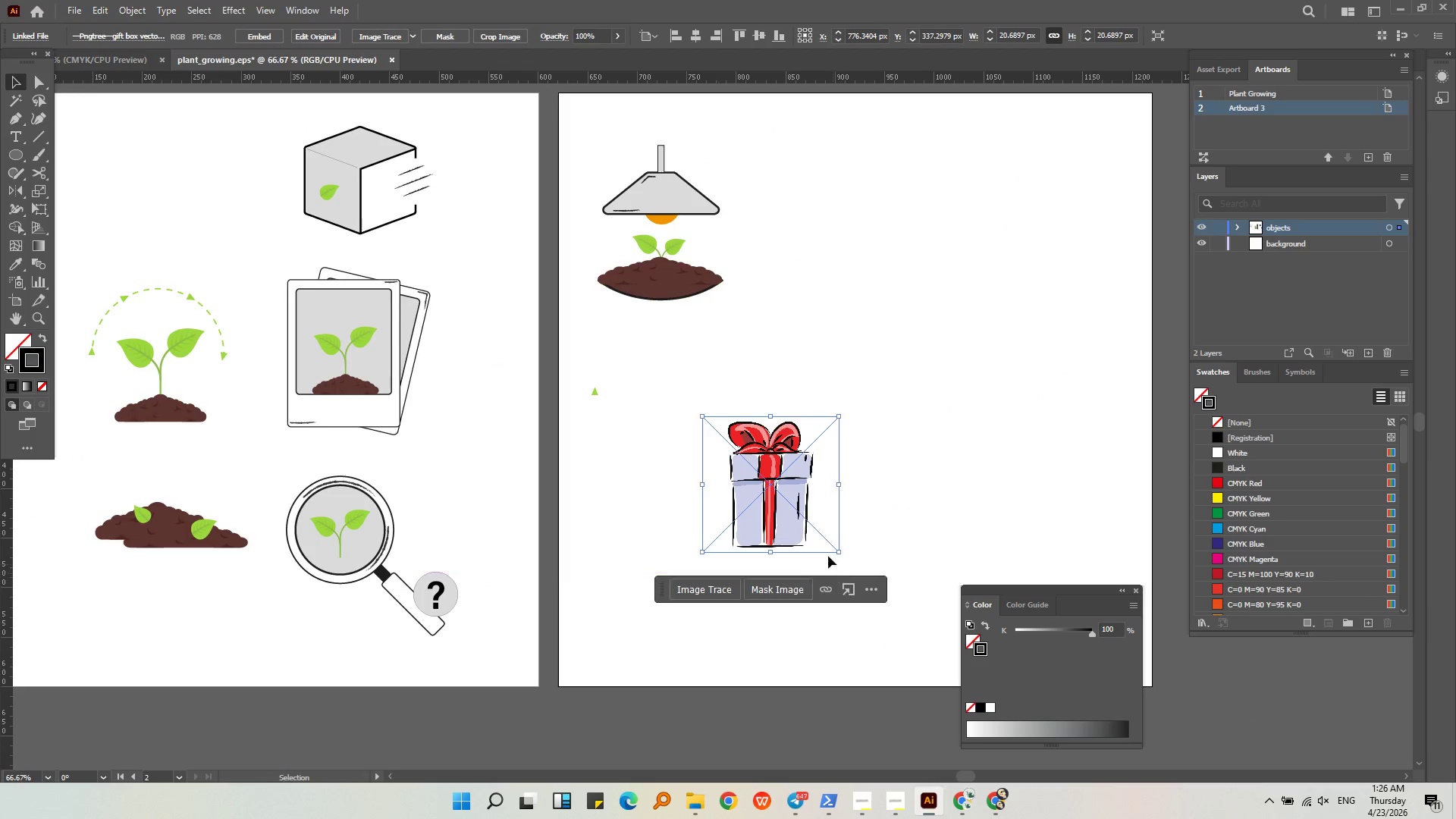 
key(Alt+AltLeft)
 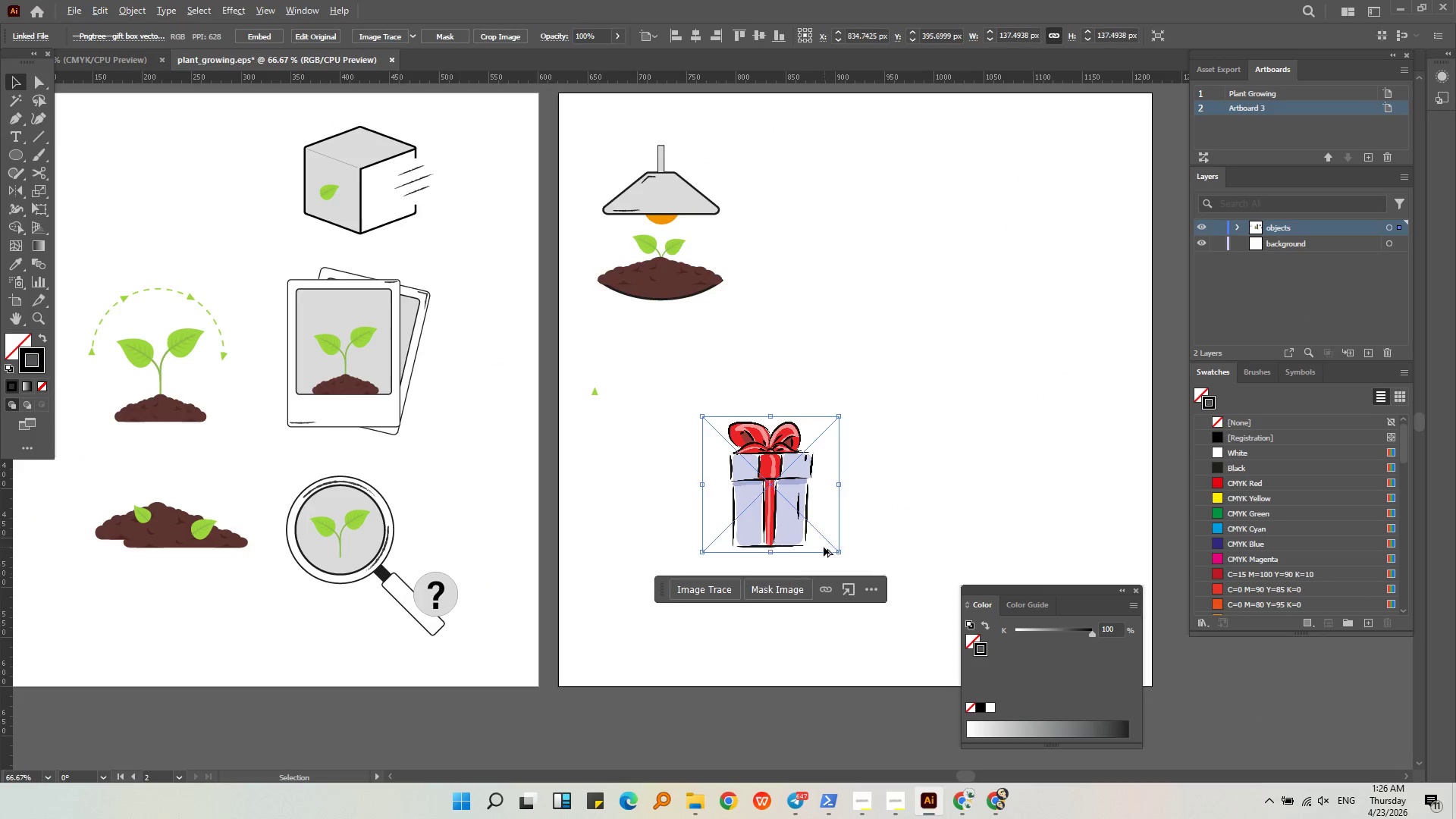 
scroll: coordinate [823, 546], scroll_direction: up, amount: 2.0
 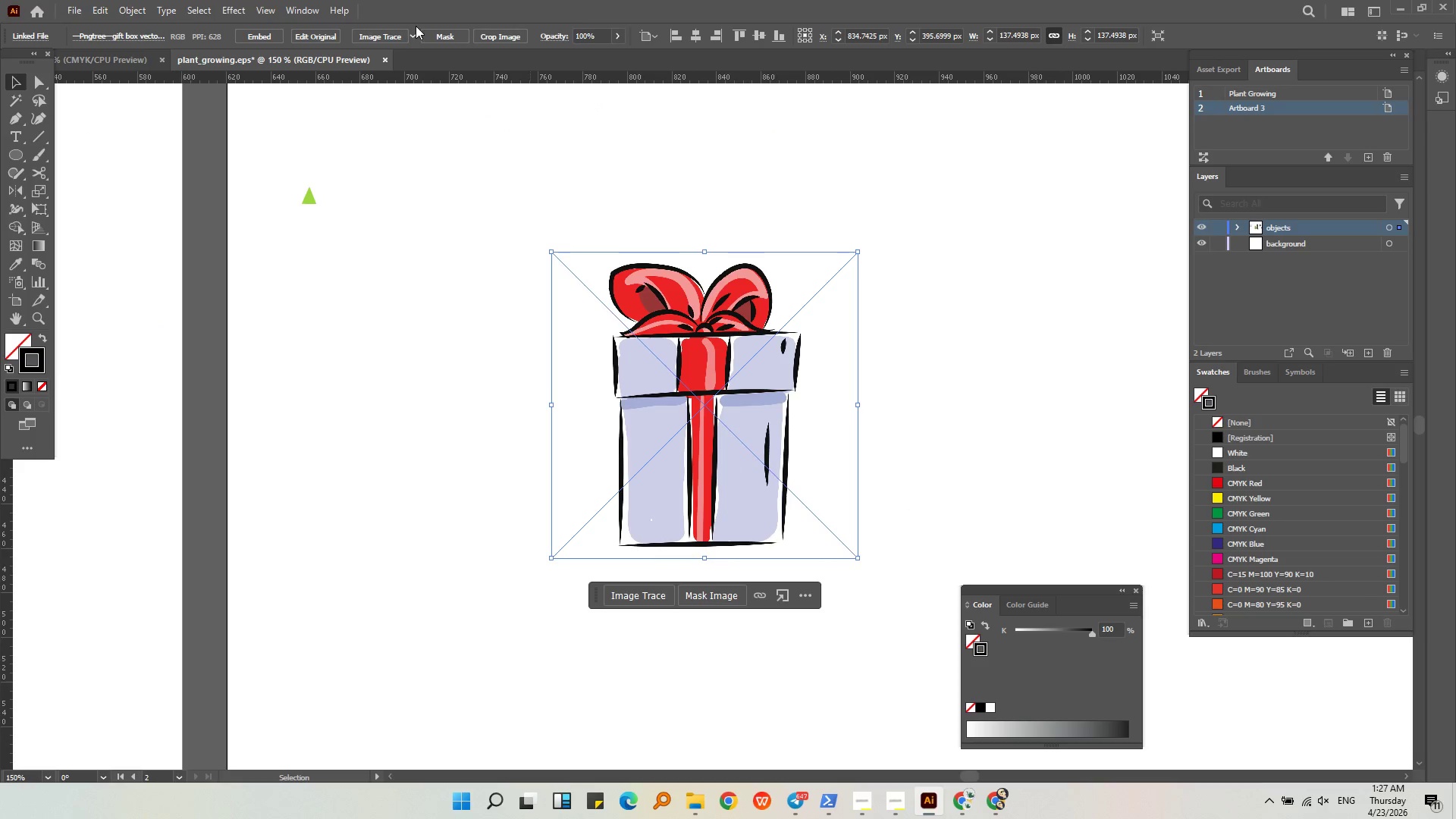 
left_click([399, 35])
 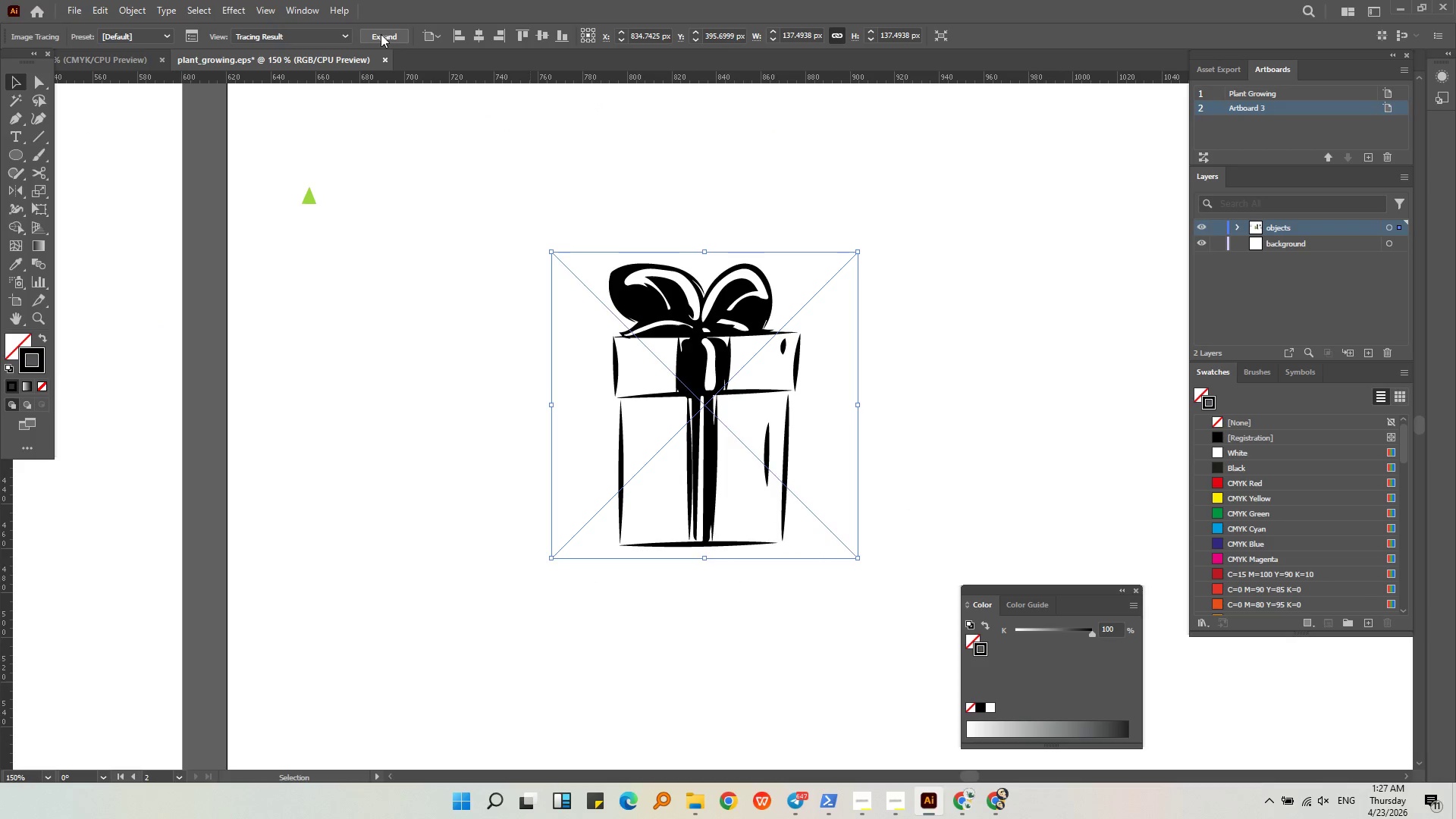 
left_click([381, 34])
 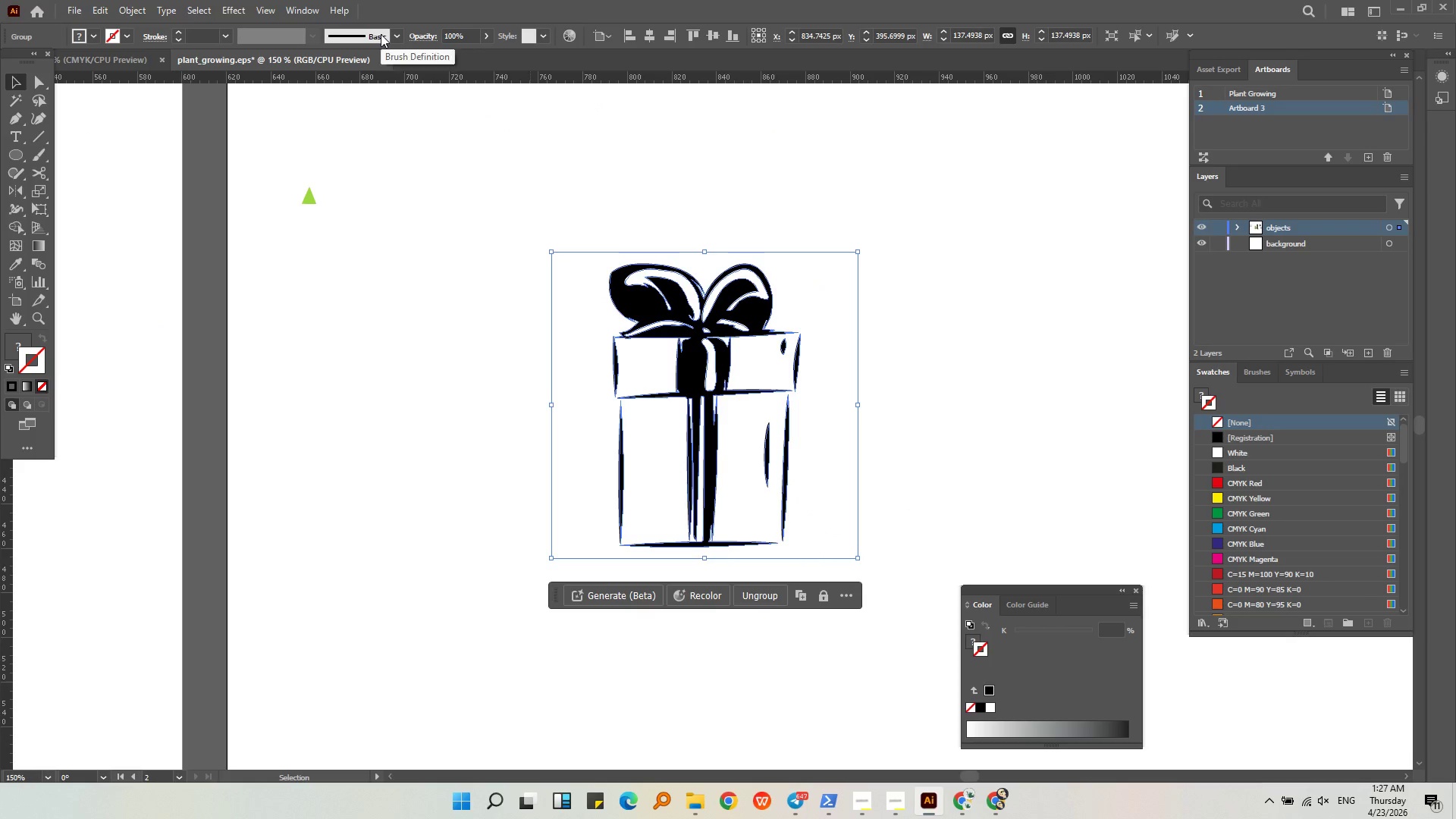 
key(Control+Shift+G)
 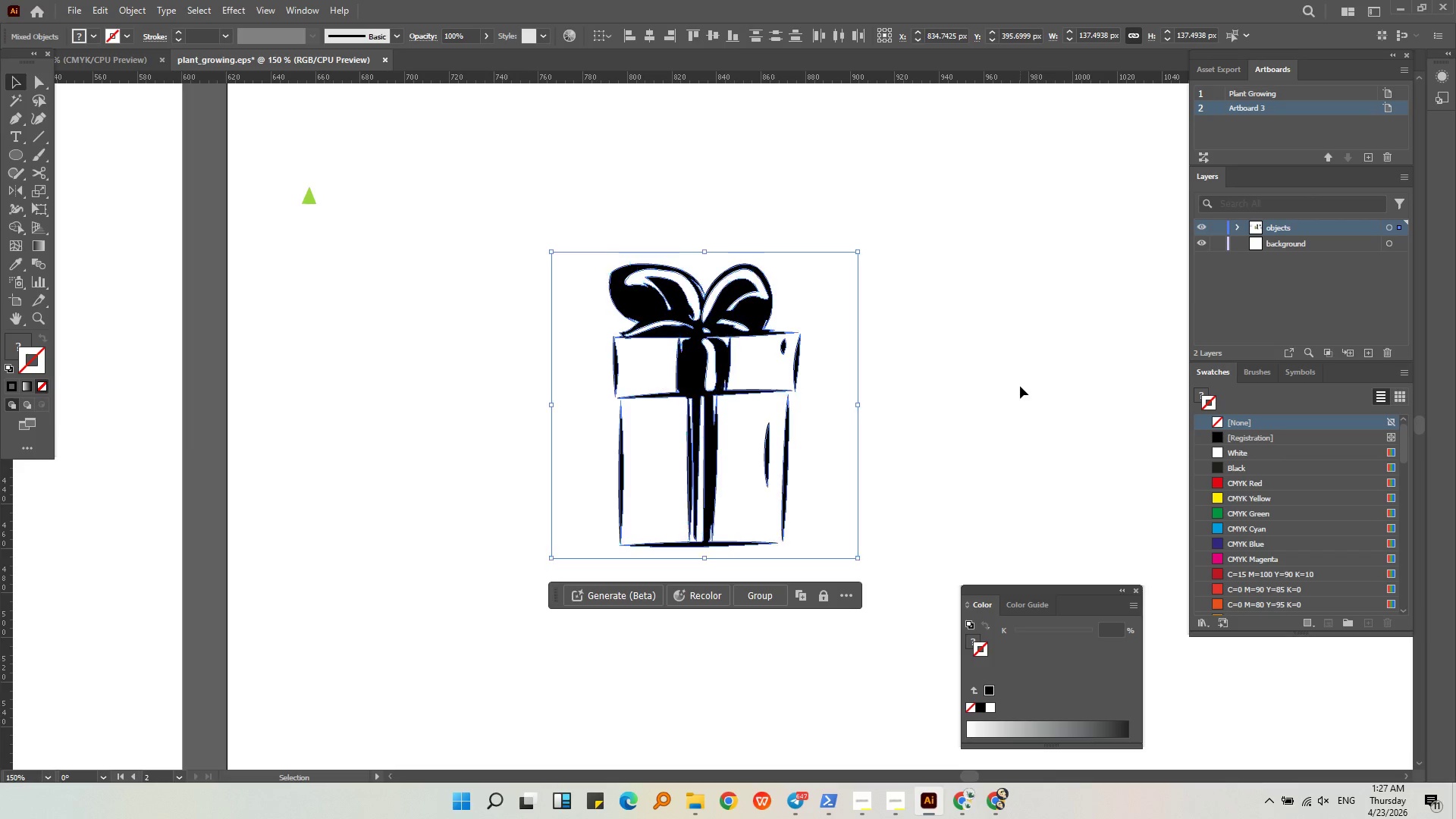 
left_click([1020, 386])
 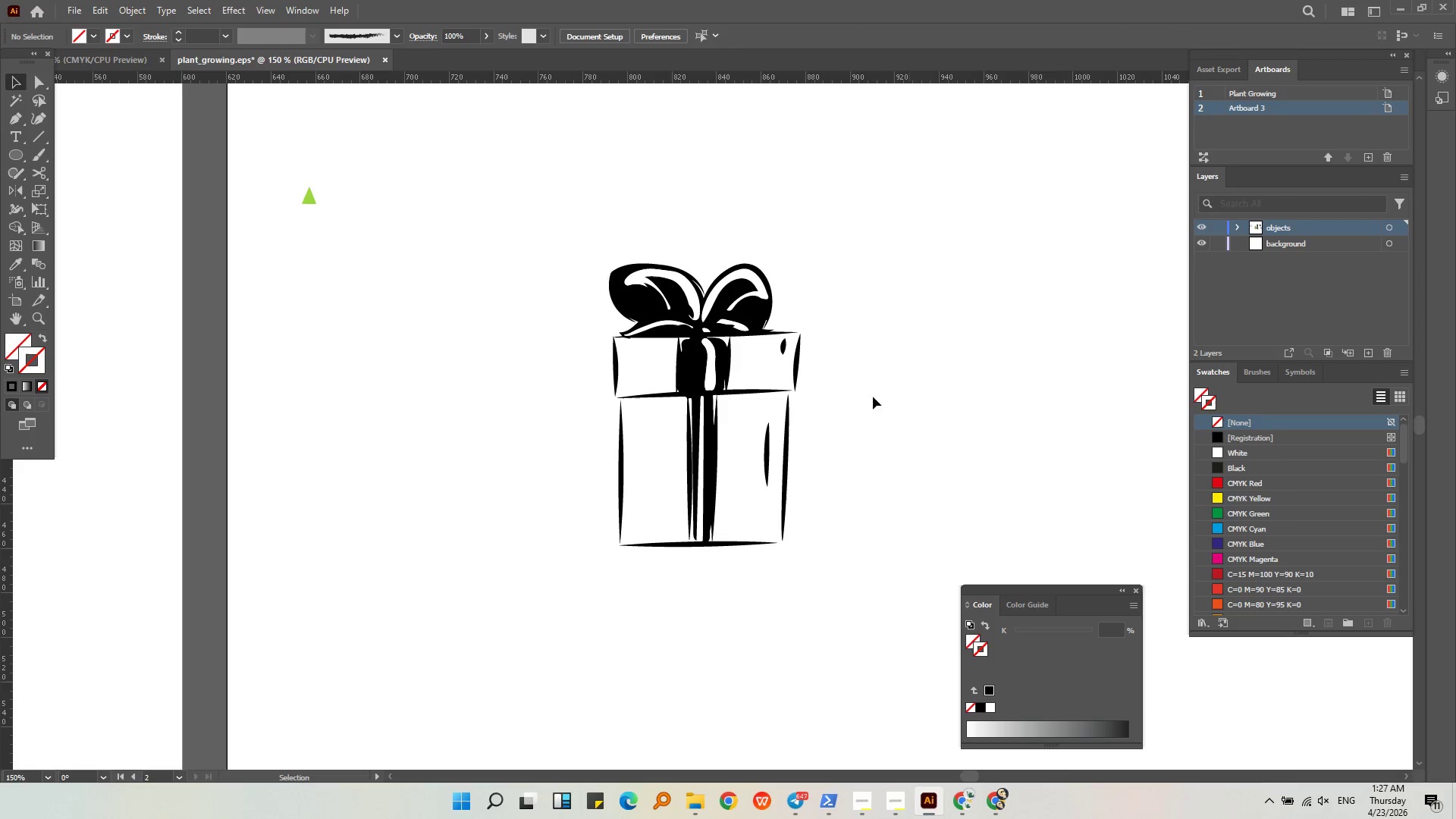 
hold_key(key=AltLeft, duration=0.34)
 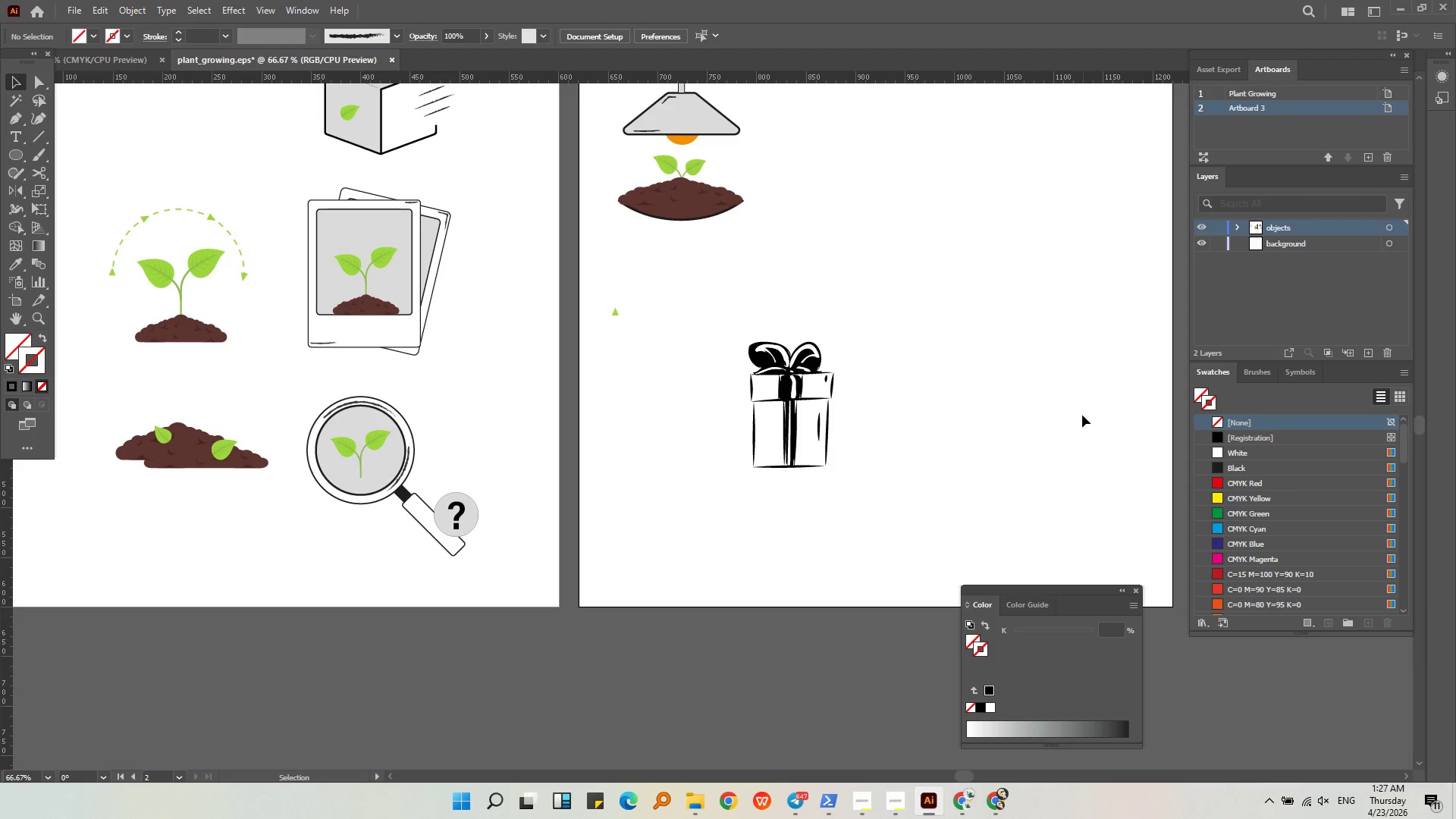 
middle_click([861, 405])
 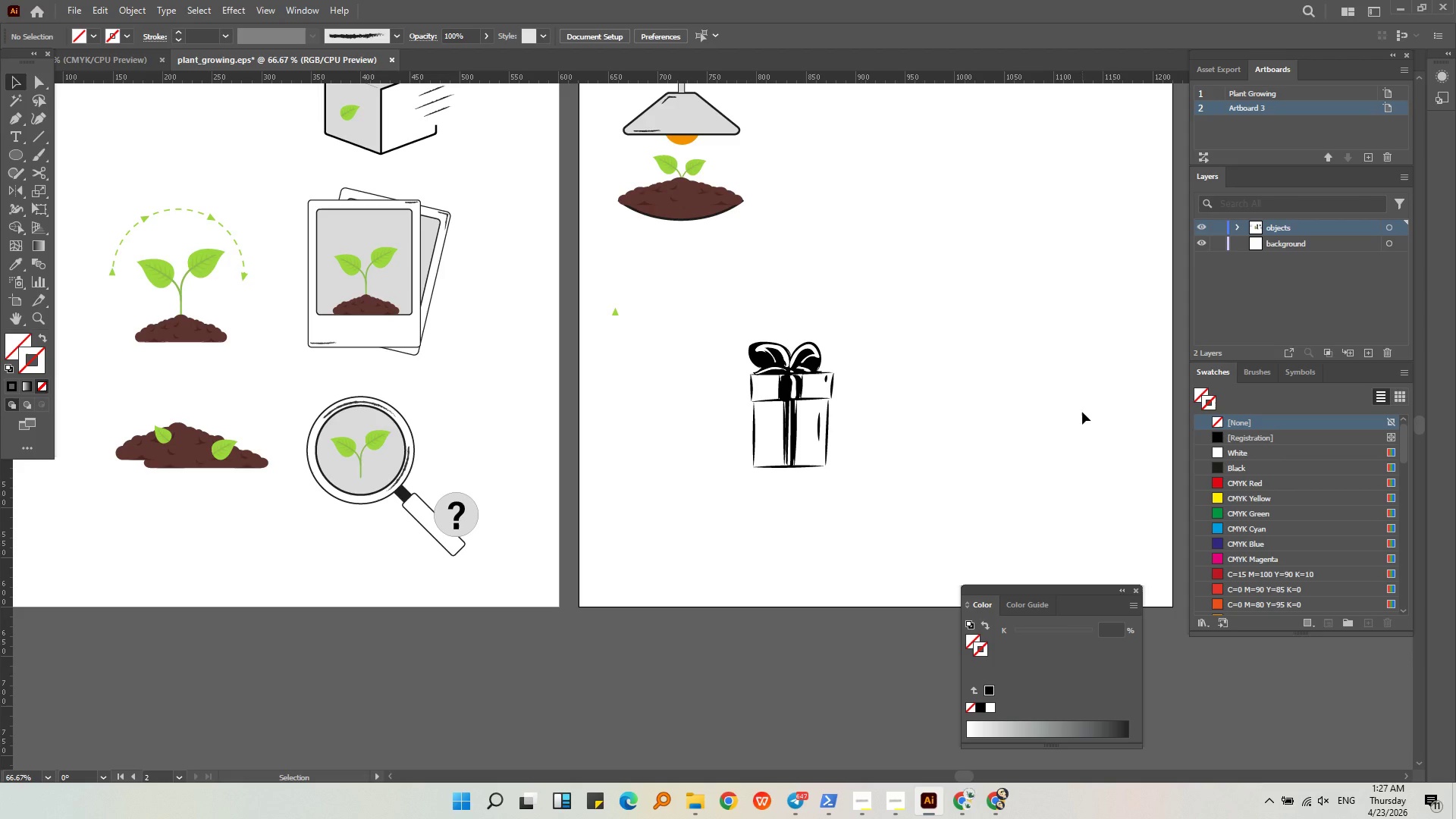 
scroll: coordinate [861, 405], scroll_direction: down, amount: 2.0
 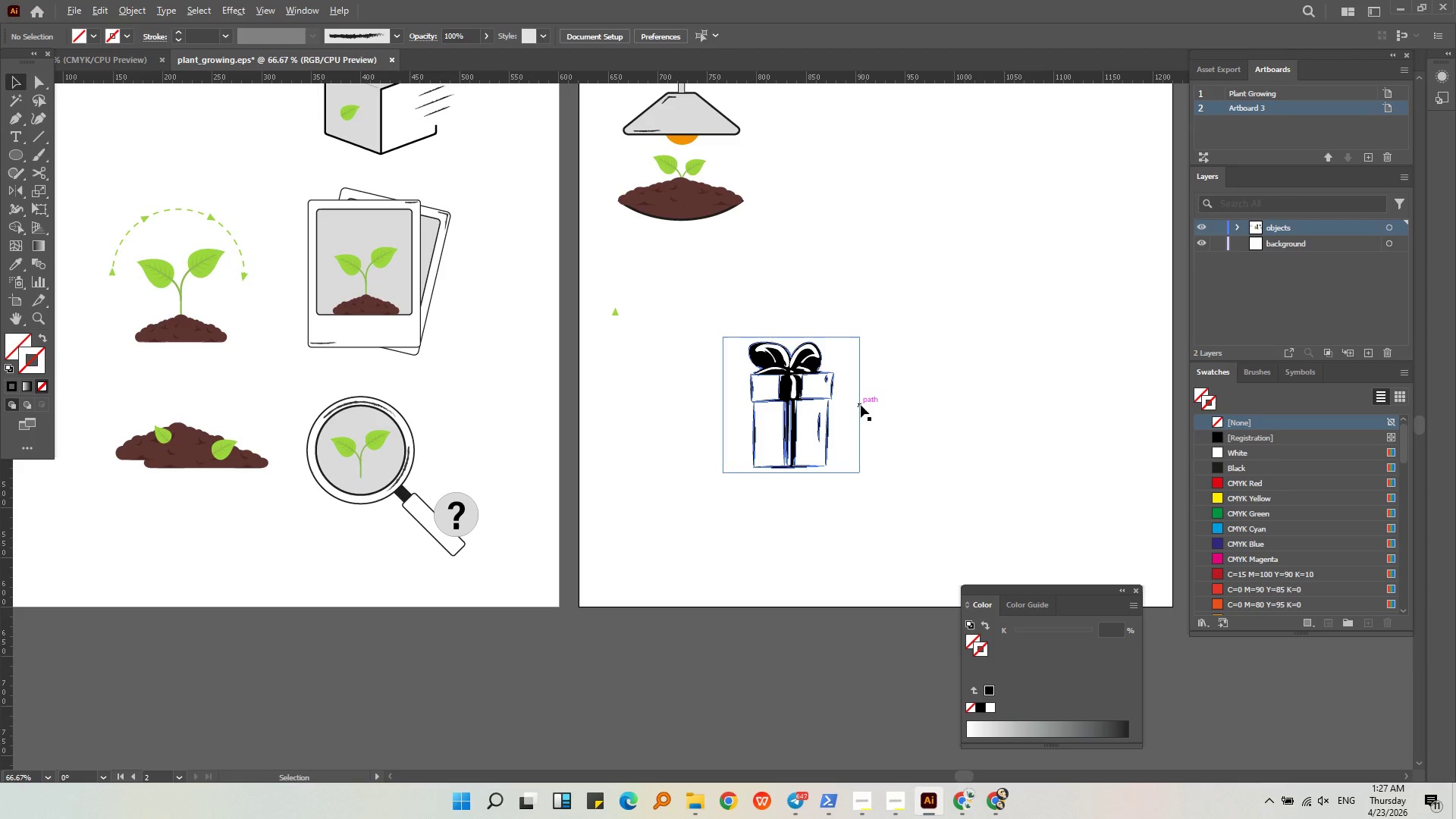 
hold_key(key=AltLeft, duration=0.38)
scroll: coordinate [811, 438], scroll_direction: up, amount: 3.0
 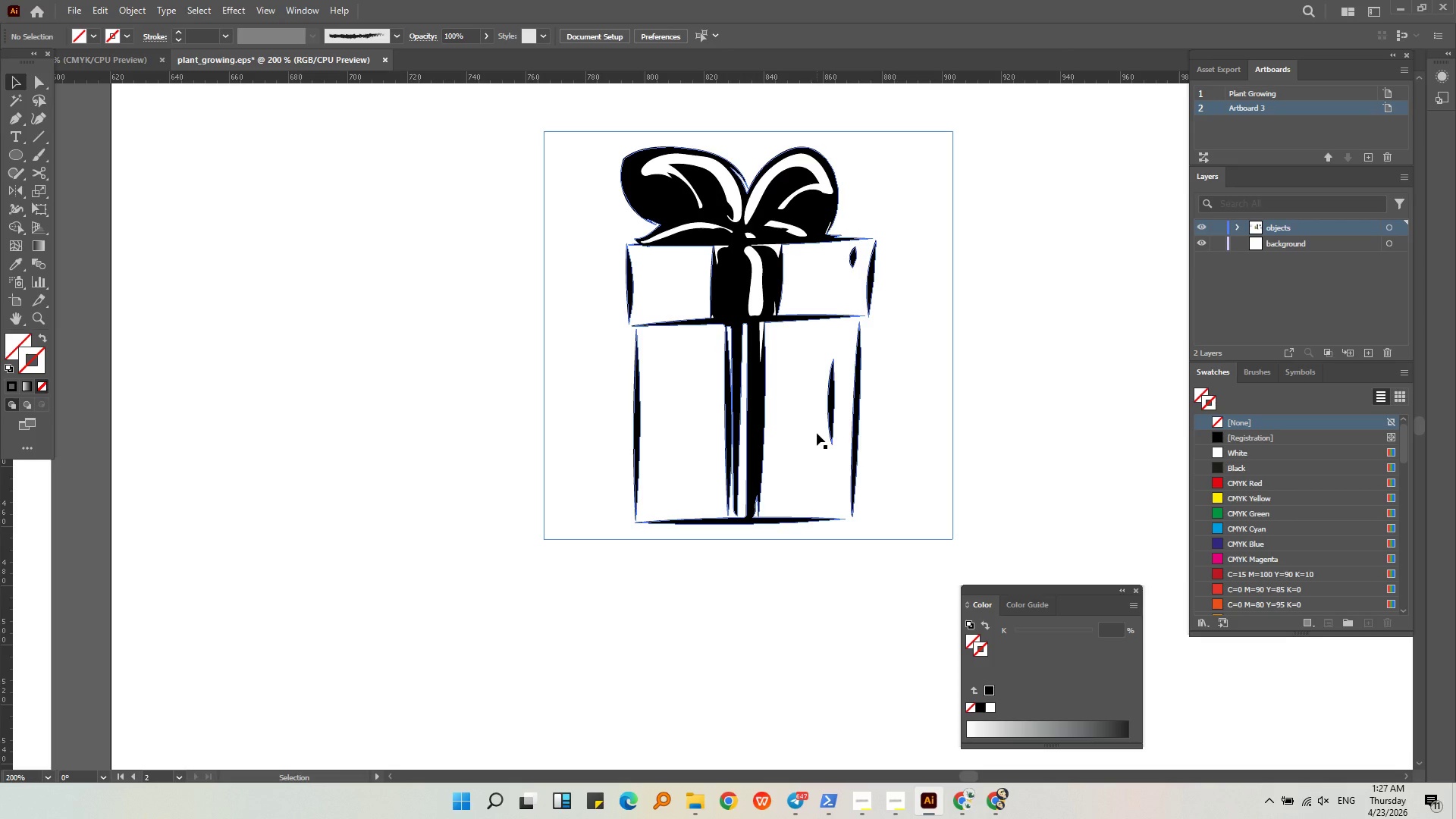 
hold_key(key=AltLeft, duration=0.44)
scroll: coordinate [817, 433], scroll_direction: down, amount: 3.0
 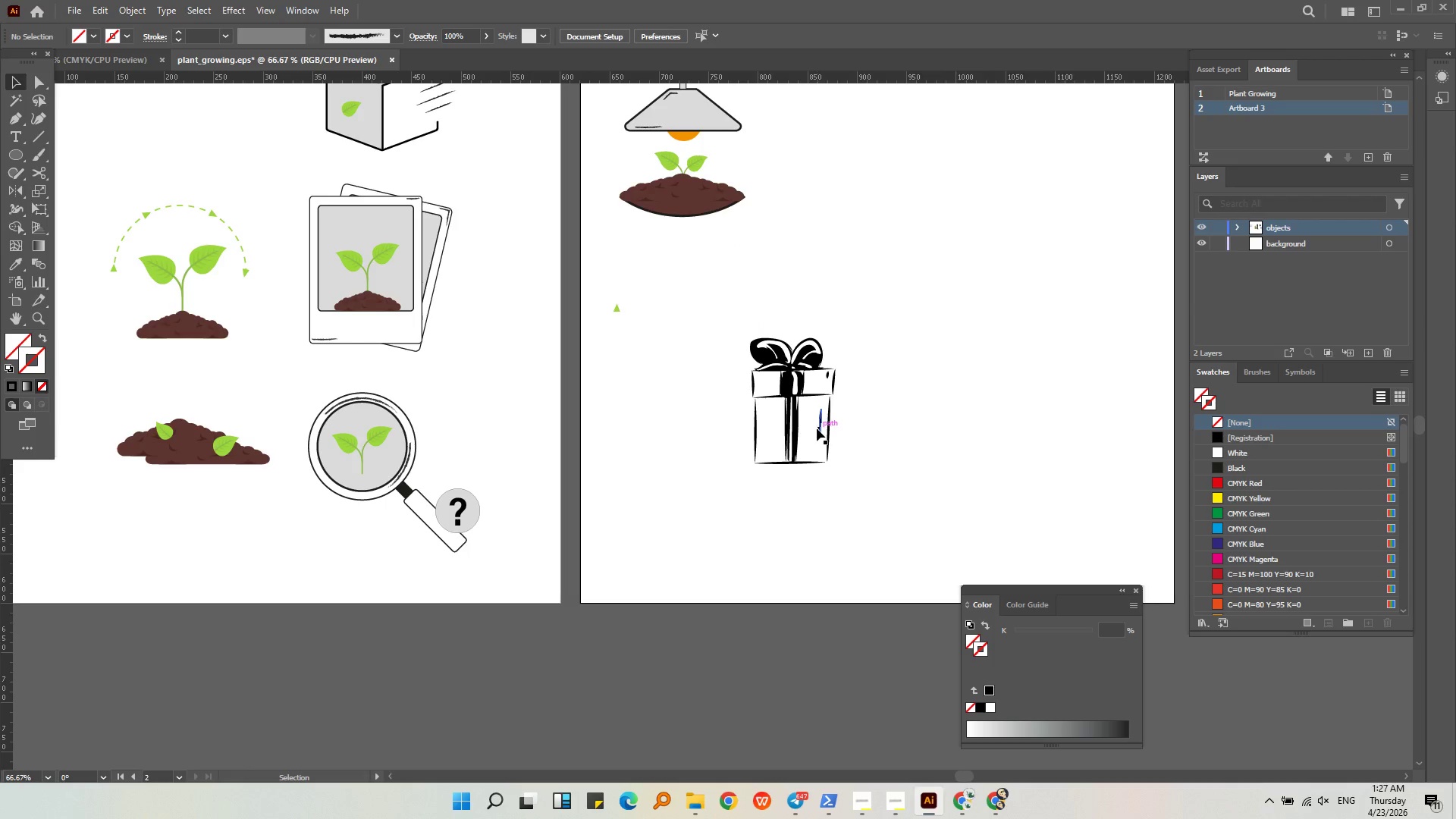 
left_click([902, 338])
 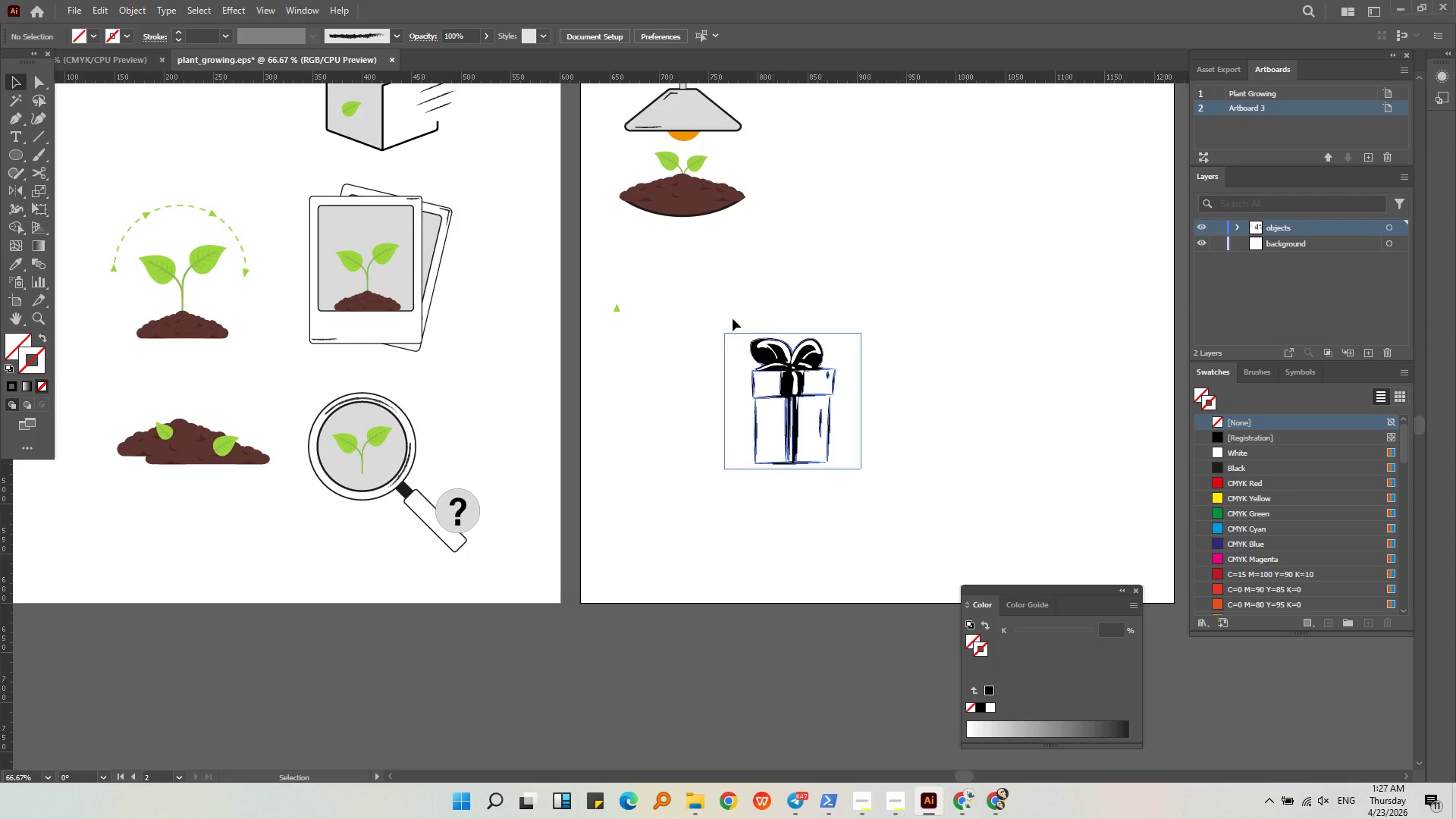 
left_click_drag(start_coordinate=[714, 314], to_coordinate=[857, 524])
 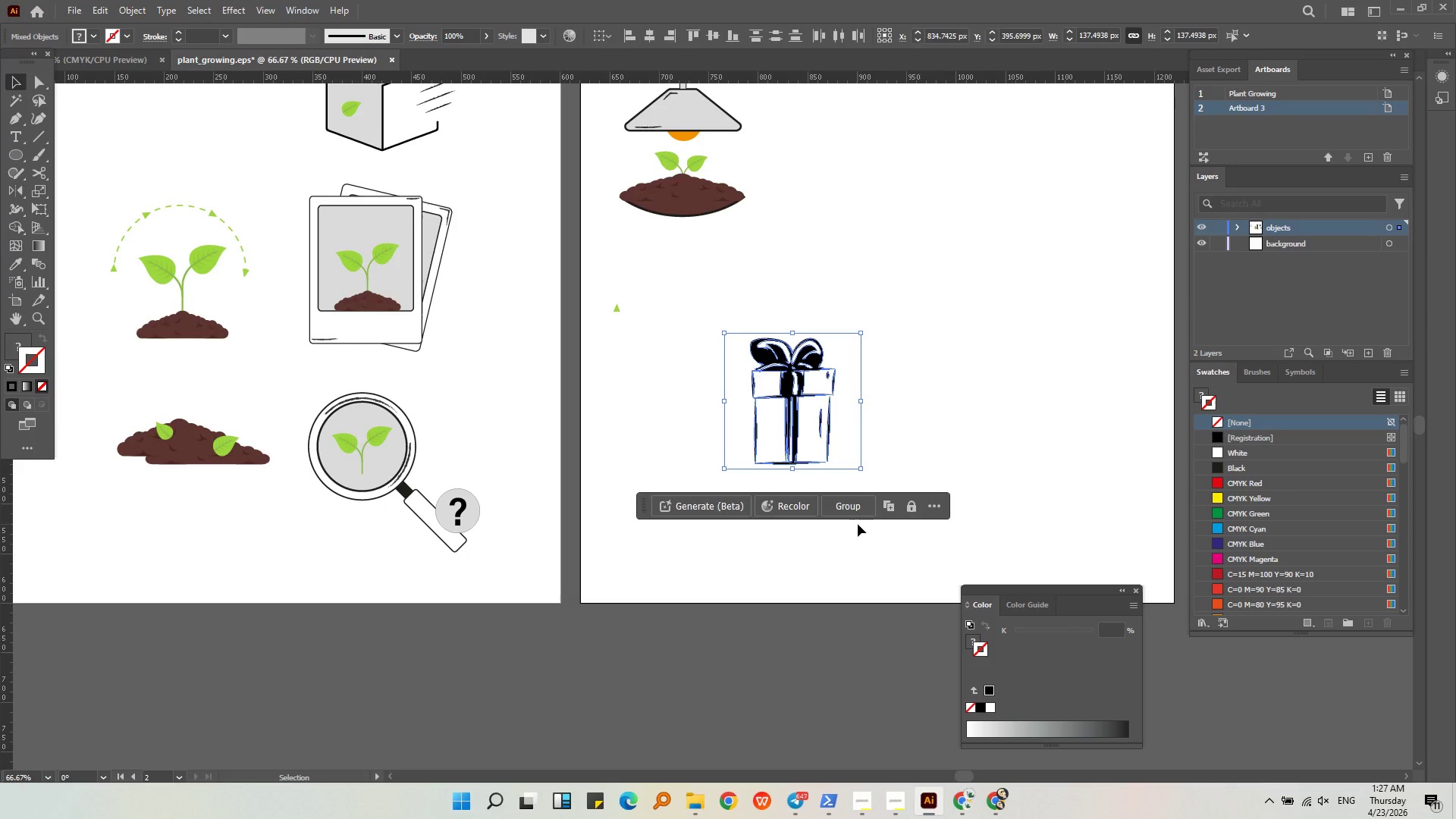 
key(Backspace)
 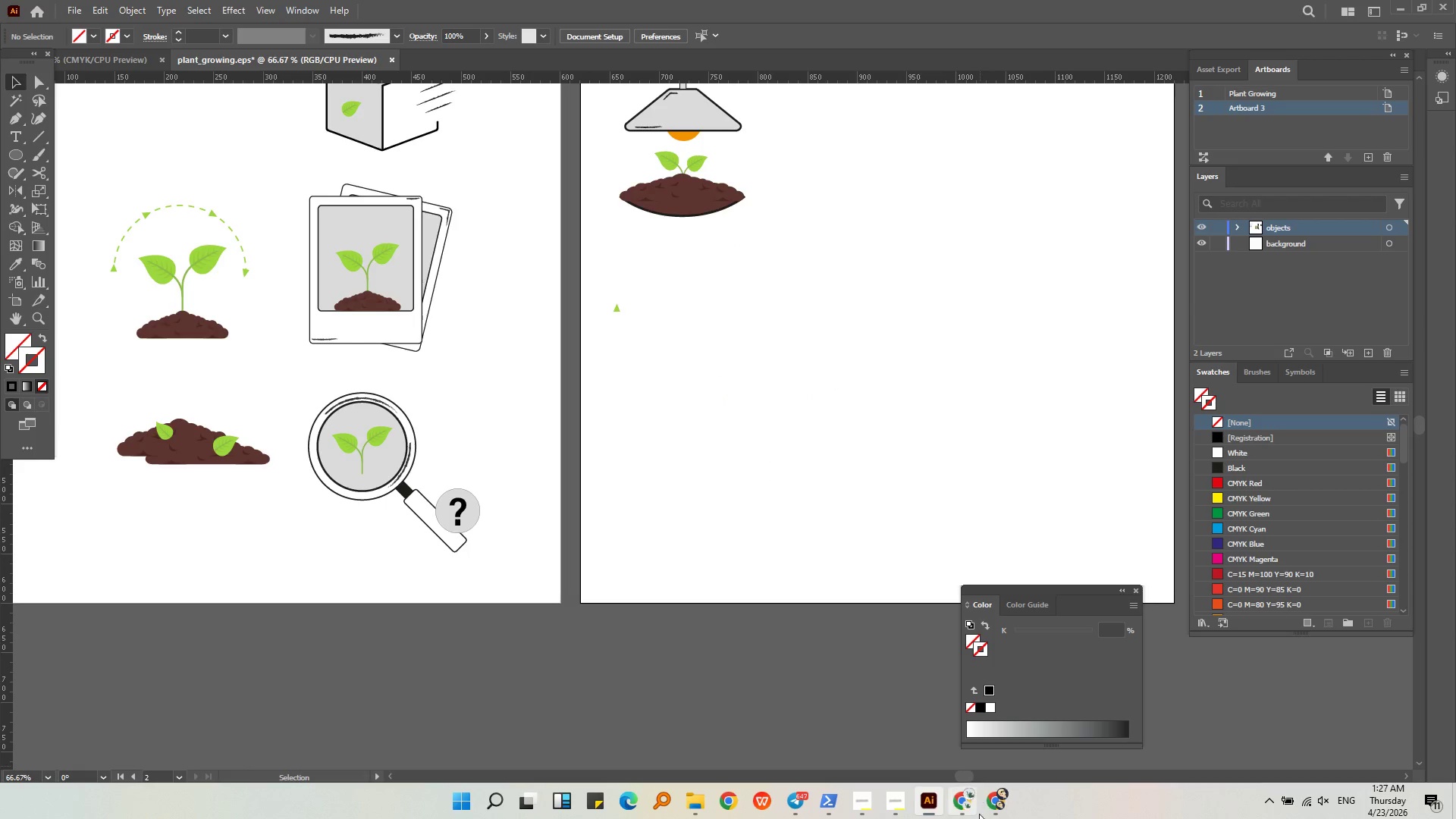 
left_click([990, 818])
 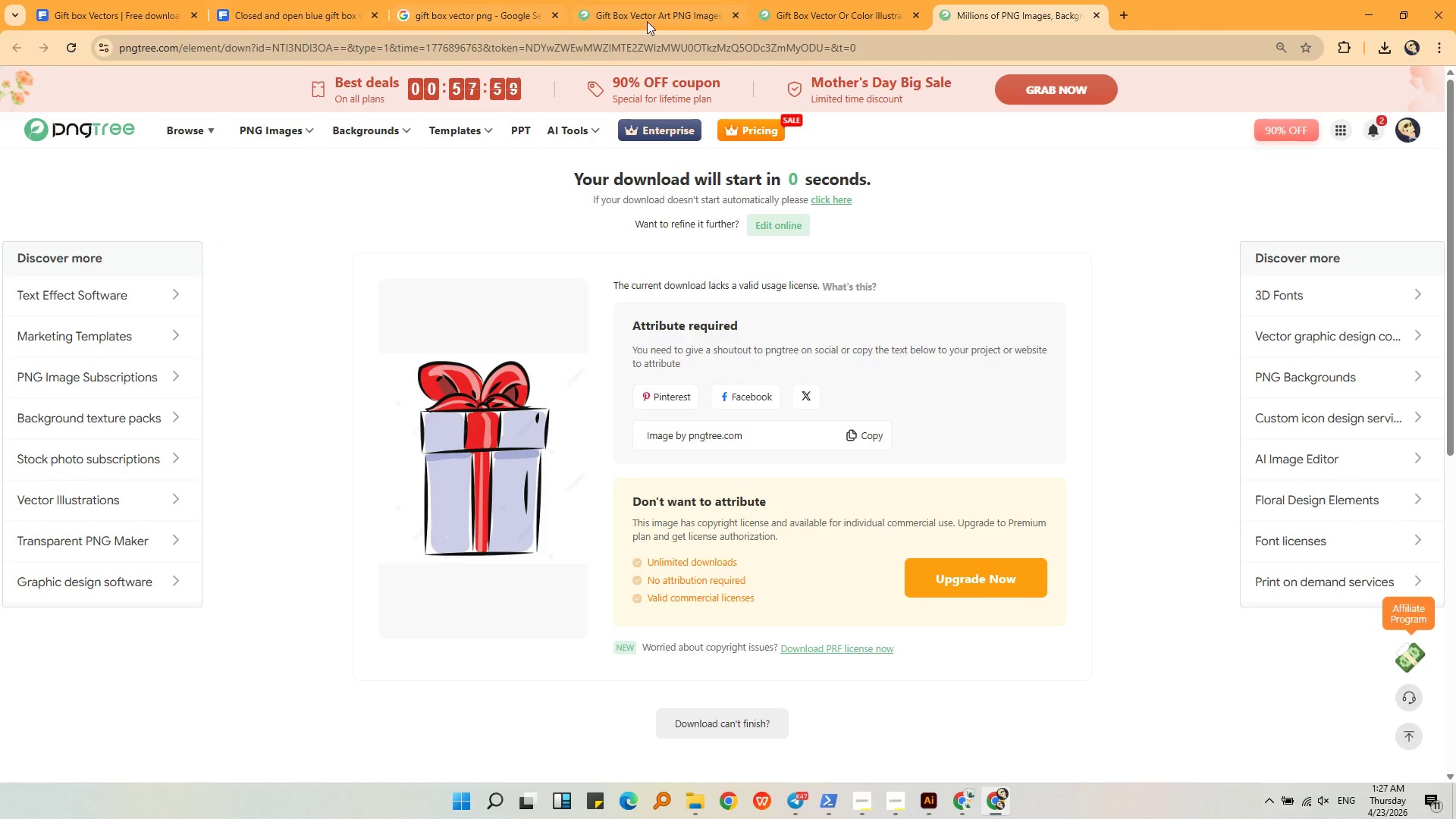 
double_click([807, 0])
 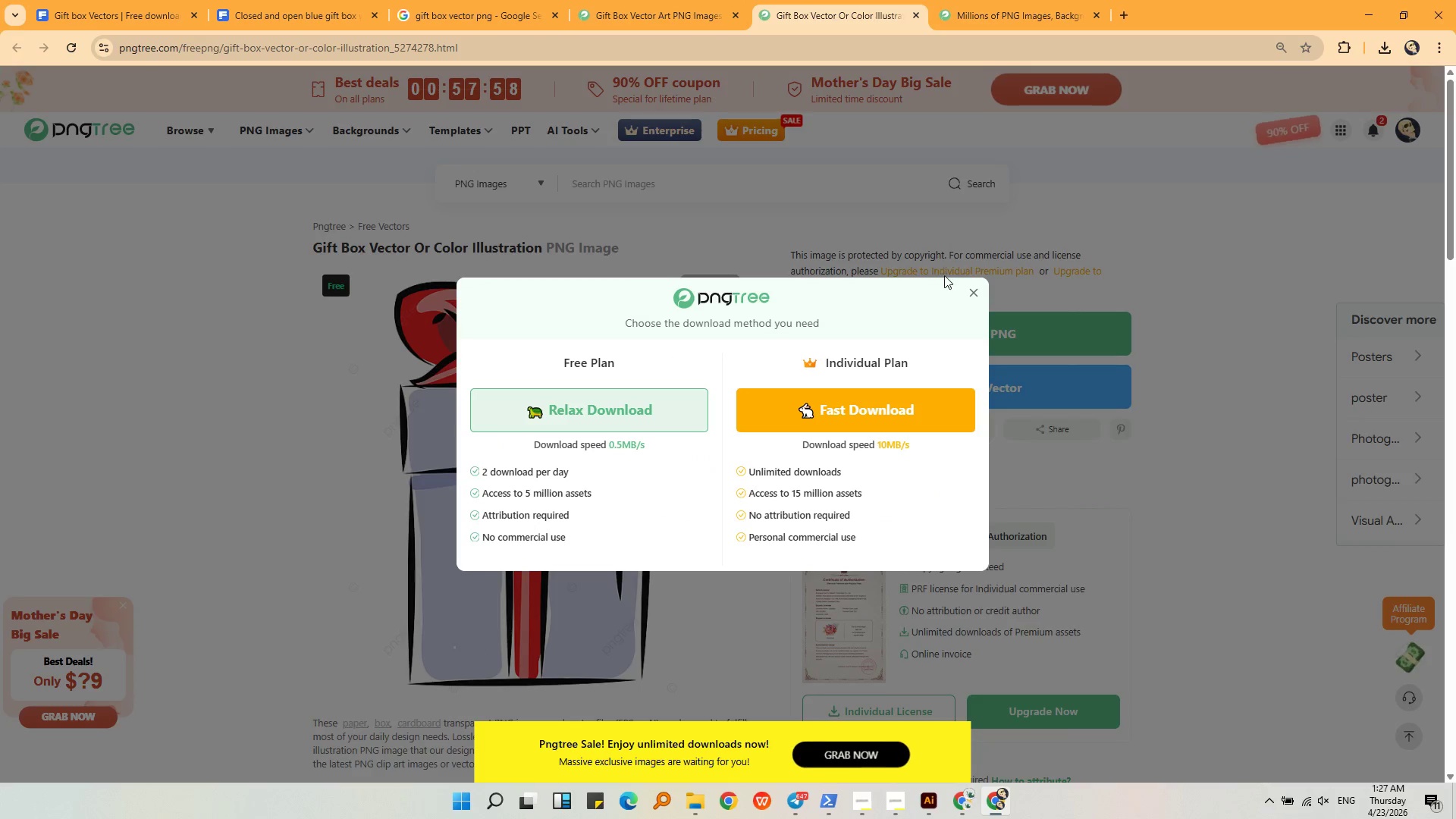 
left_click([974, 293])
 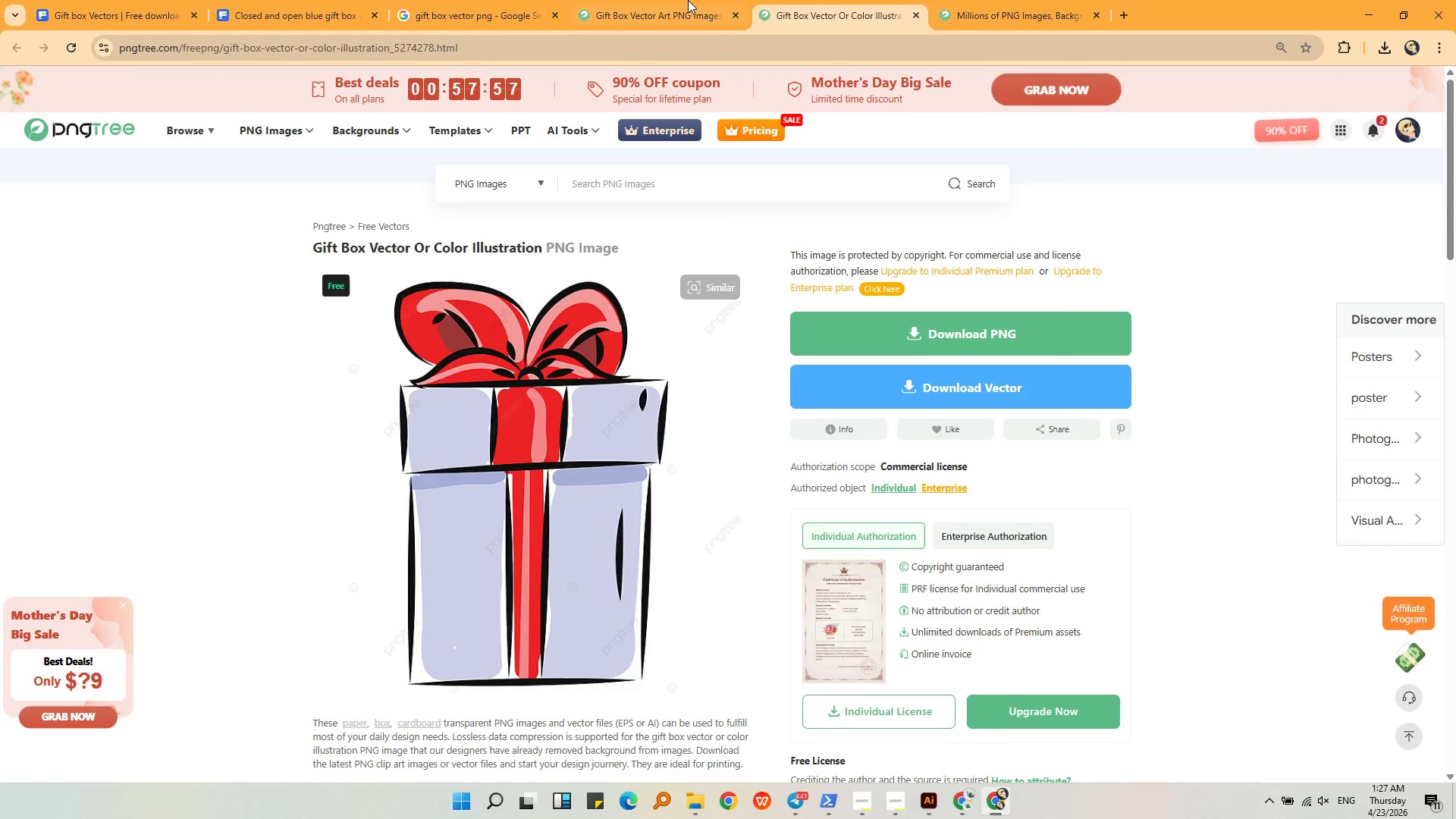 
left_click([675, 0])
 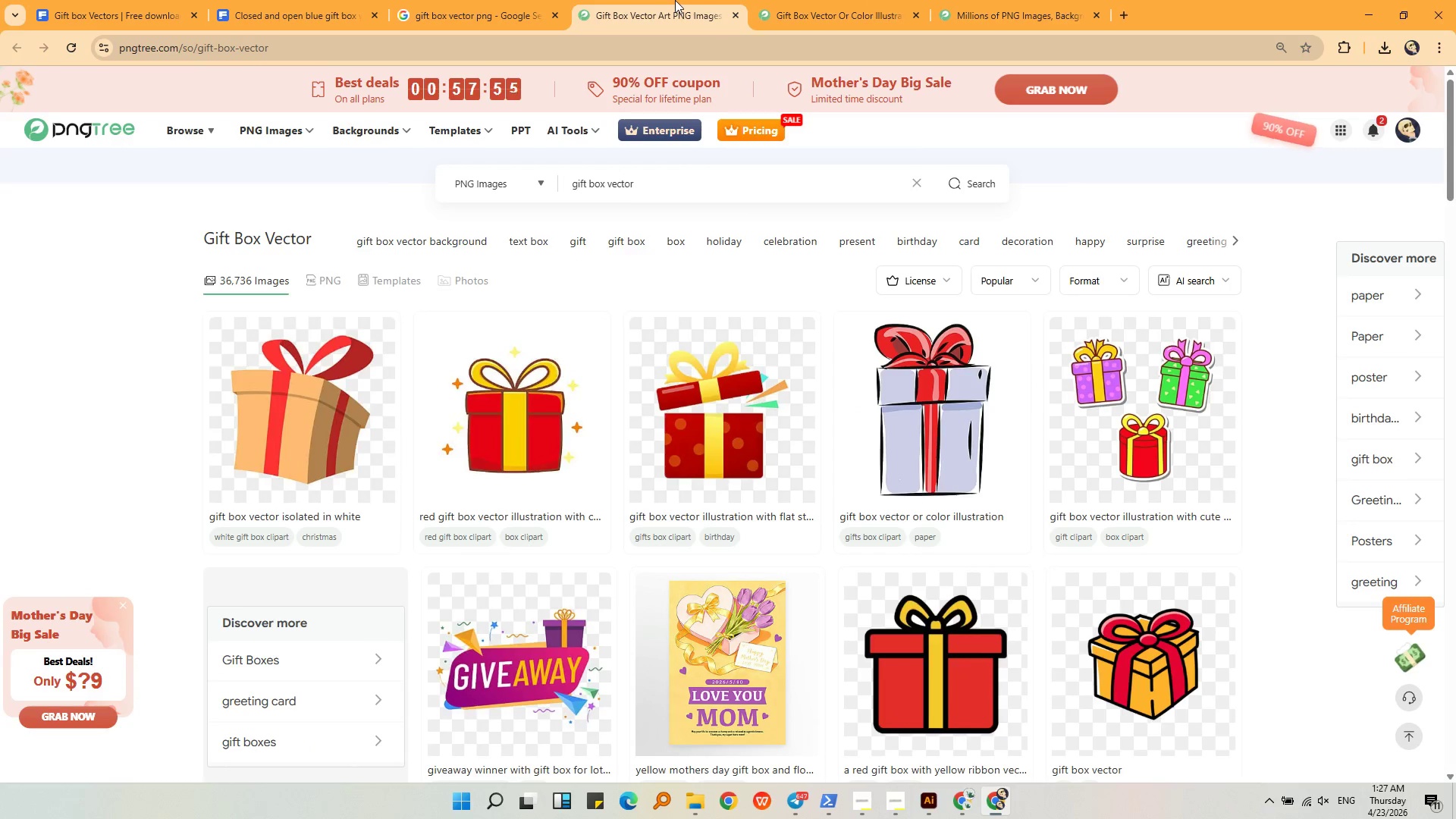 
scroll: coordinate [679, 328], scroll_direction: down, amount: 14.0
 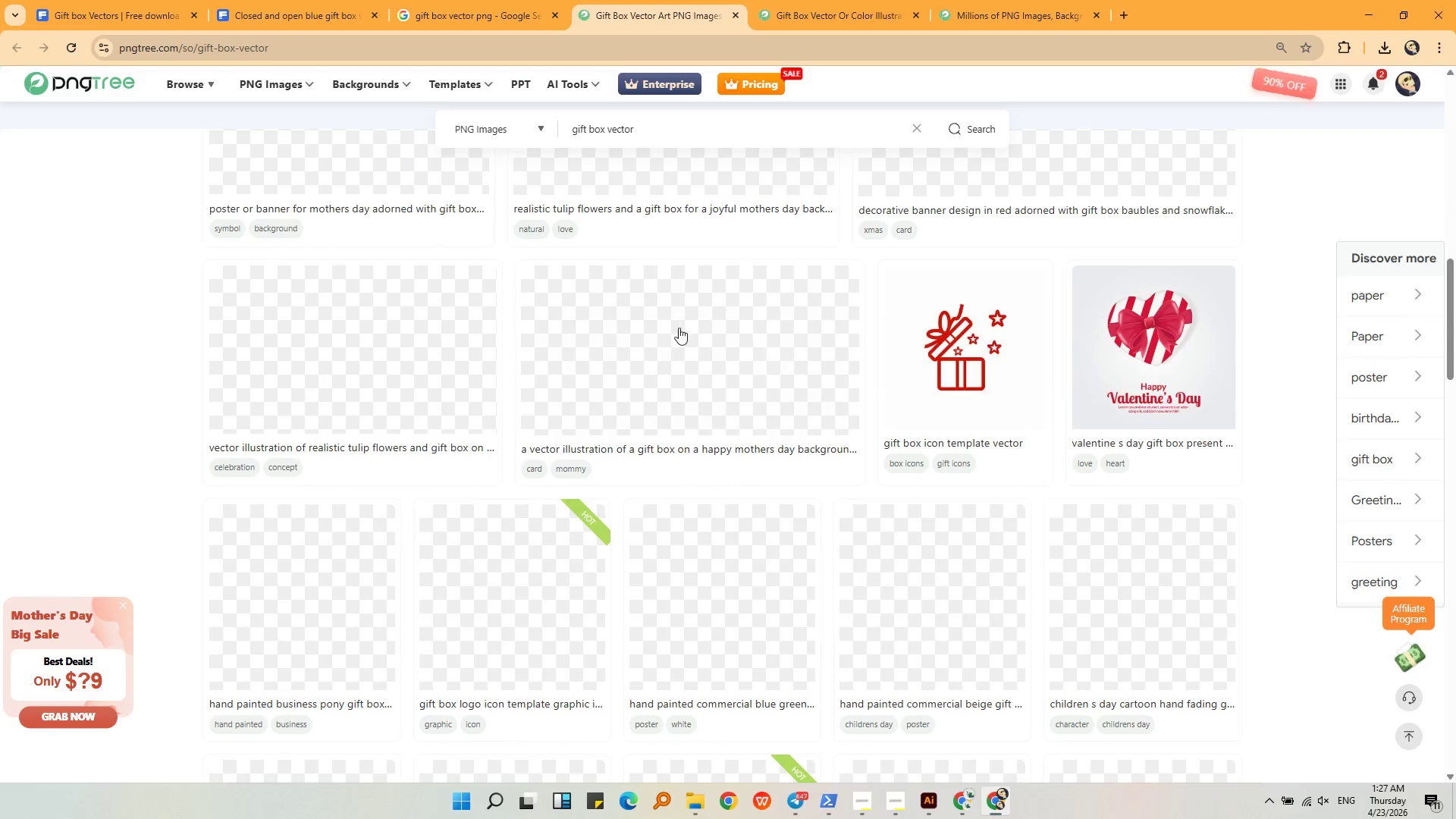 
scroll: coordinate [679, 328], scroll_direction: up, amount: 10.0
 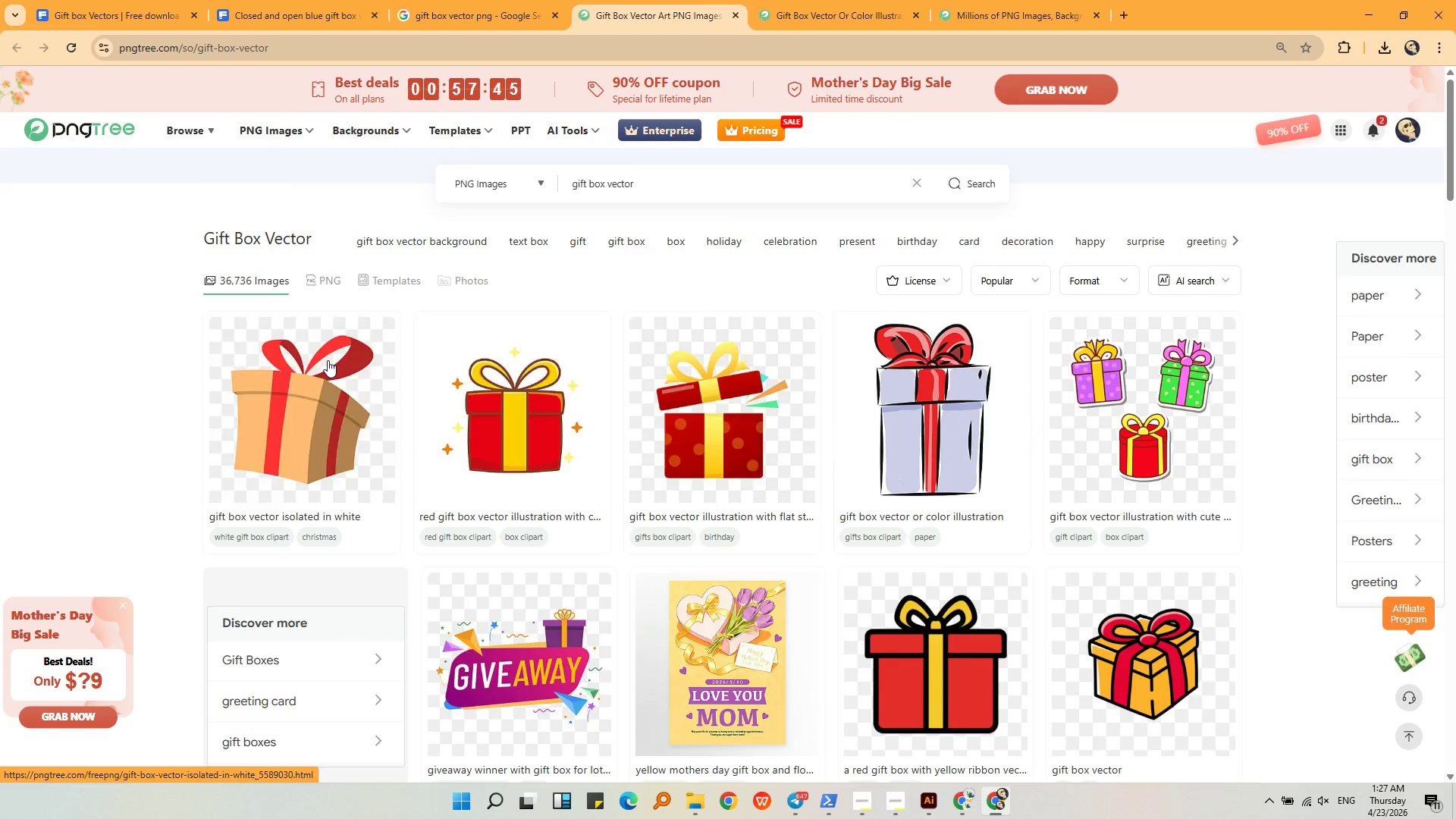 
left_click([370, 328])
 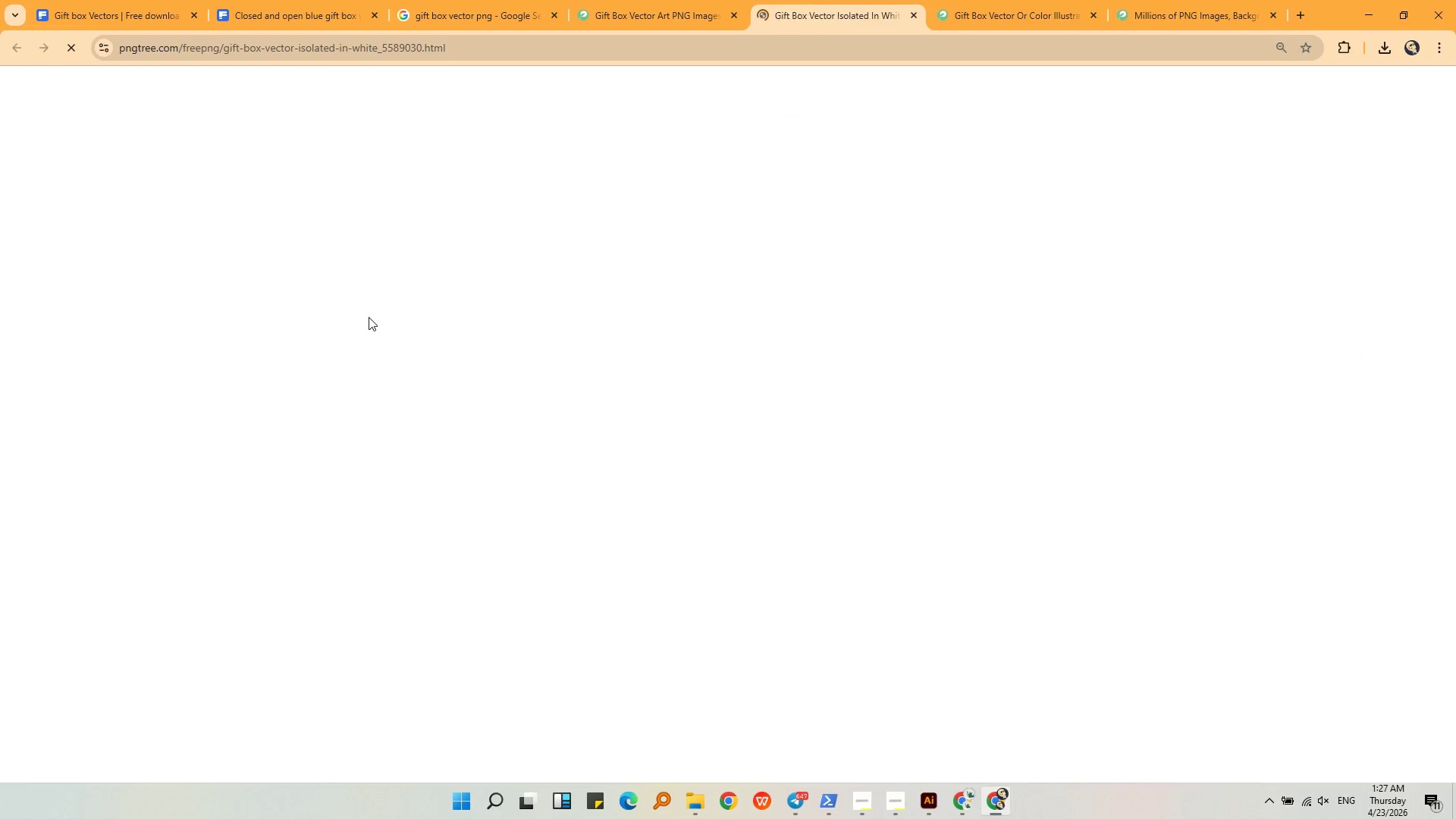 
left_click([934, 350])
 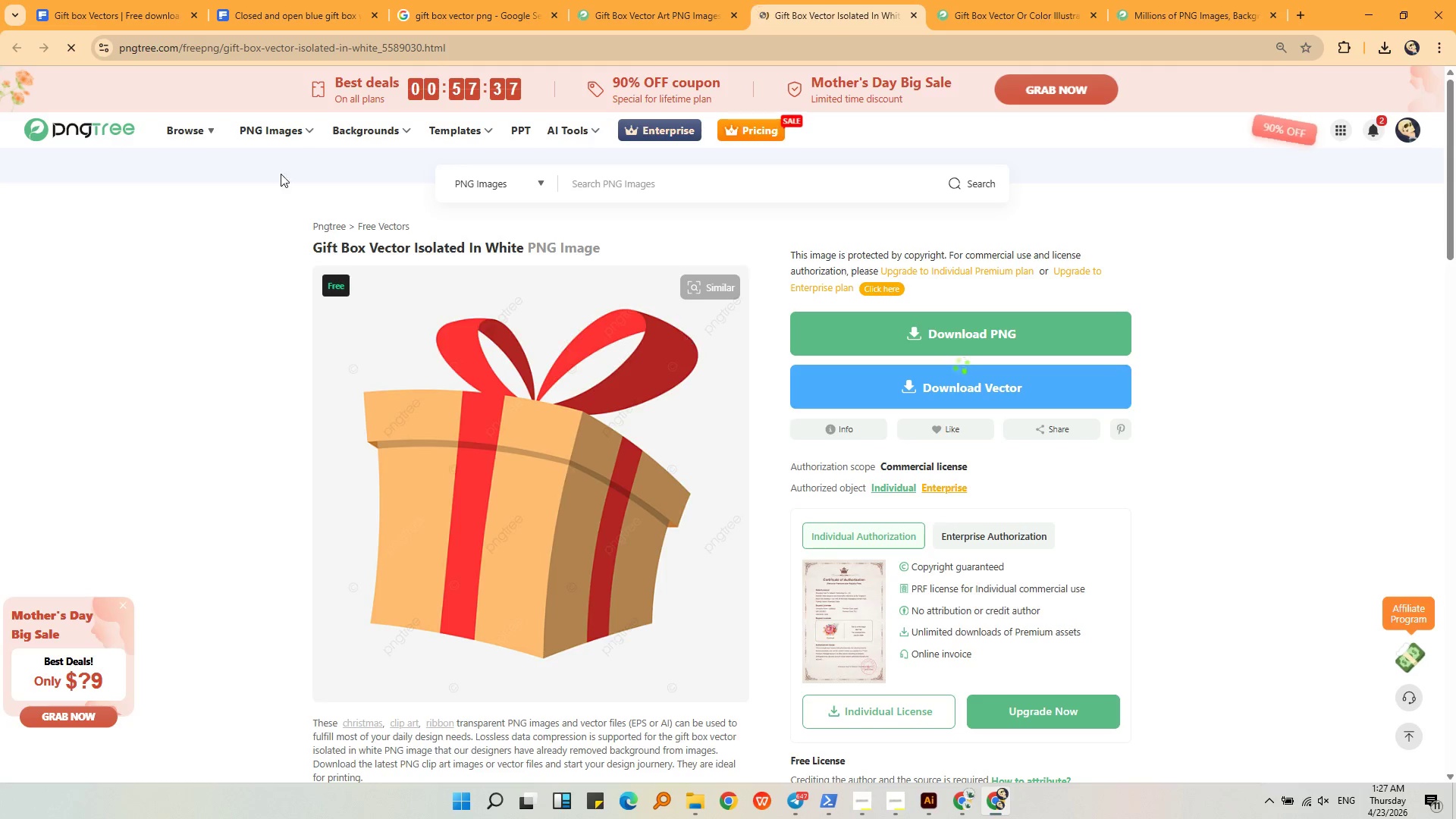 
left_click([567, 413])
 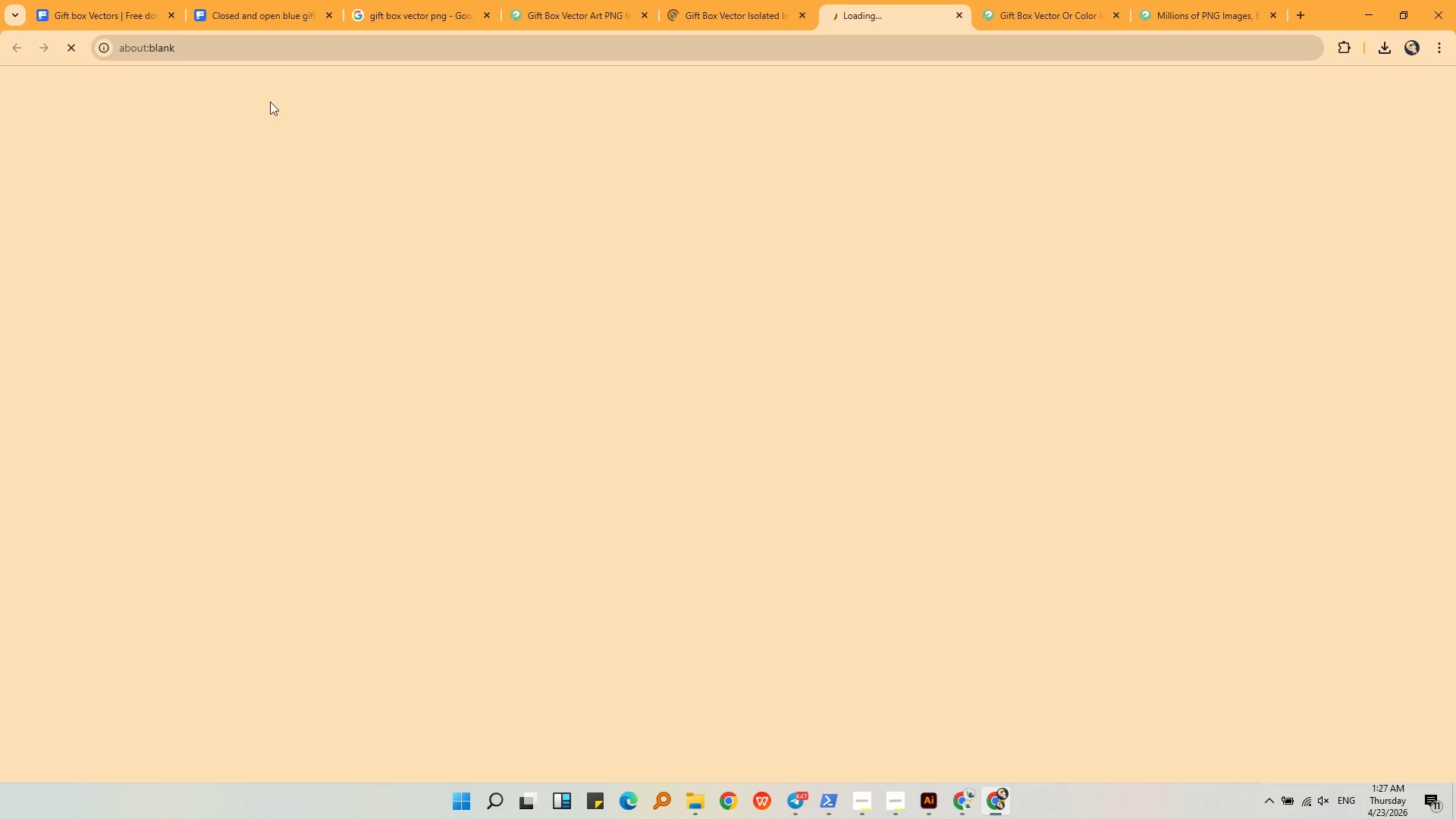 
left_click([133, 0])
 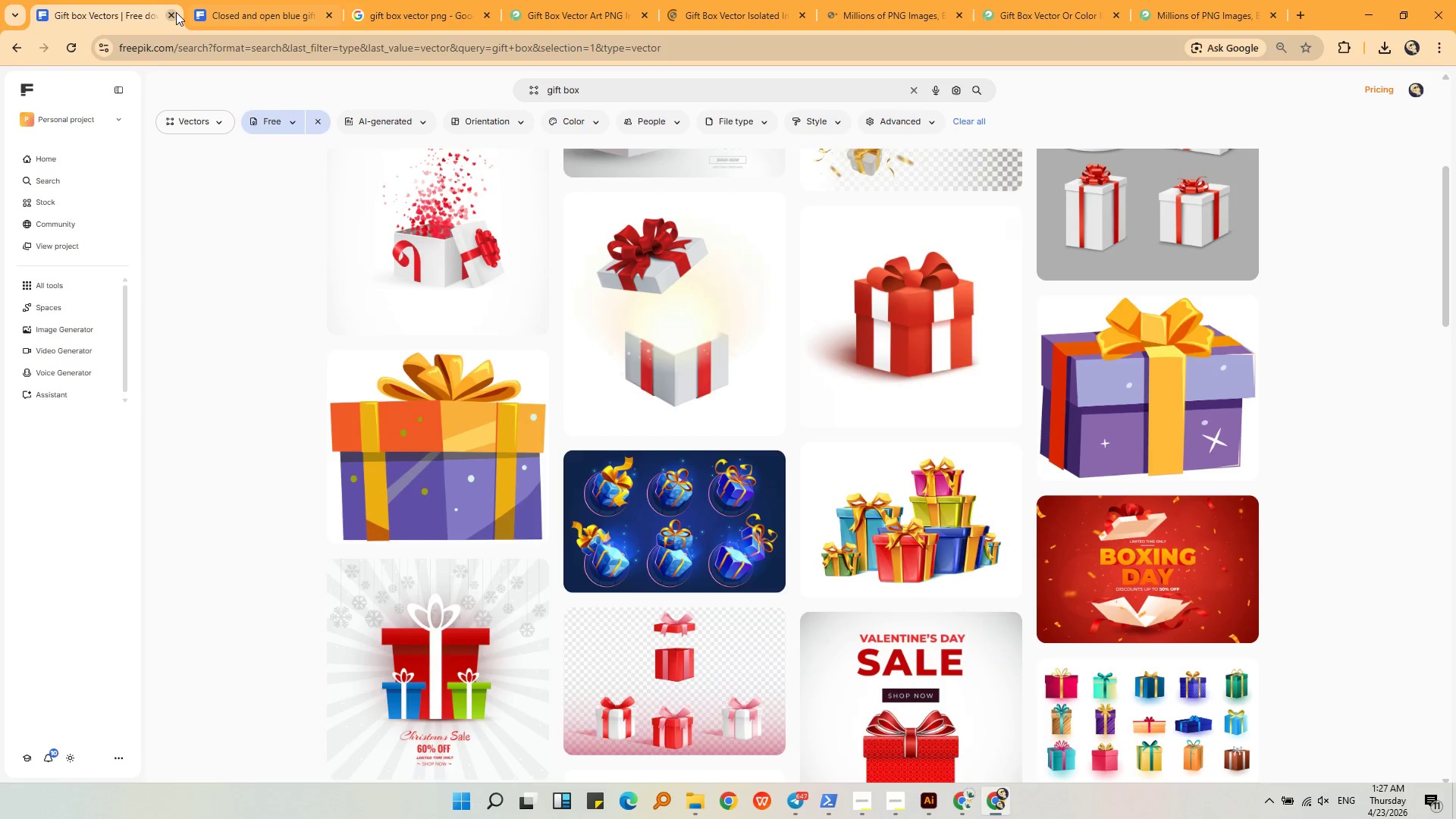 
double_click([176, 12])
 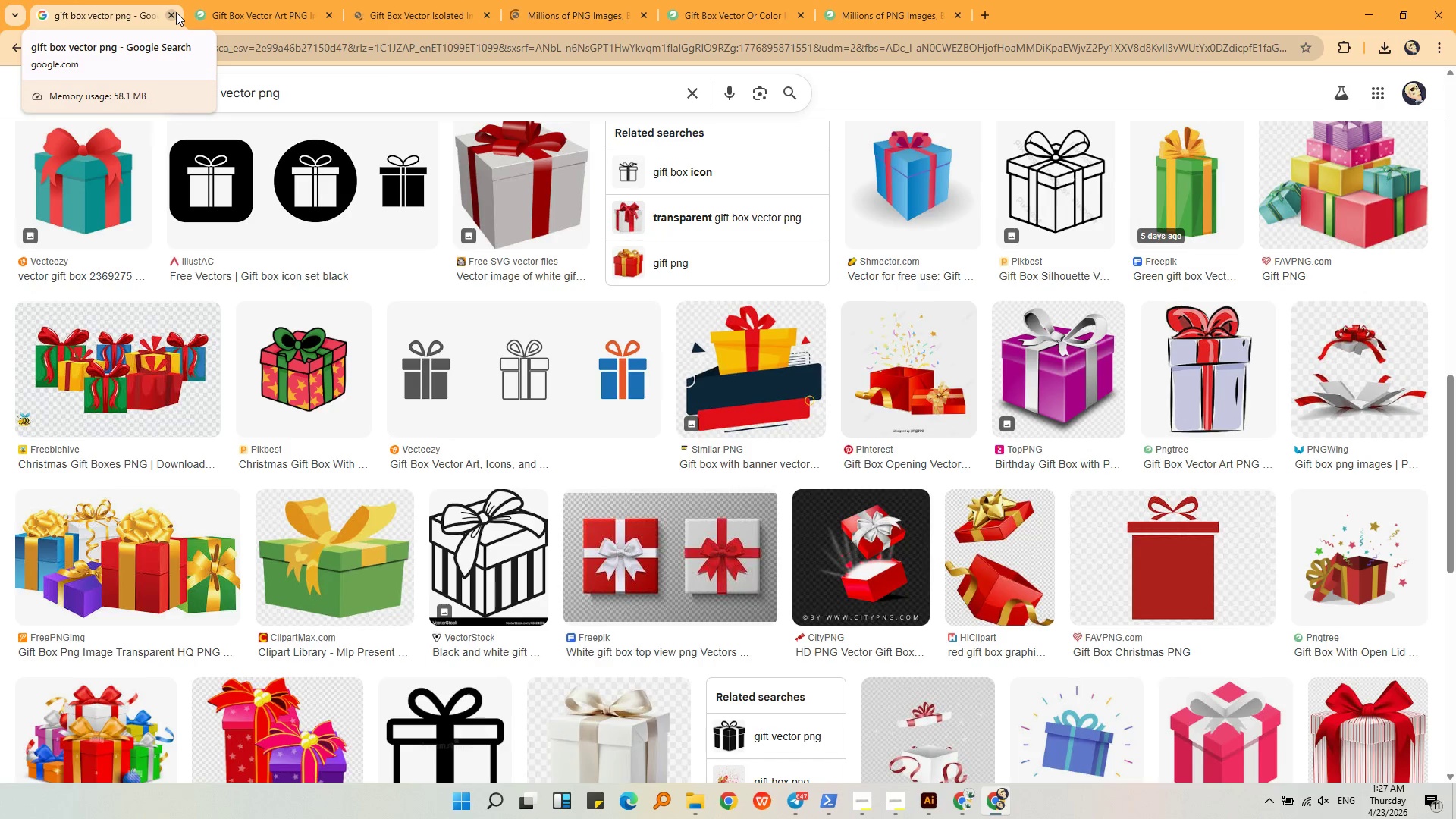 
left_click([176, 12])
 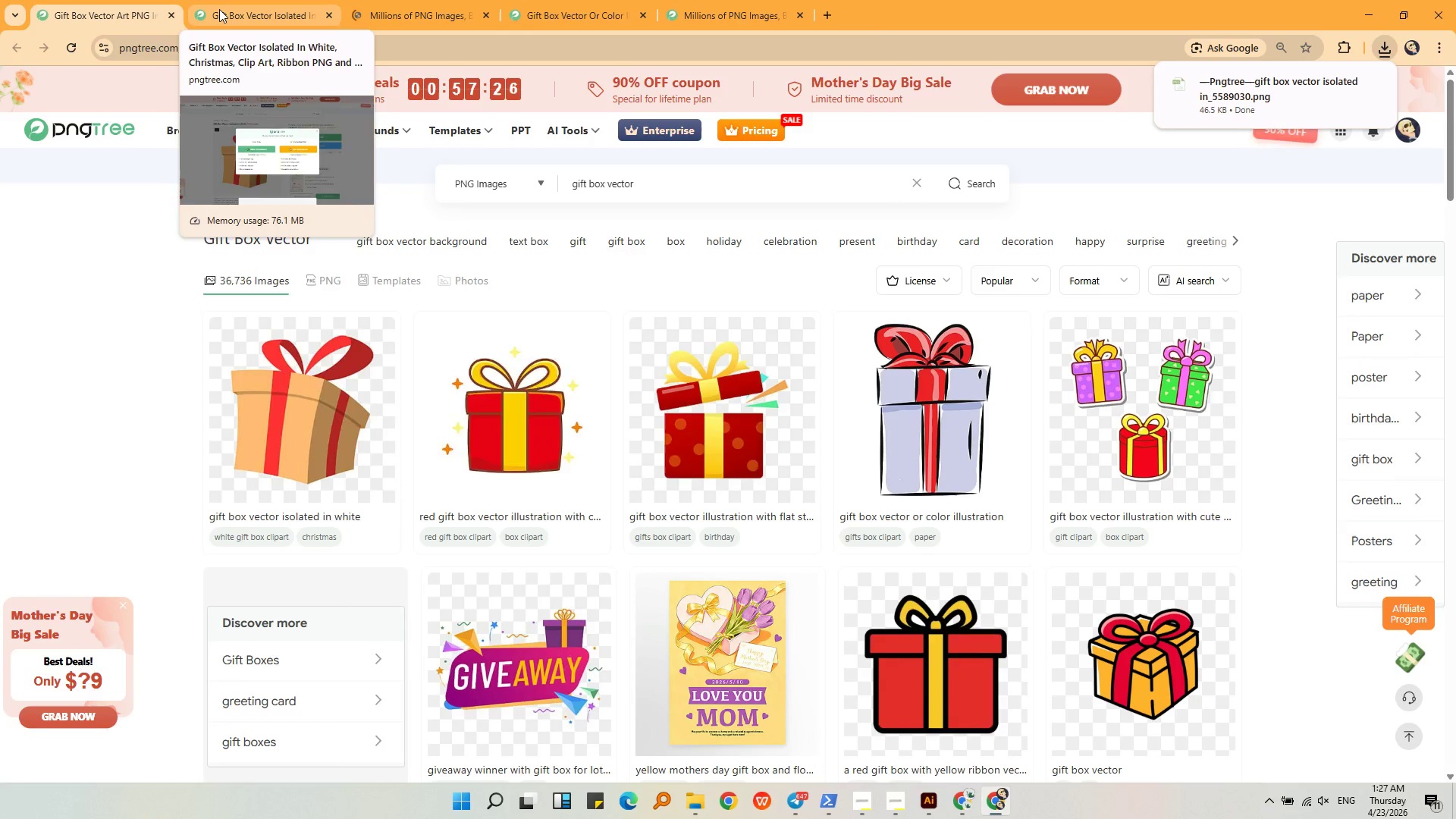 
left_click([1348, 90])
 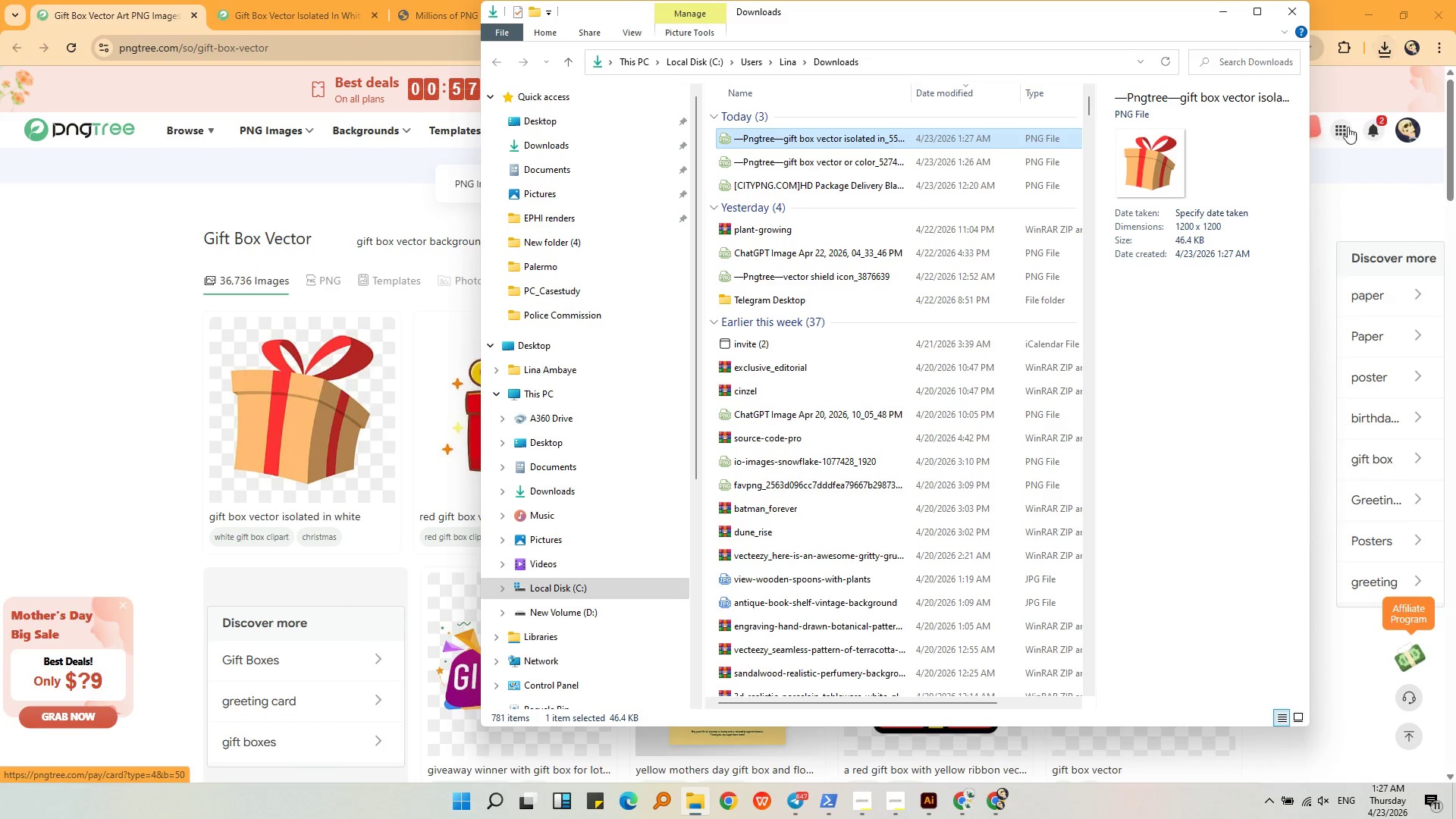 
key(Control+ControlLeft)
 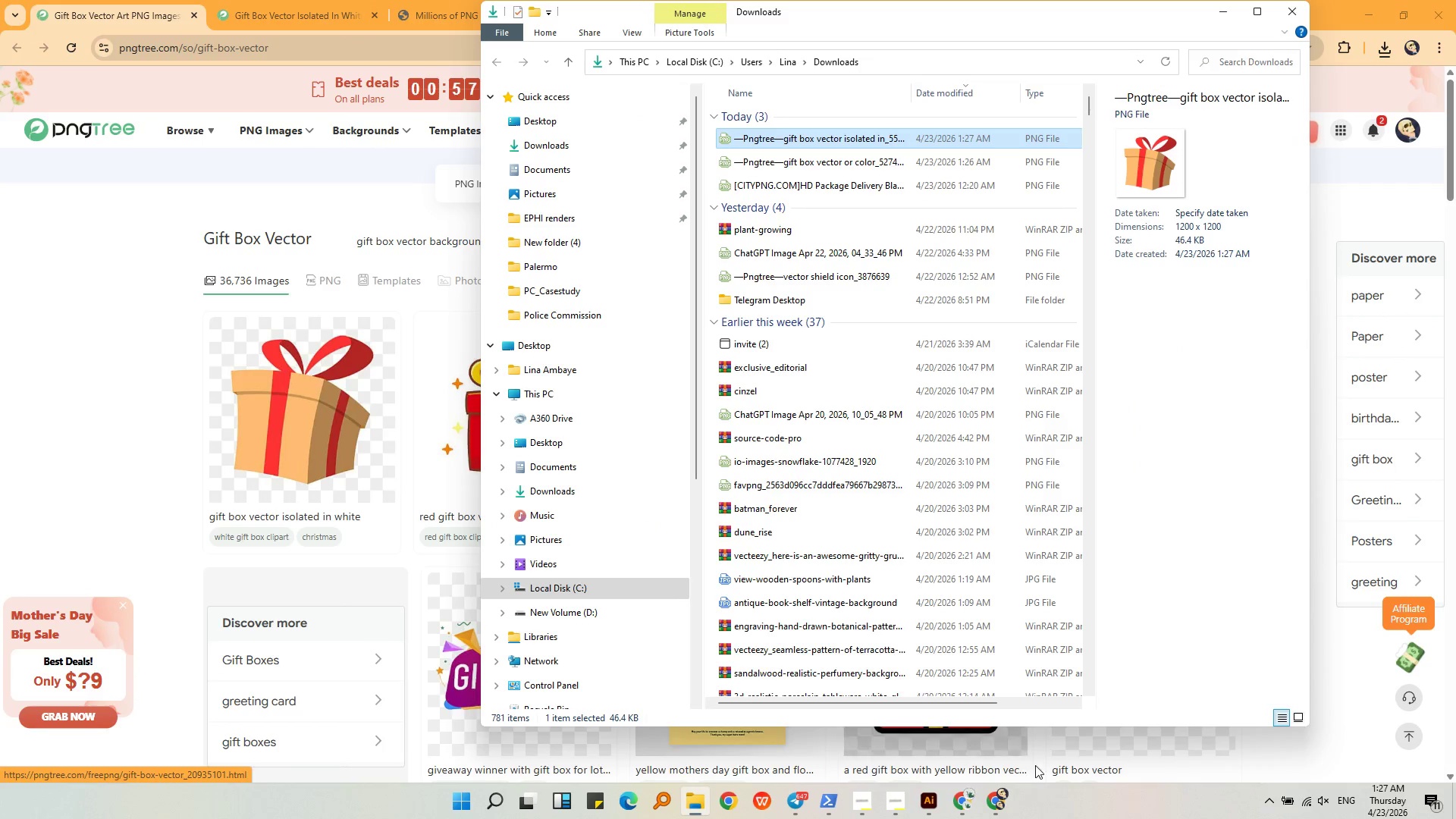 
key(Control+C)
 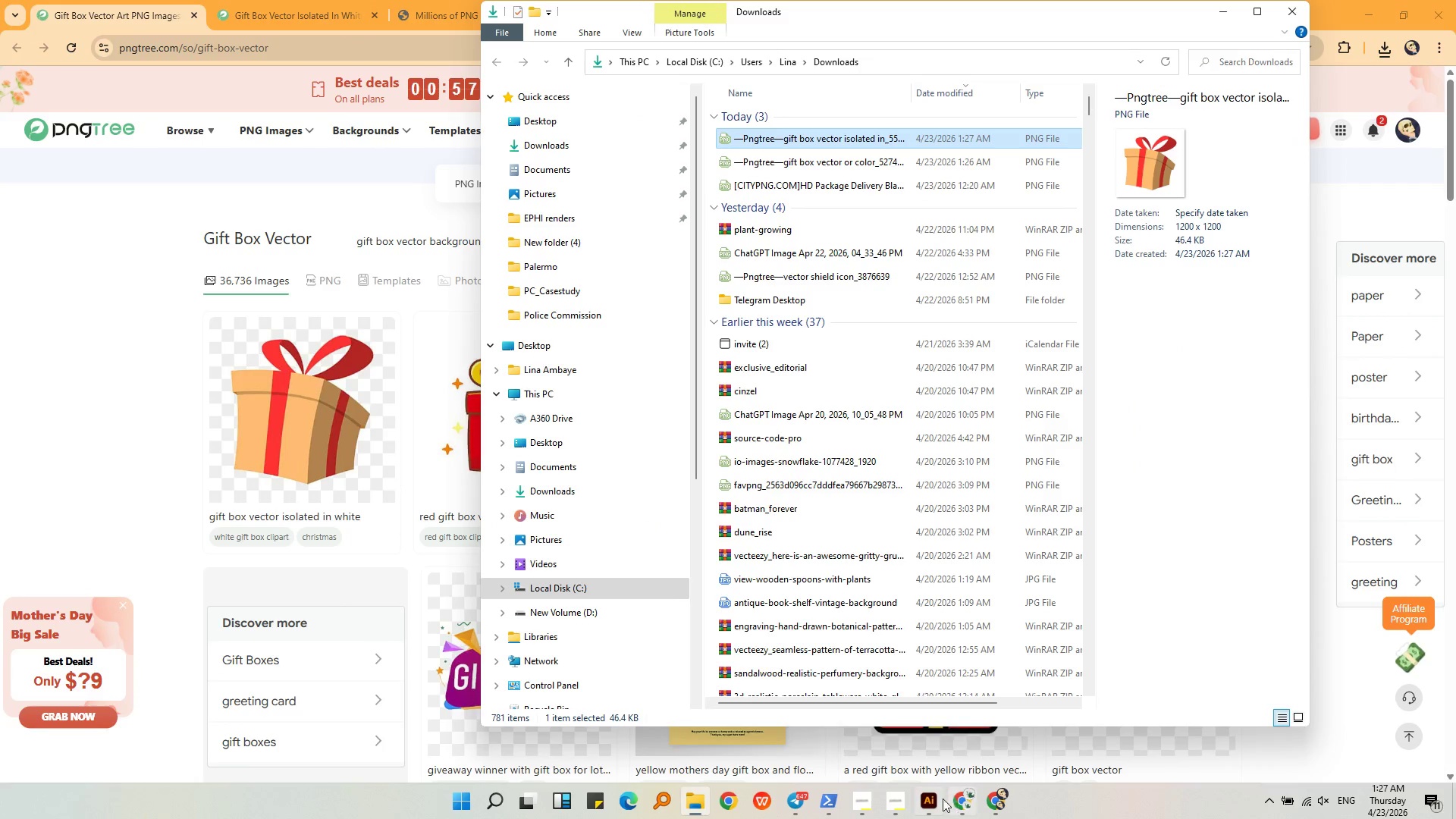 
left_click([936, 802])
 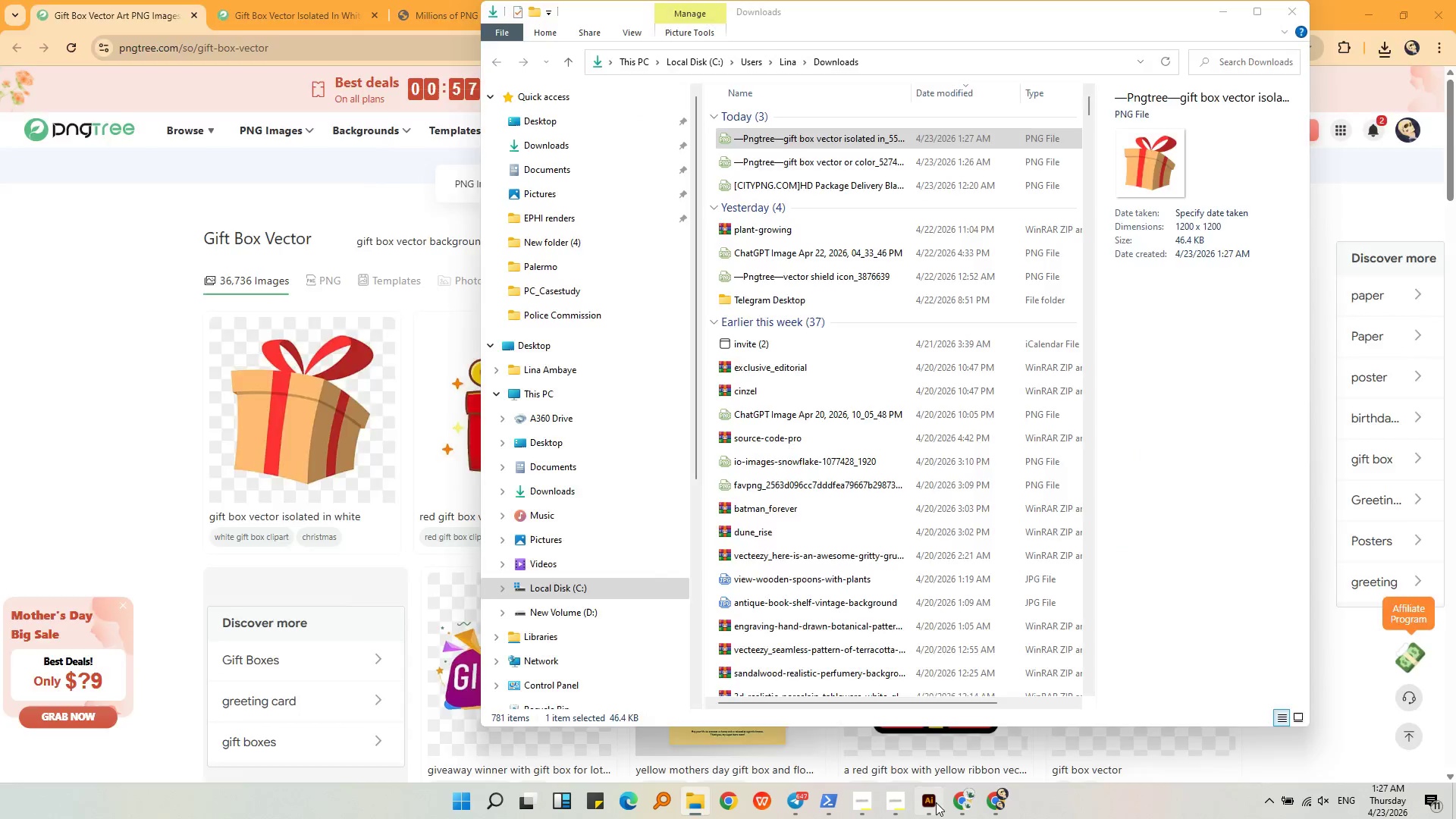 
left_click_drag(start_coordinate=[936, 799], to_coordinate=[935, 788])
 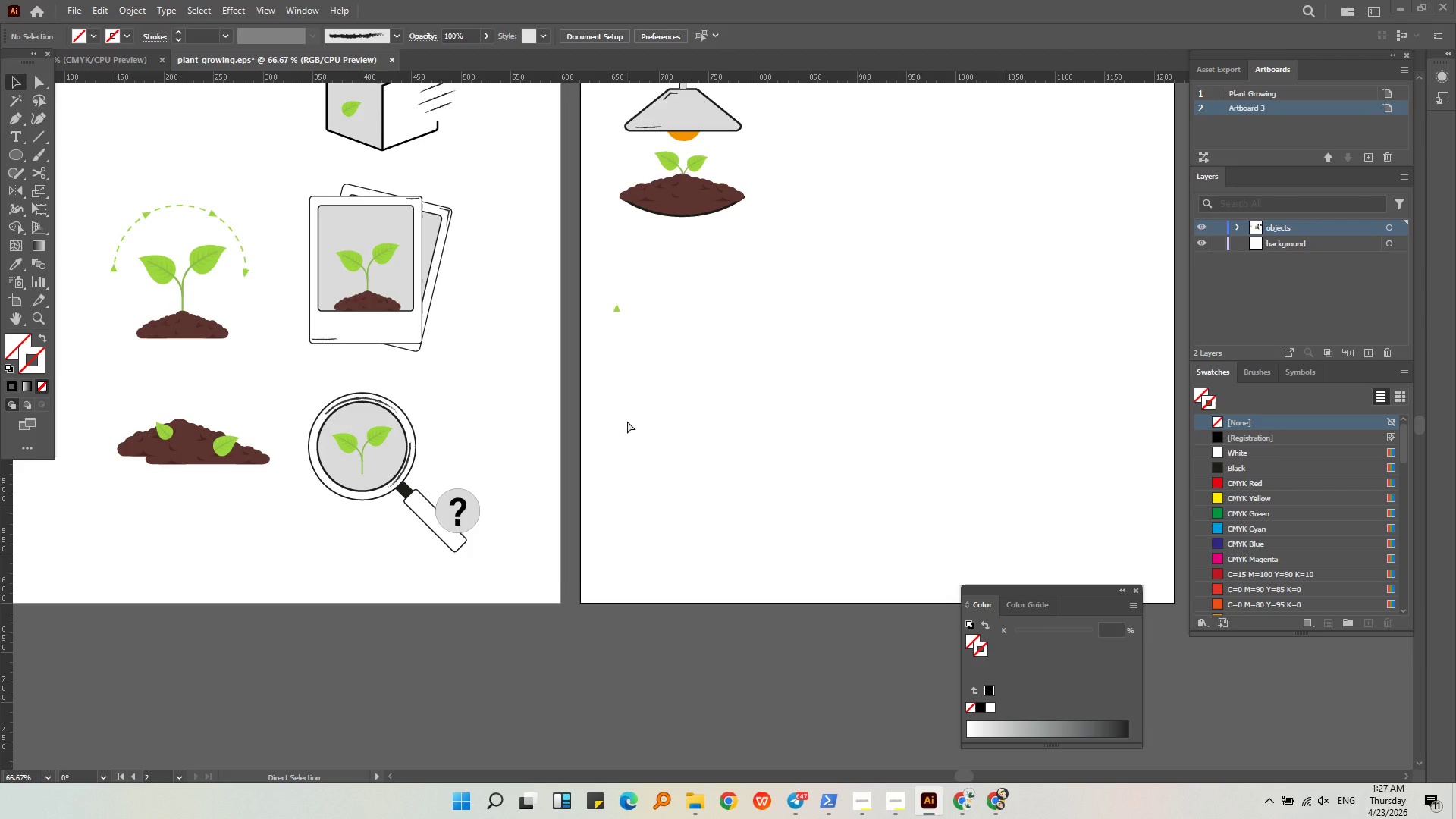 
key(Control+V)
 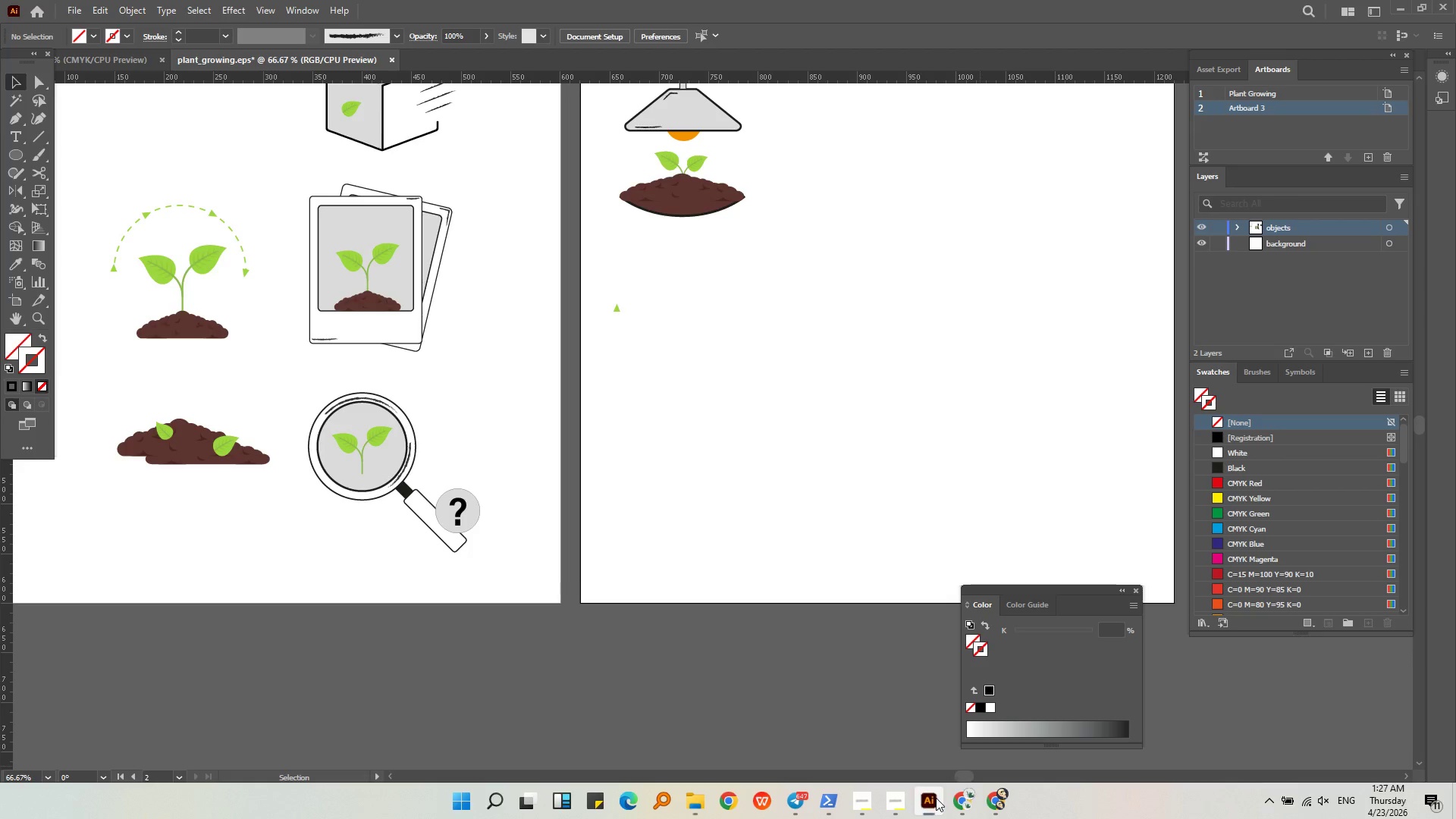 
key(Control+V)
 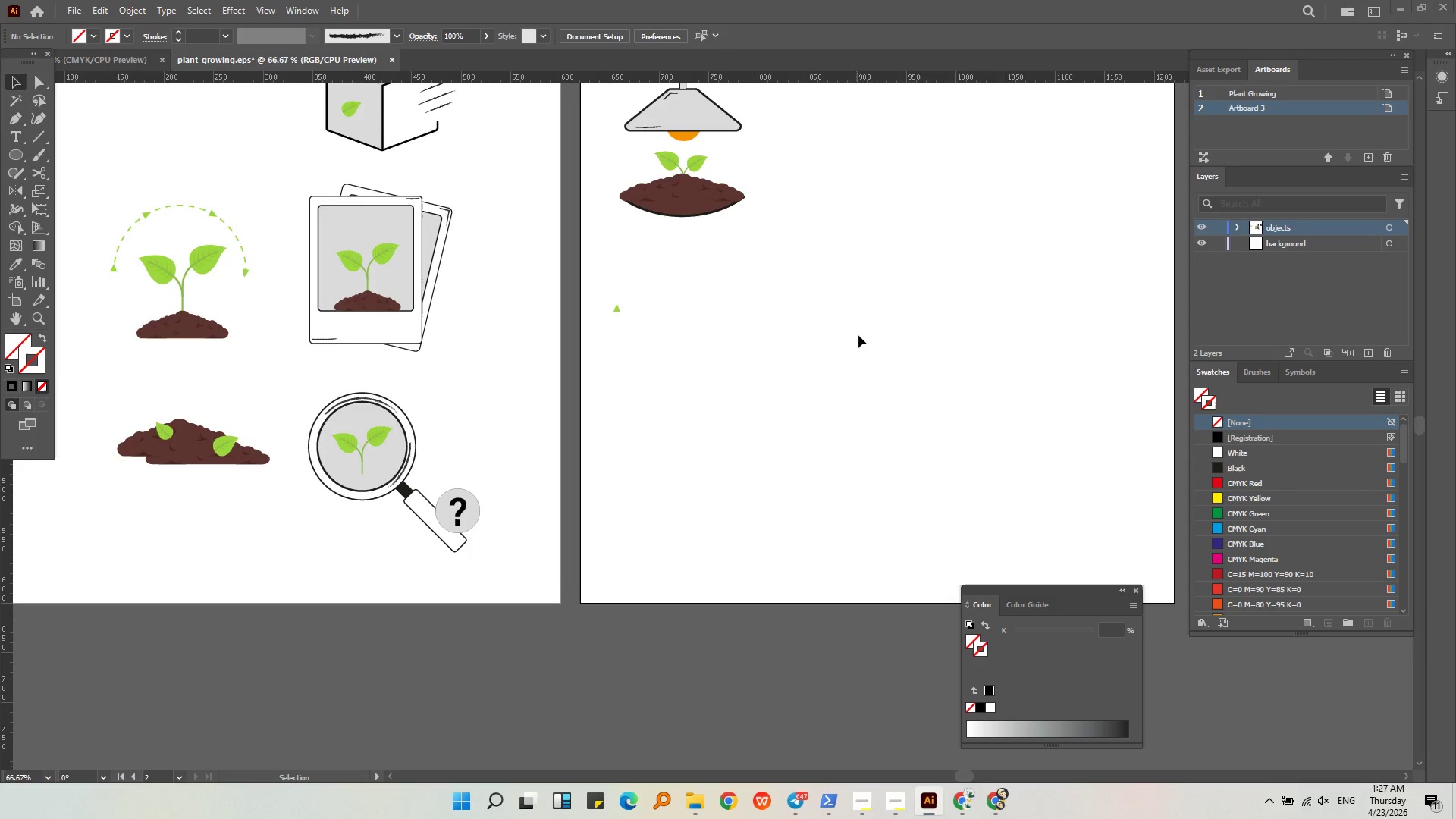 
left_click([859, 334])
 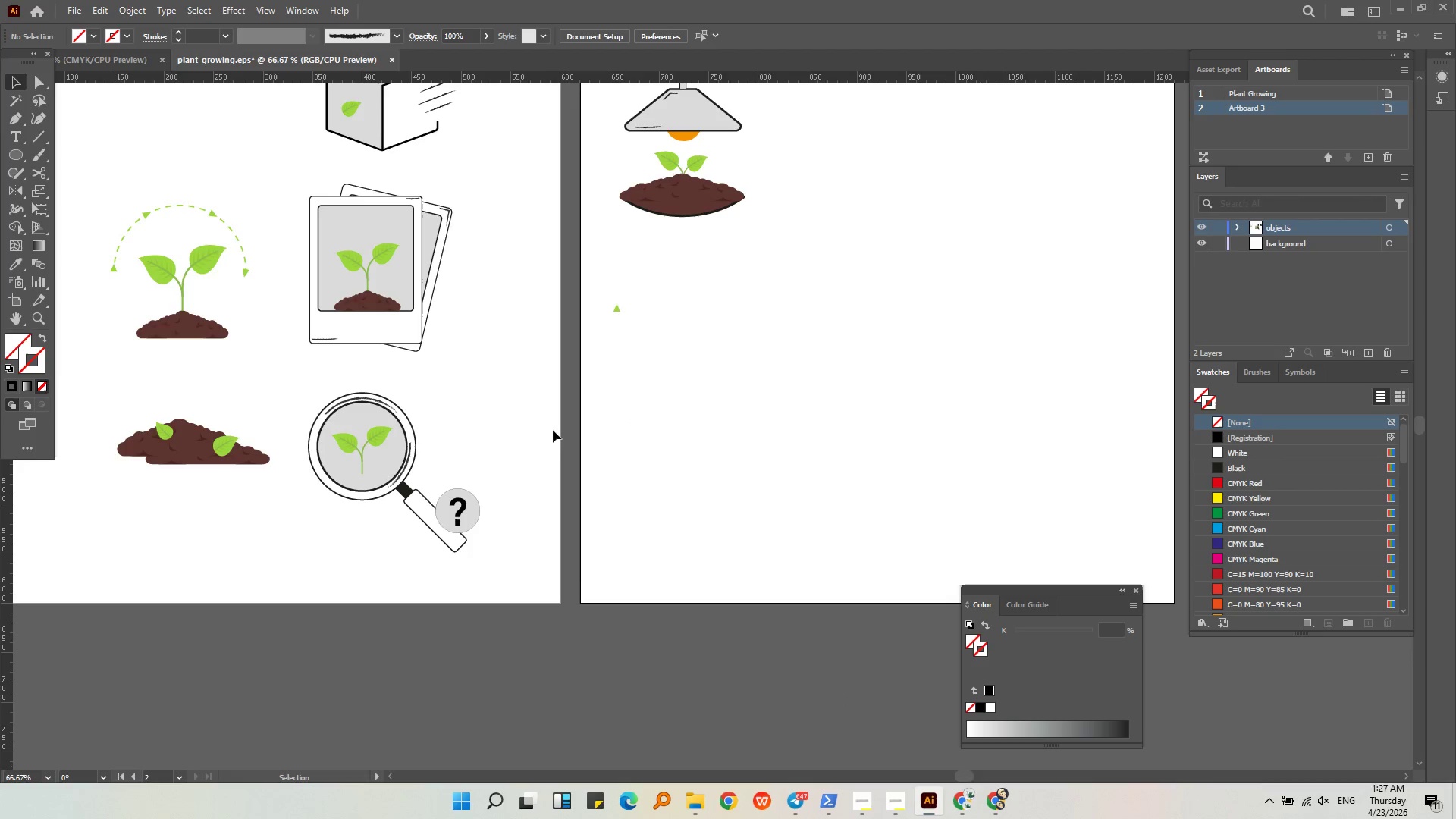 
scroll: coordinate [553, 430], scroll_direction: down, amount: 2.0
 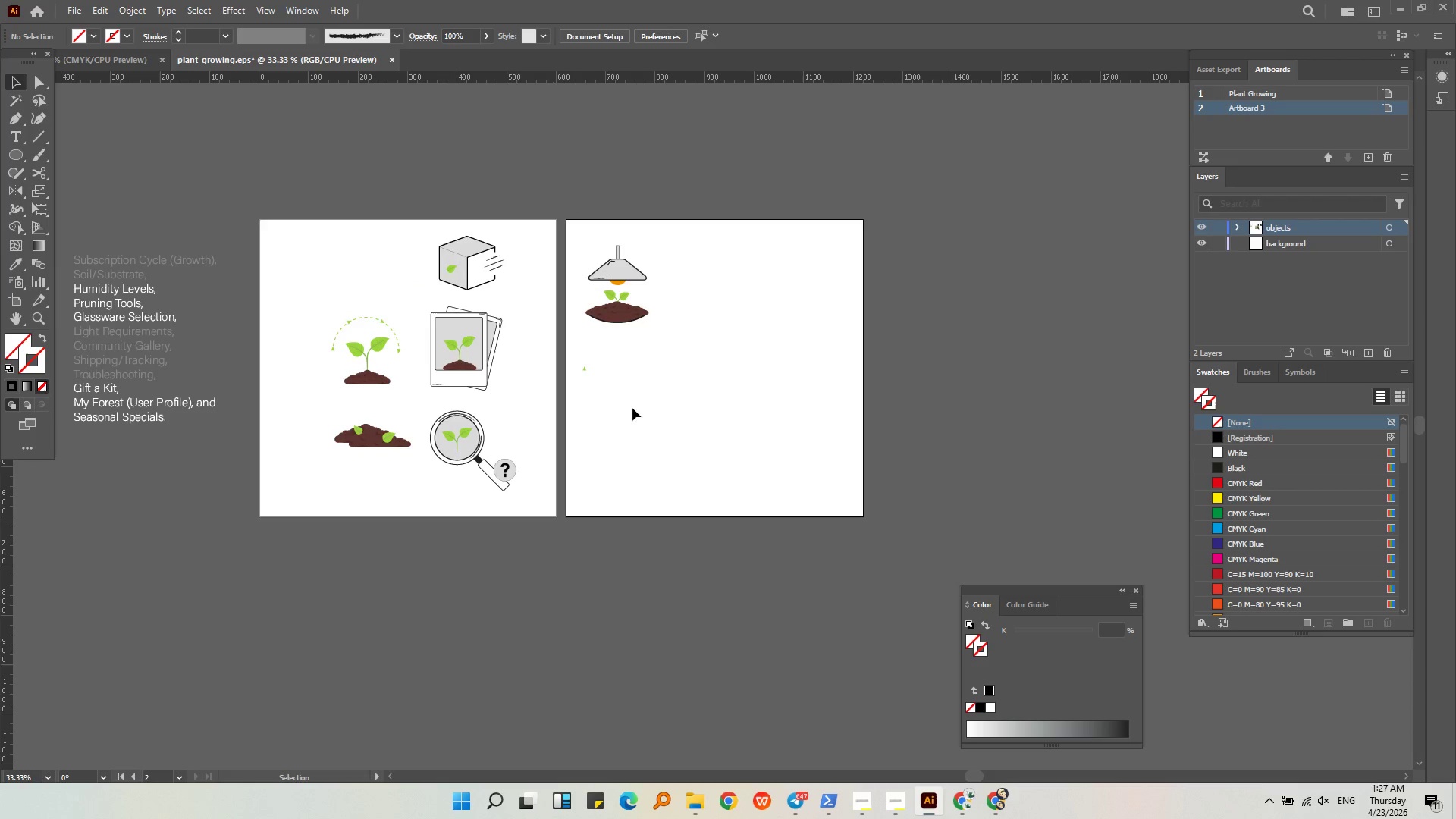 
left_click([667, 400])
 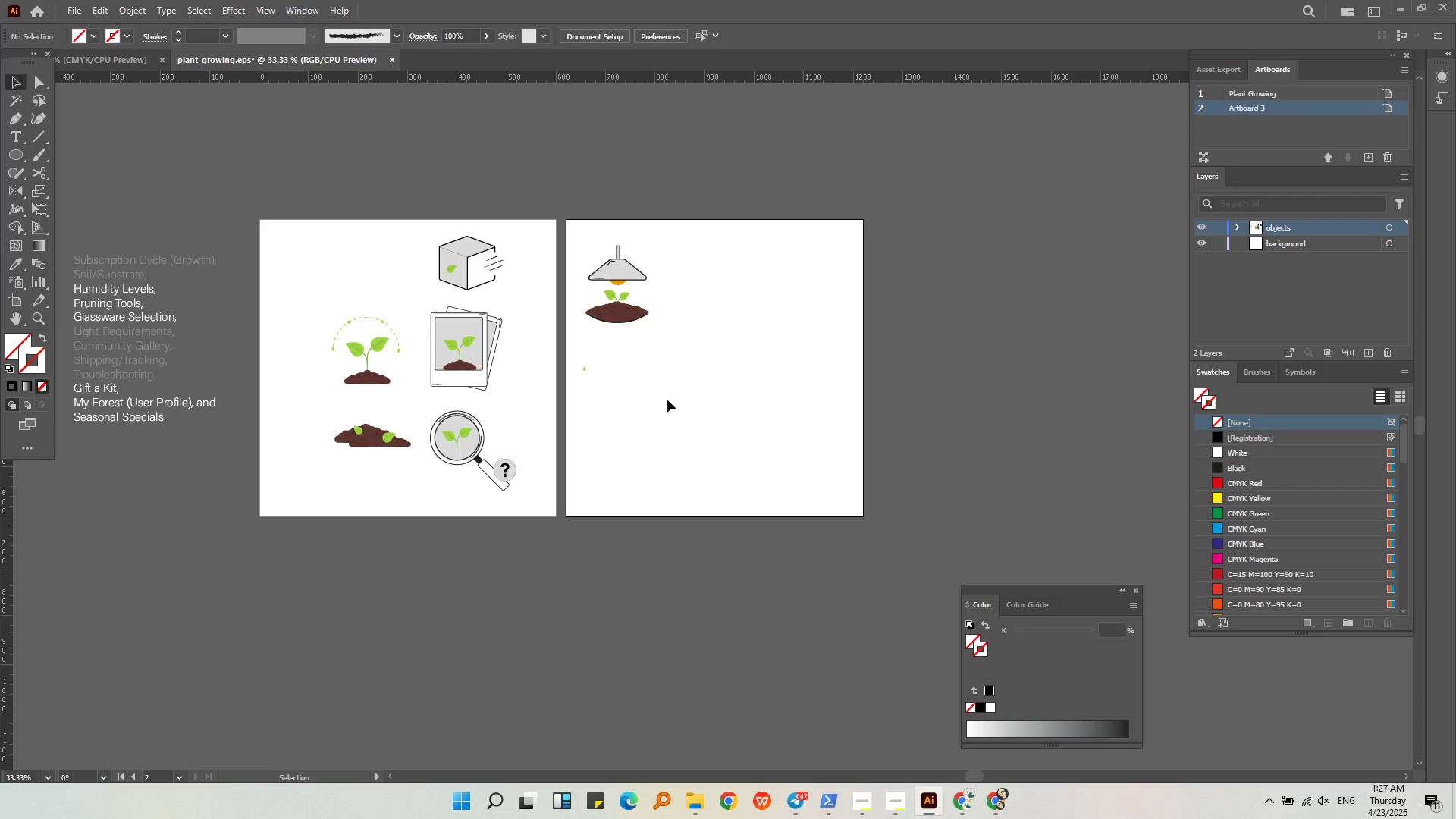 
key(Control+V)
 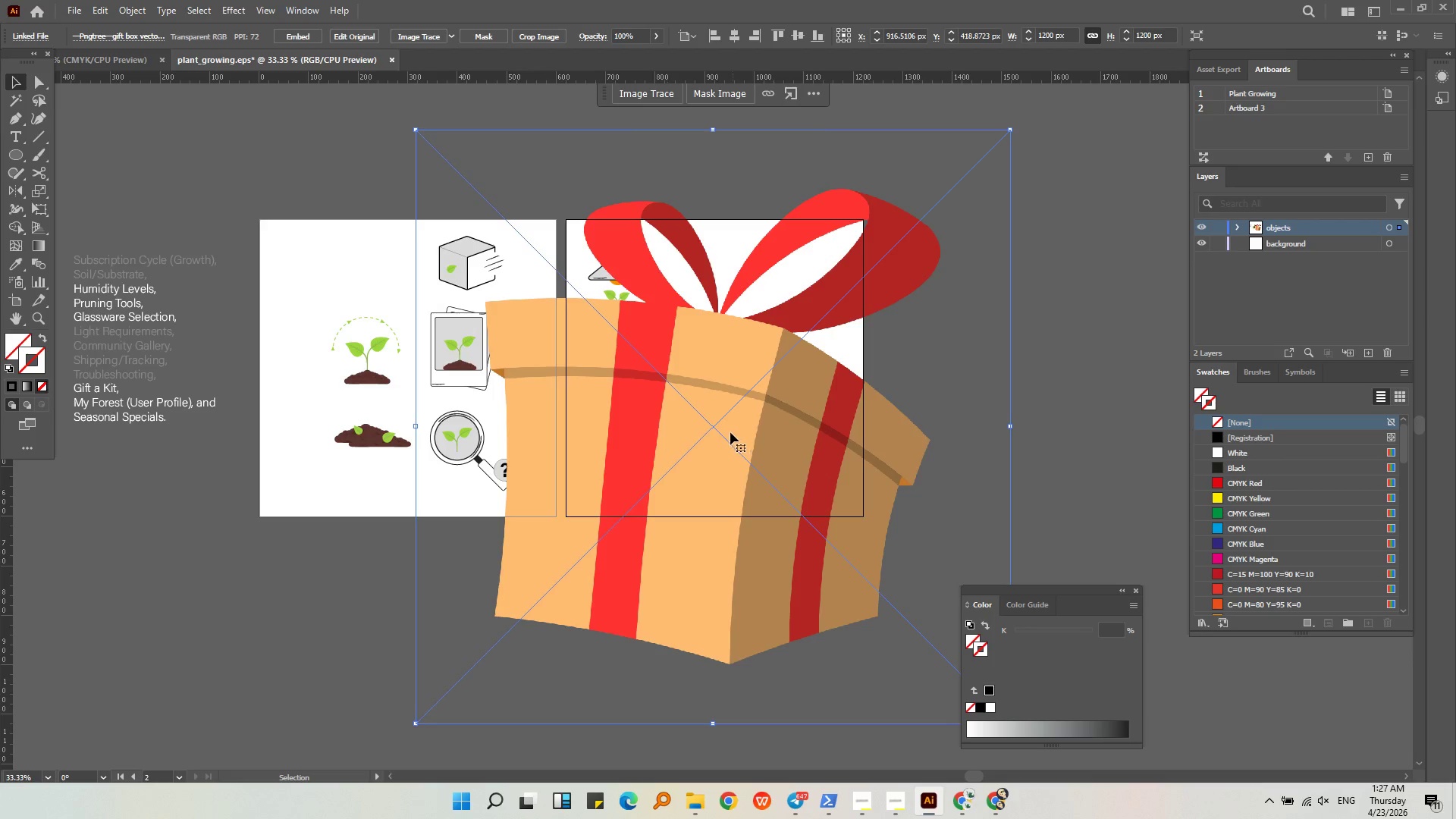 
hold_key(key=ShiftLeft, duration=1.89)
left_click_drag(start_coordinate=[418, 130], to_coordinate=[805, 635])
 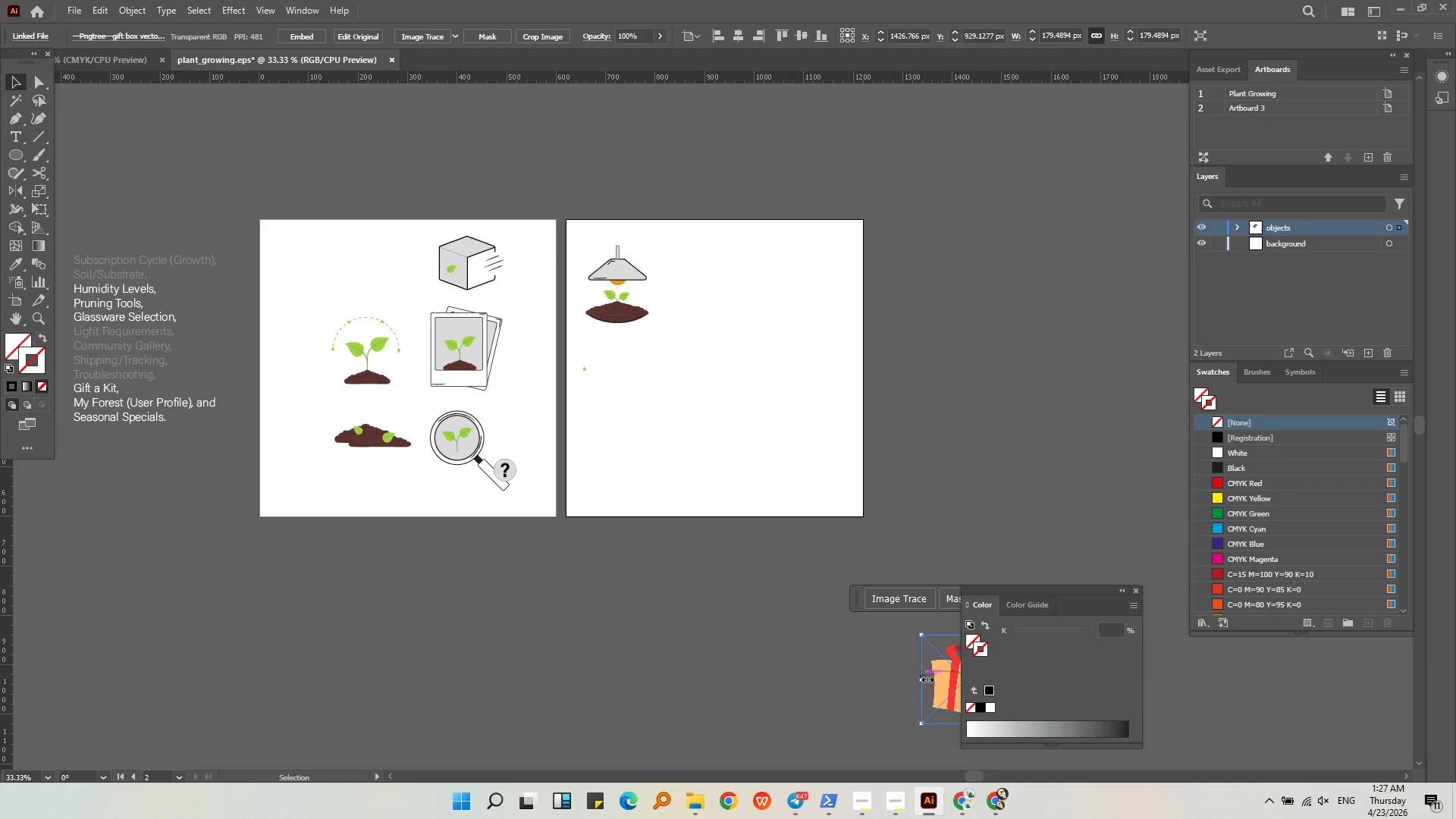 
left_click_drag(start_coordinate=[941, 685], to_coordinate=[733, 445])
 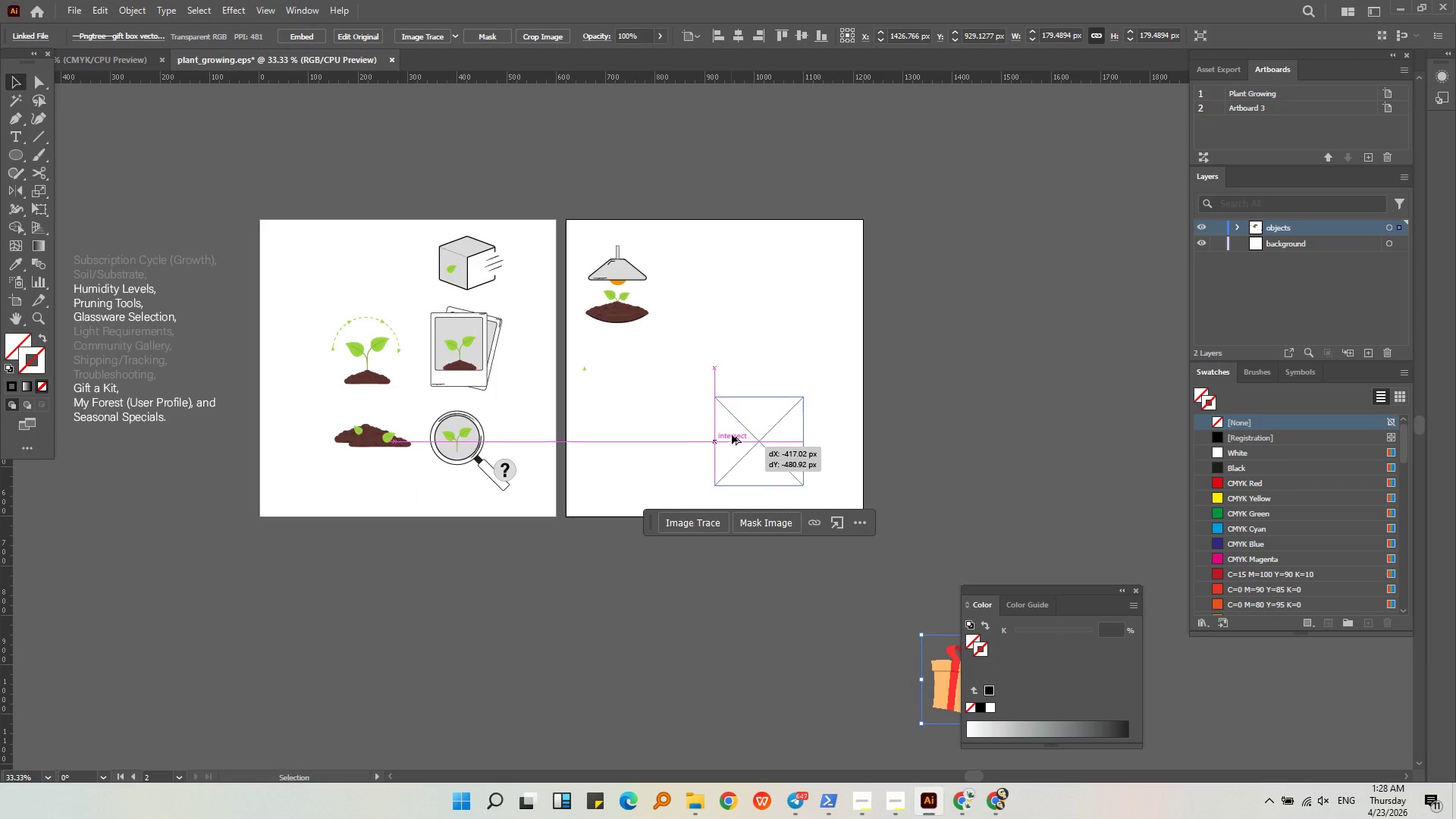 
hold_key(key=AltLeft, duration=0.41)
scroll: coordinate [741, 431], scroll_direction: up, amount: 3.0
 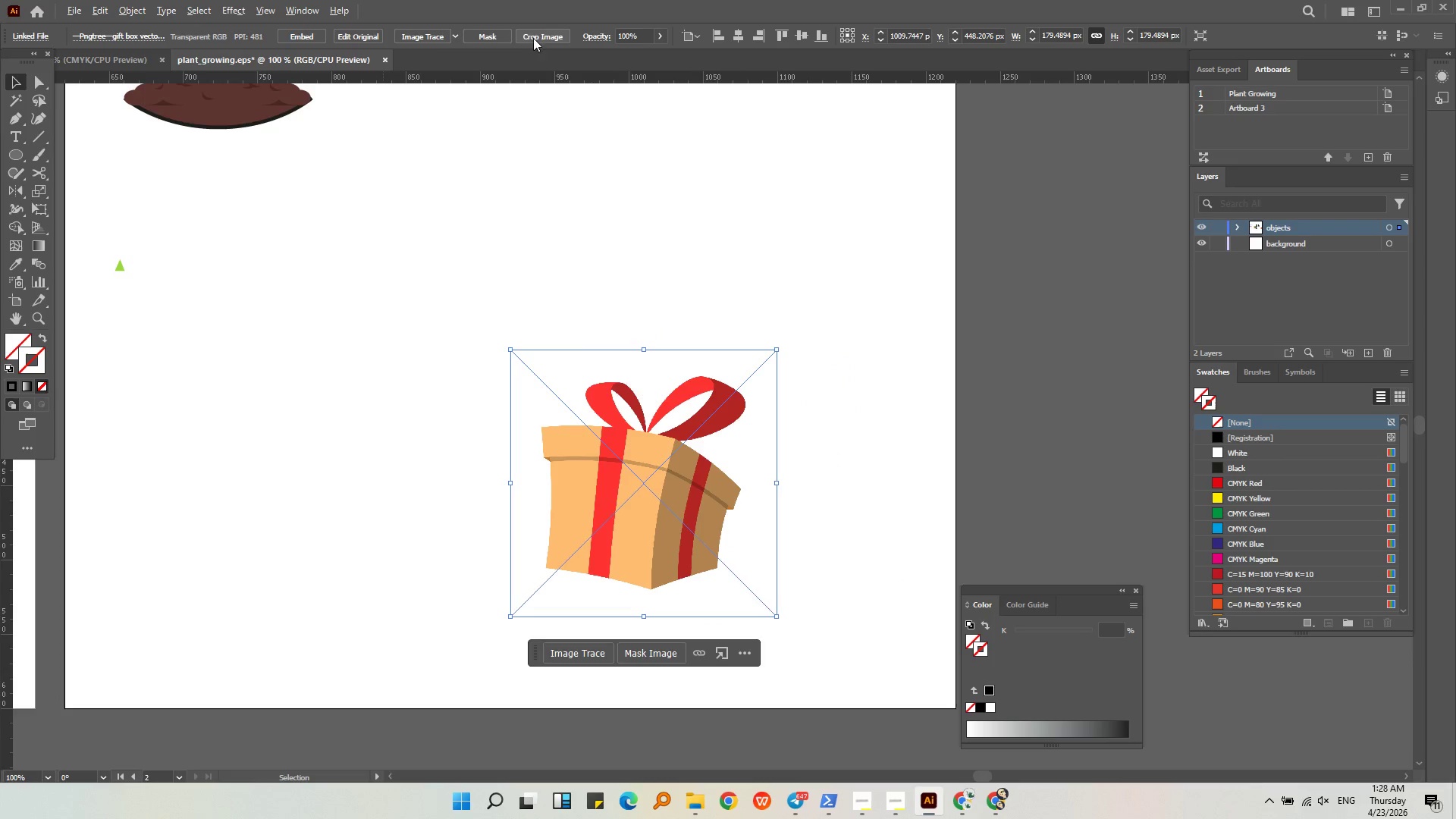 
left_click([419, 38])
 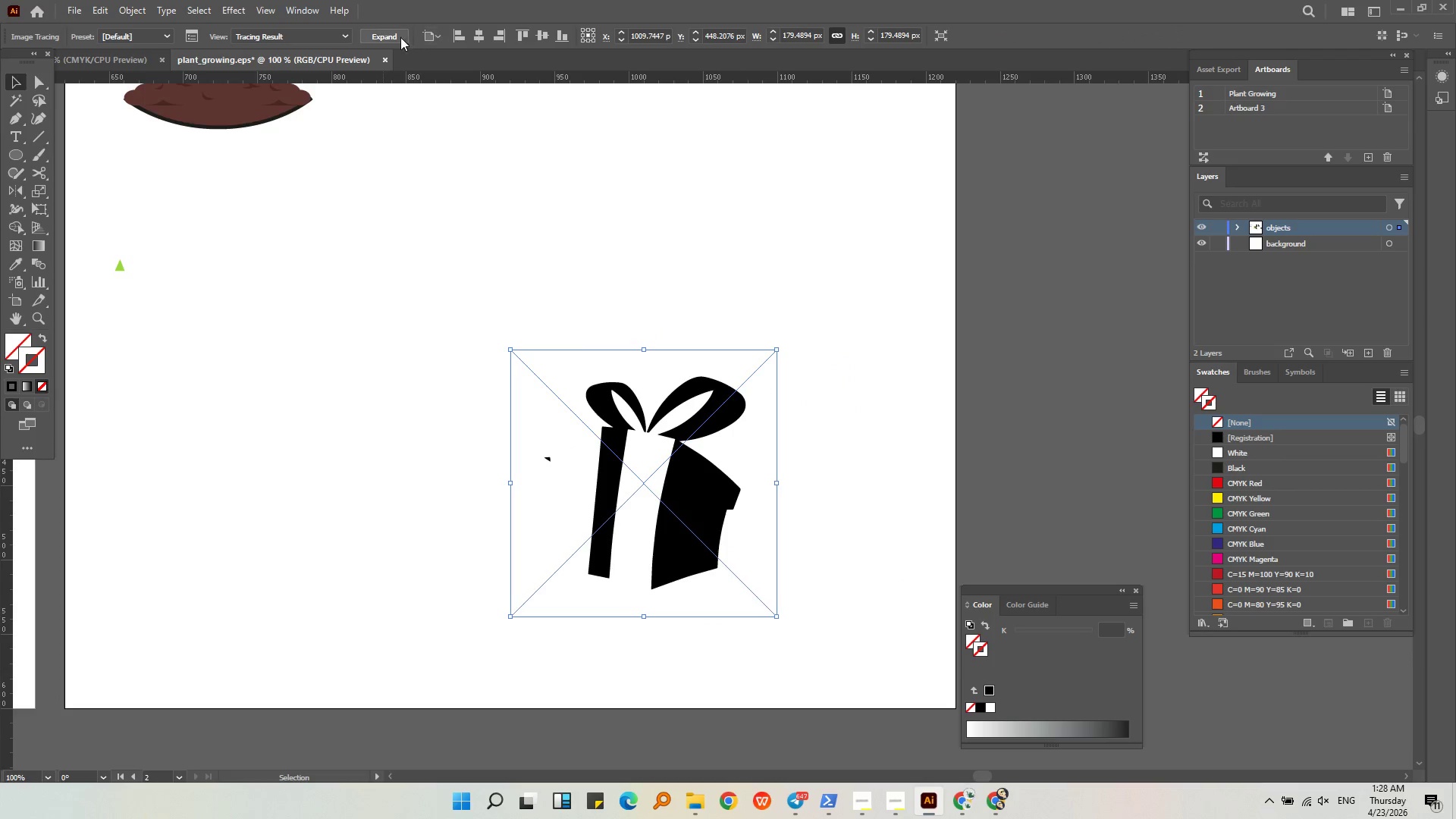 
left_click([395, 36])
 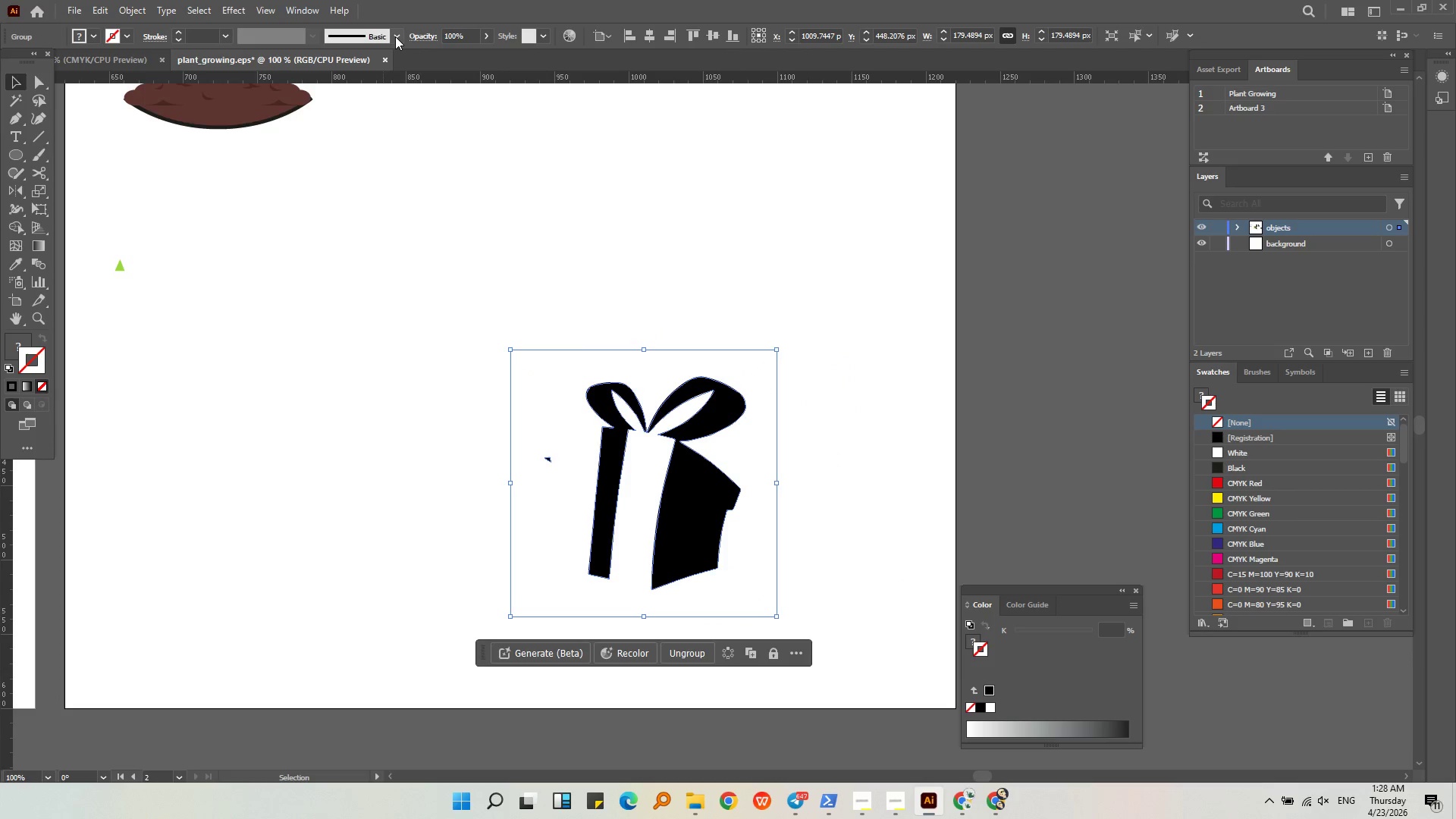 
key(Control+ControlLeft)
 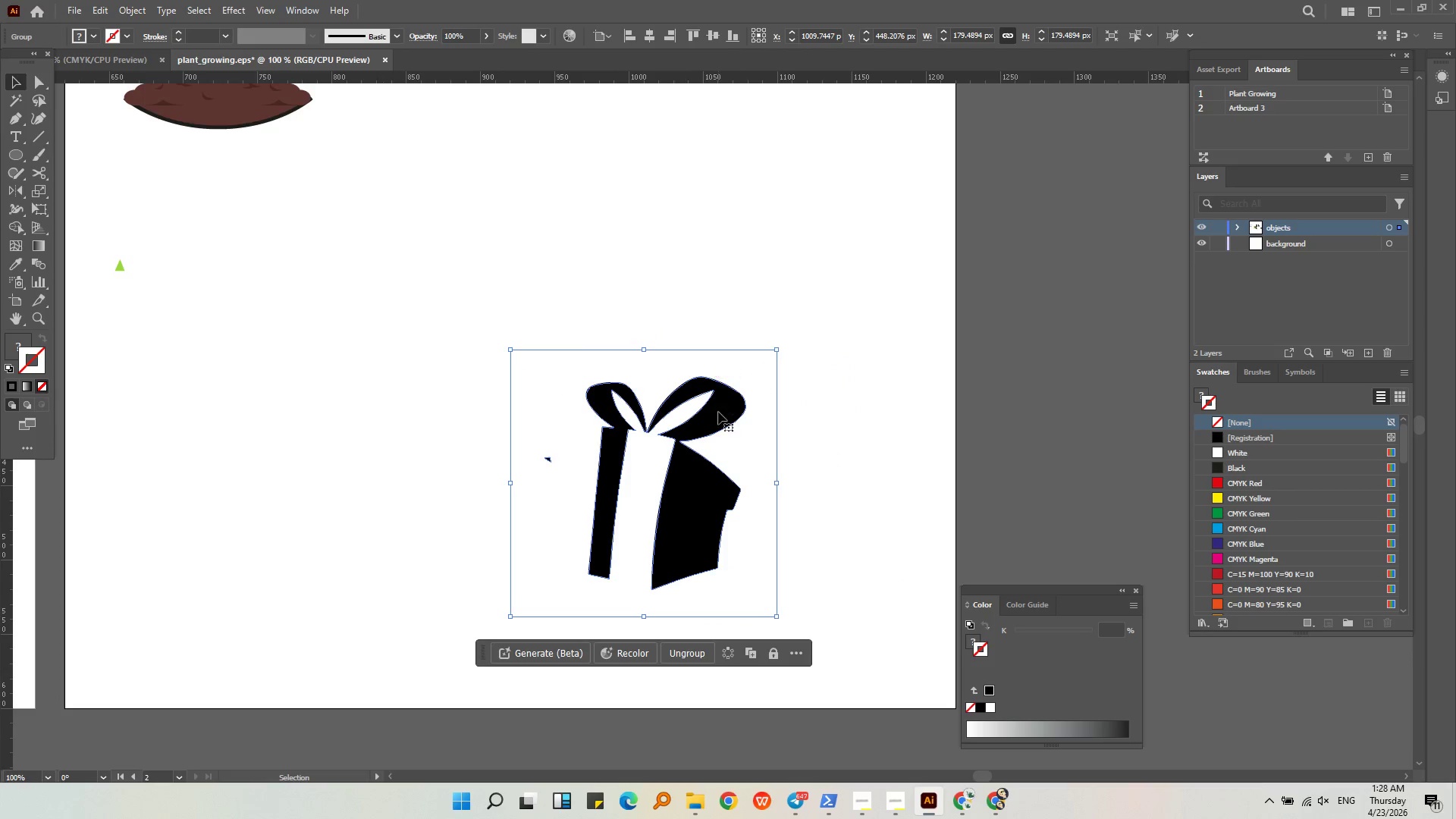 
left_click_drag(start_coordinate=[679, 516], to_coordinate=[1195, 450])
 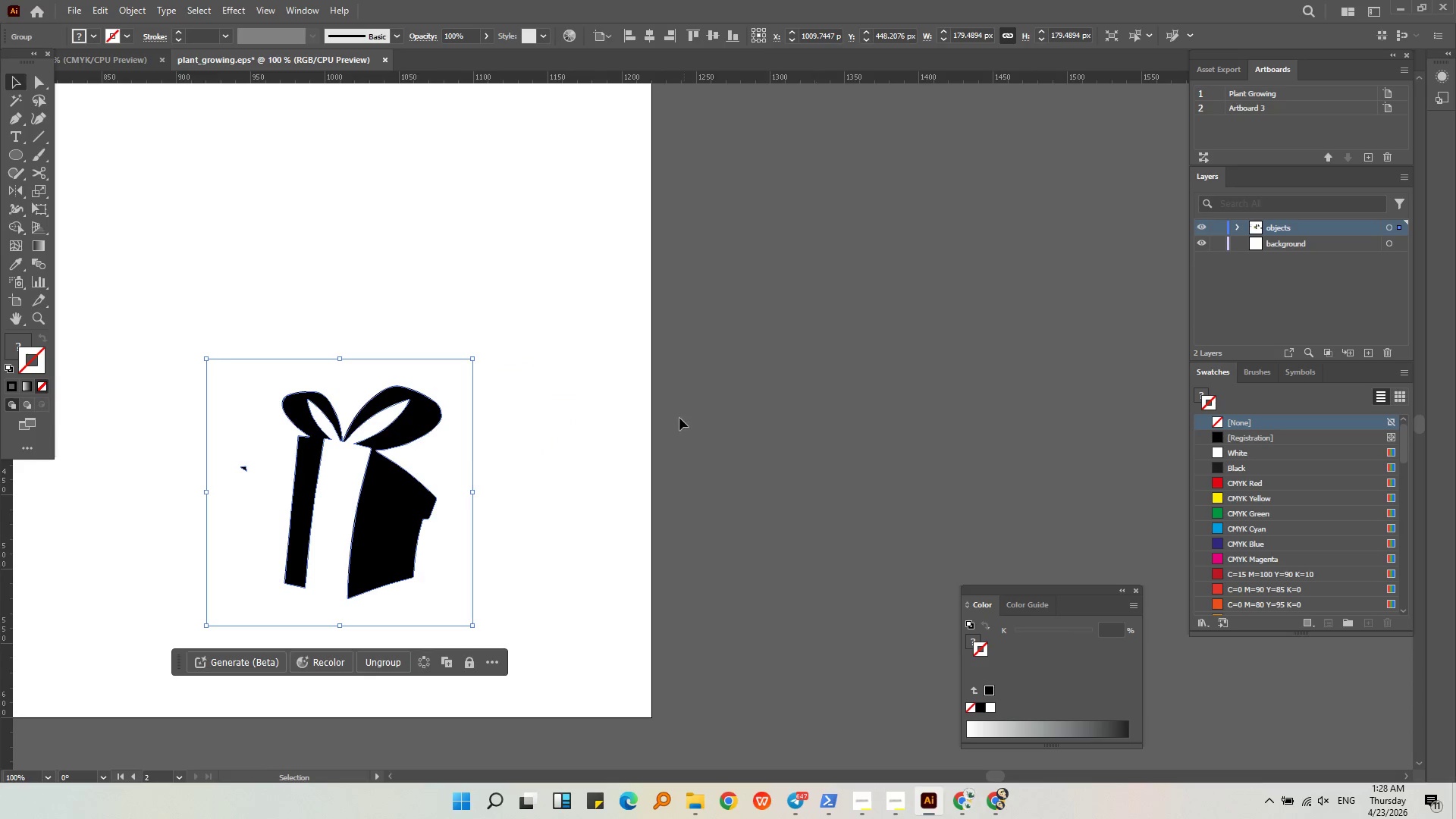 
hold_key(key=ControlLeft, duration=0.56)
 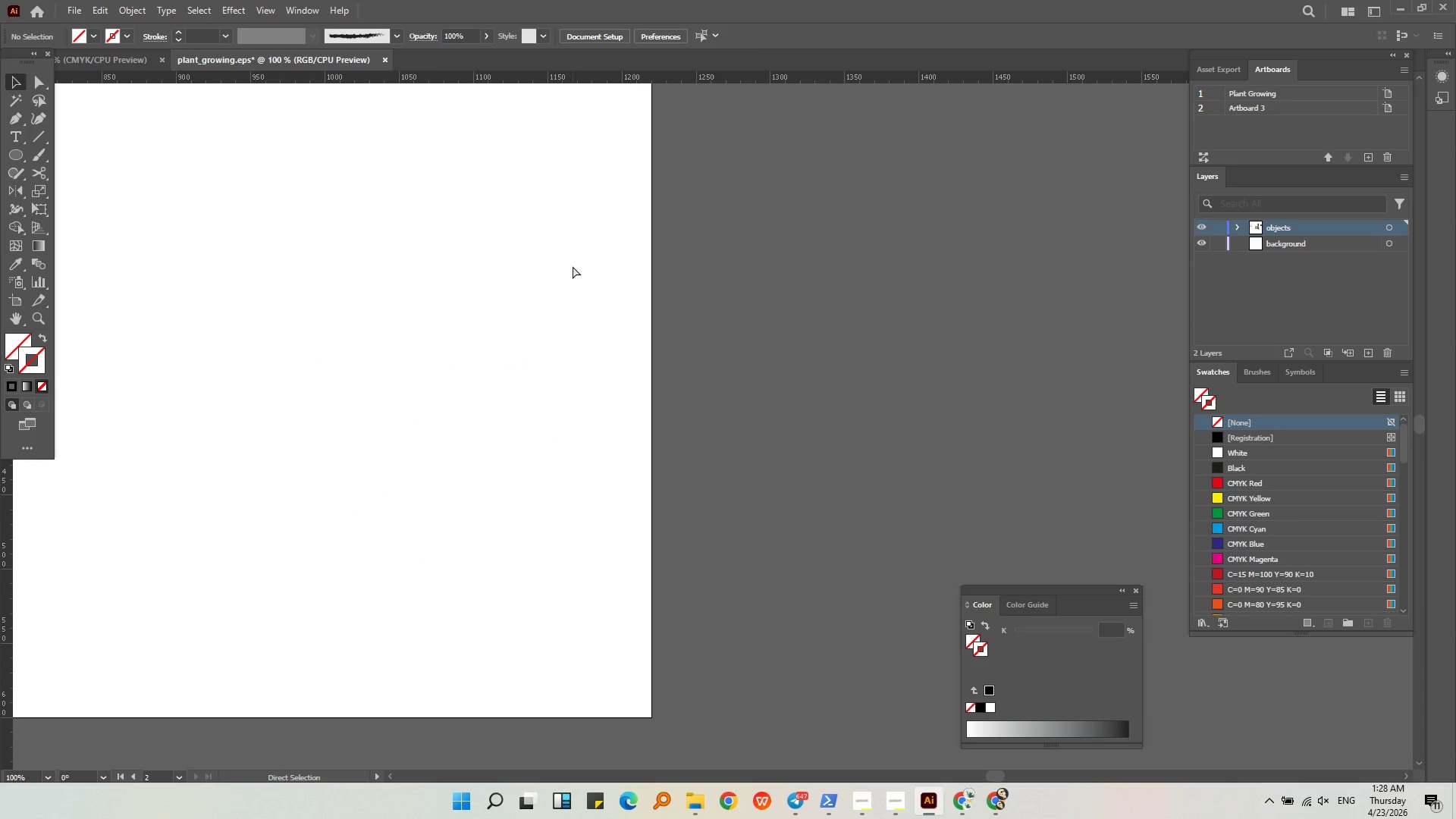 
key(Control+Z)
 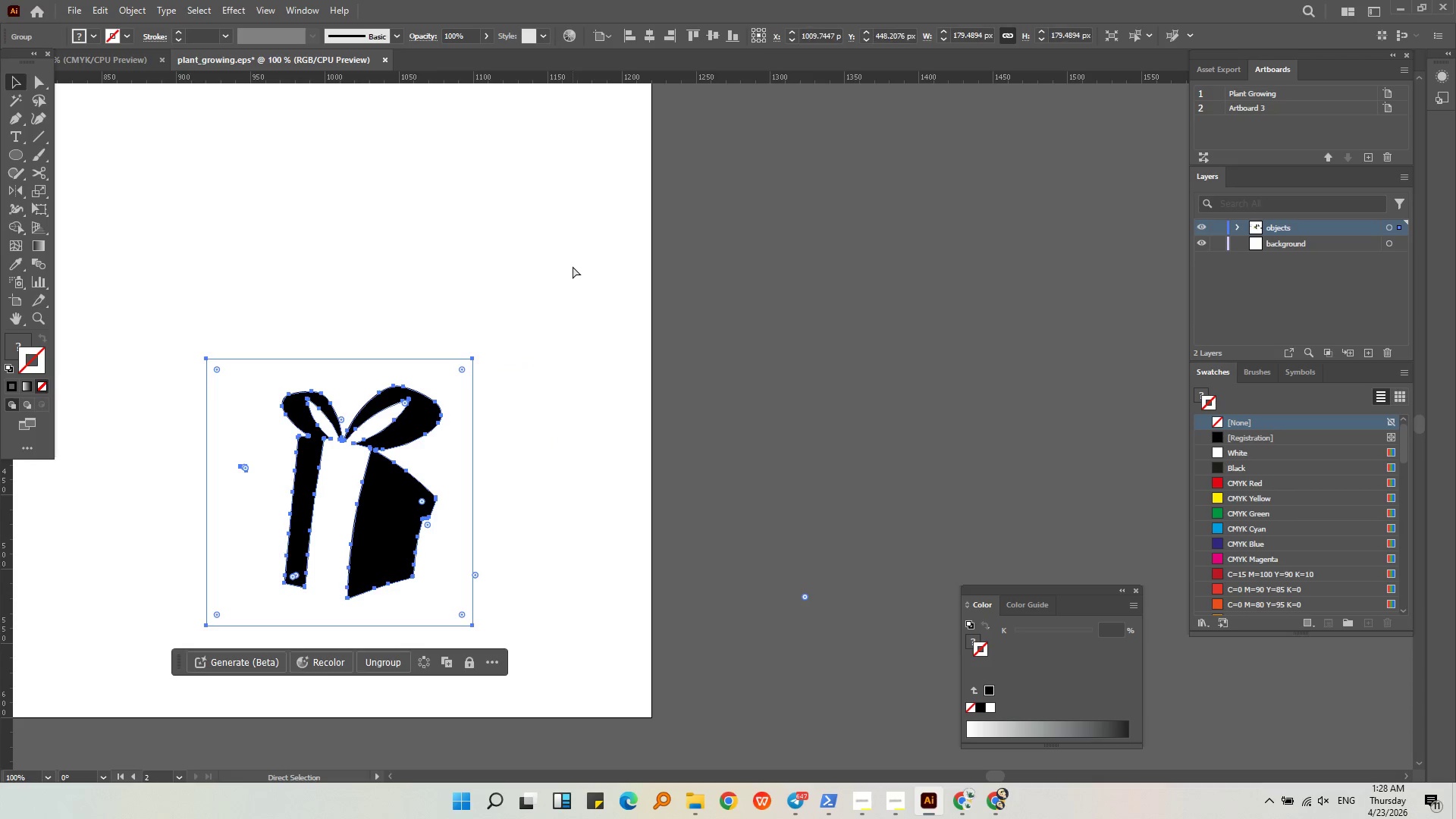 
key(Control+Z)
 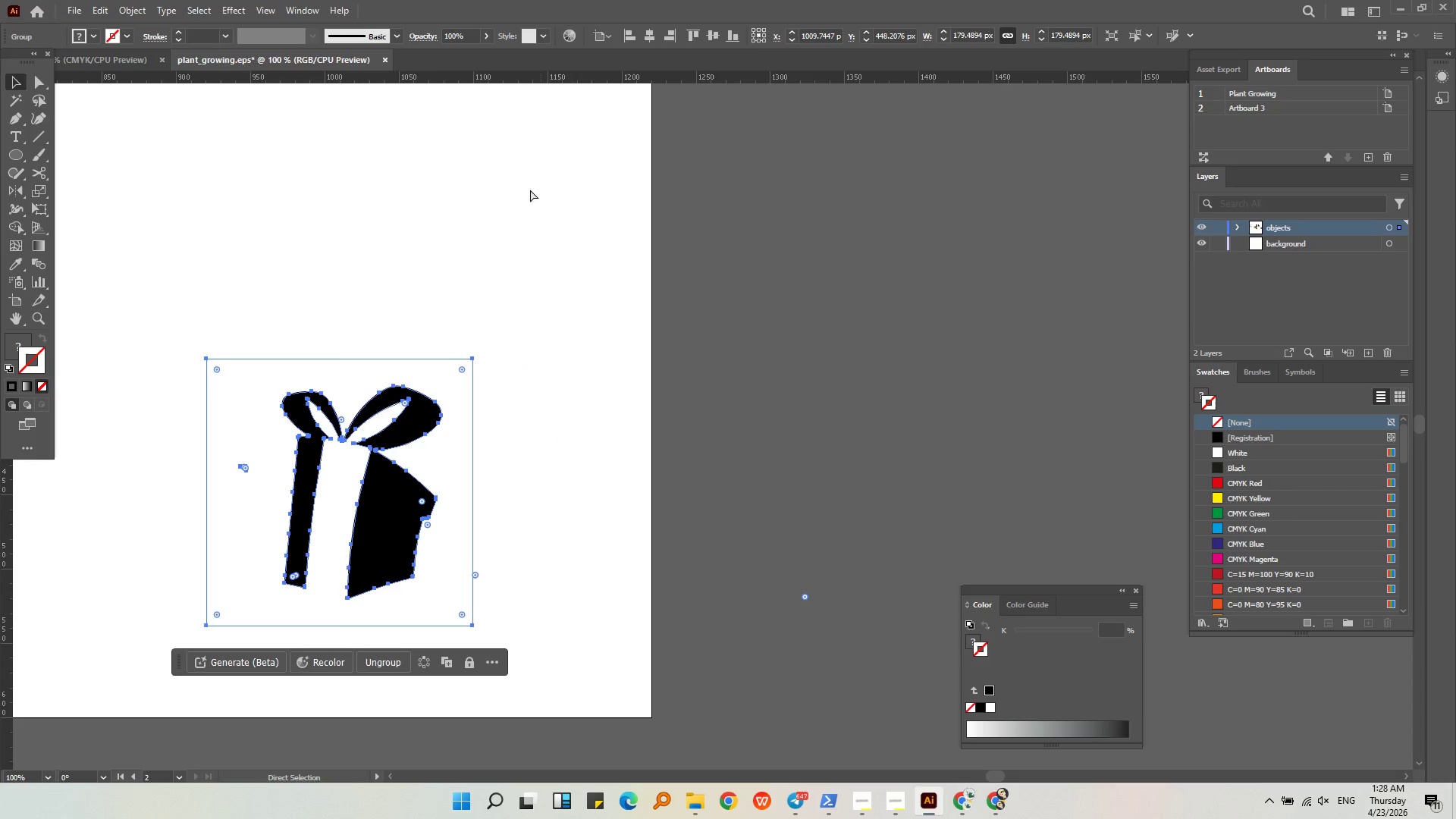 
left_click([525, 184])
 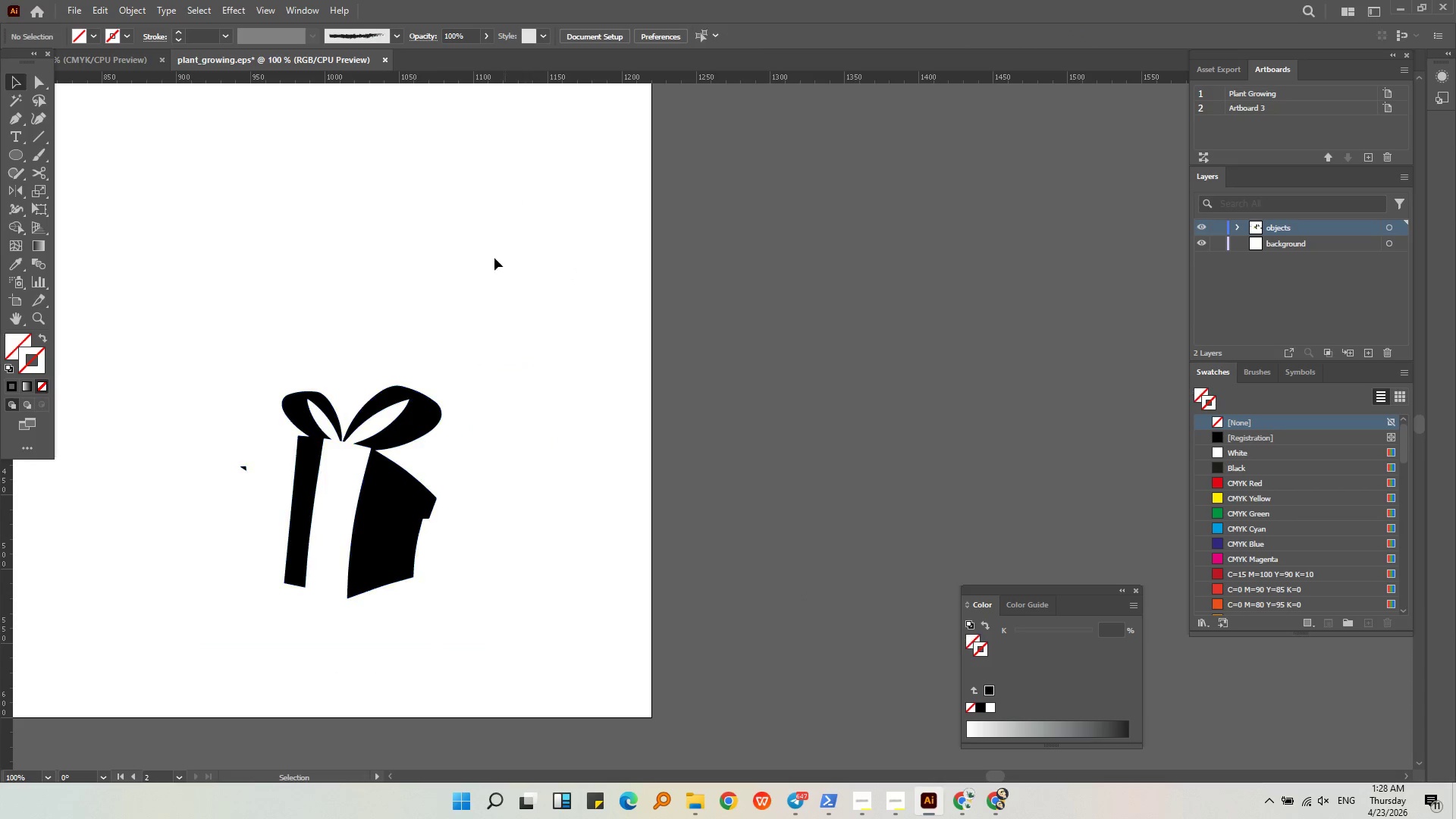 
key(Control+Z)
 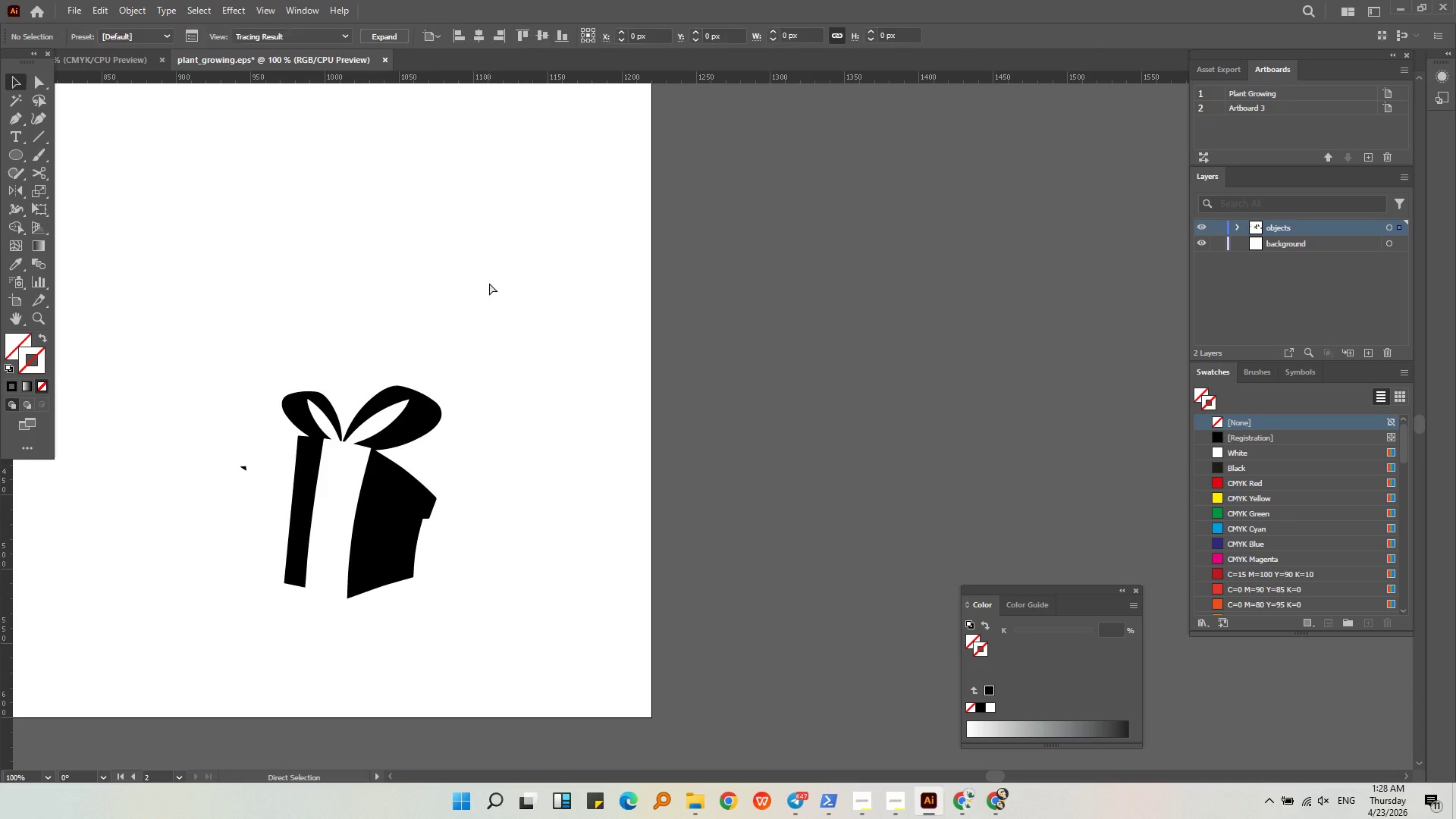 
key(Control+Z)
 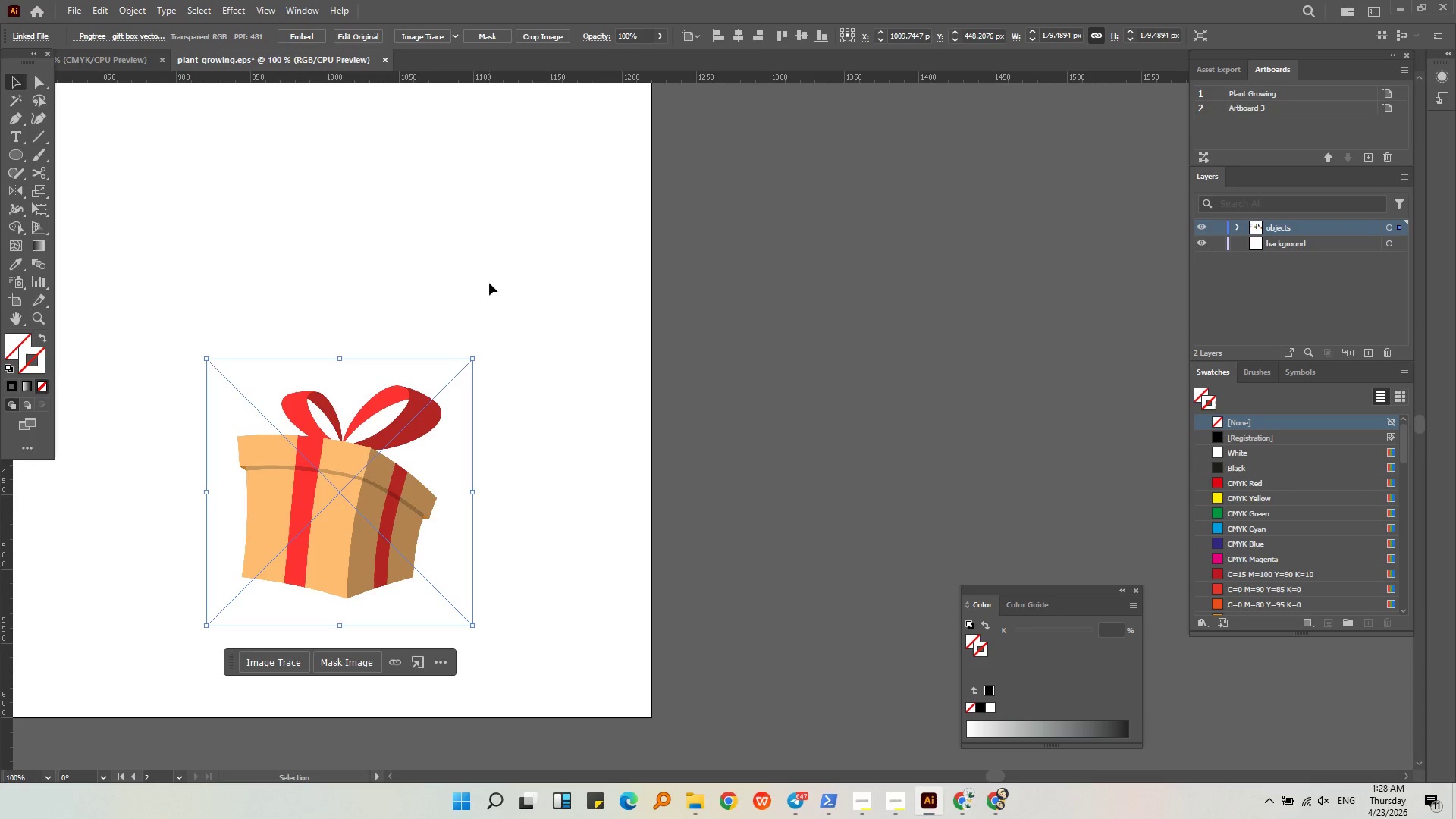 
left_click([497, 281])
 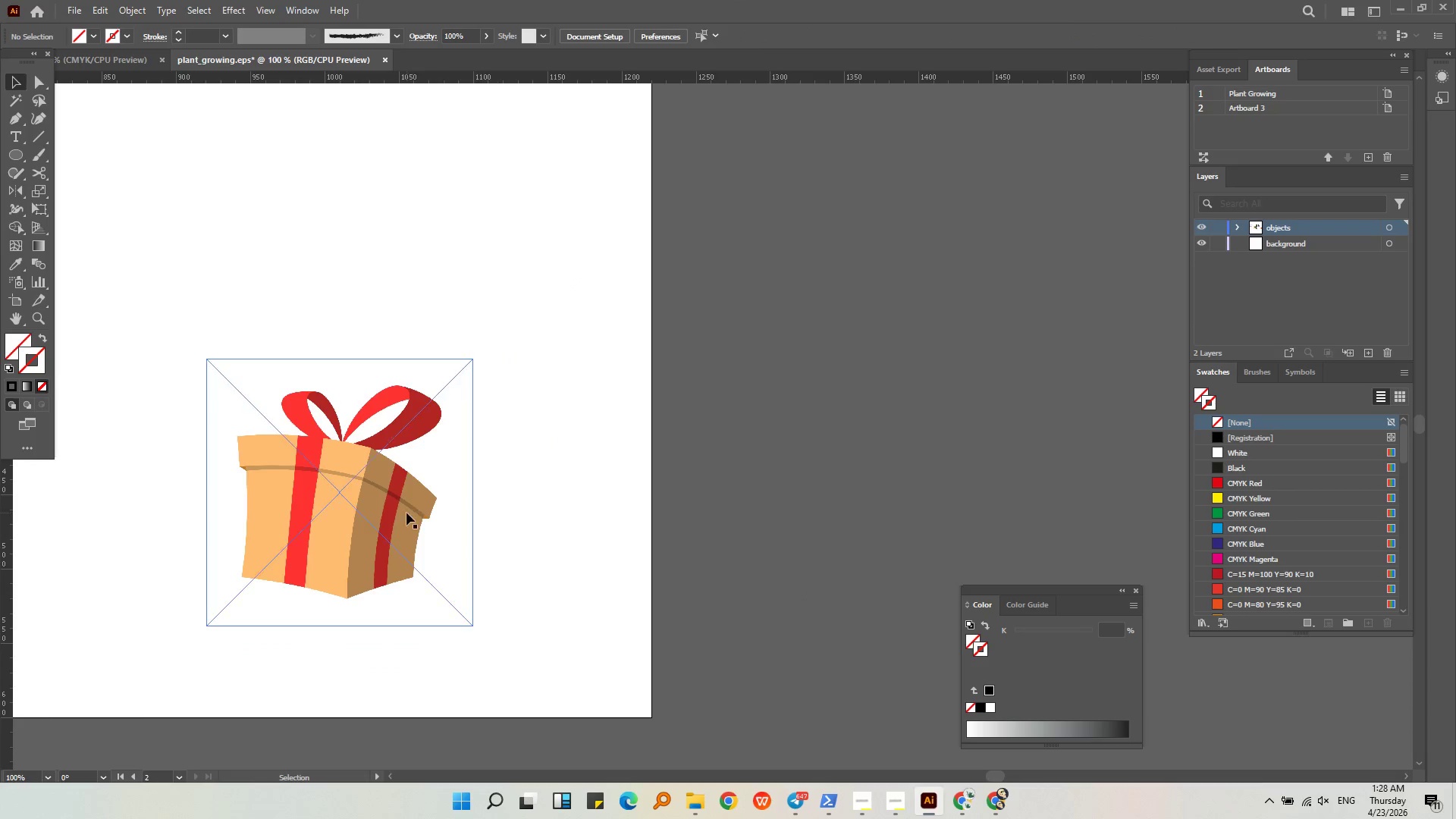 
double_click([397, 513])
 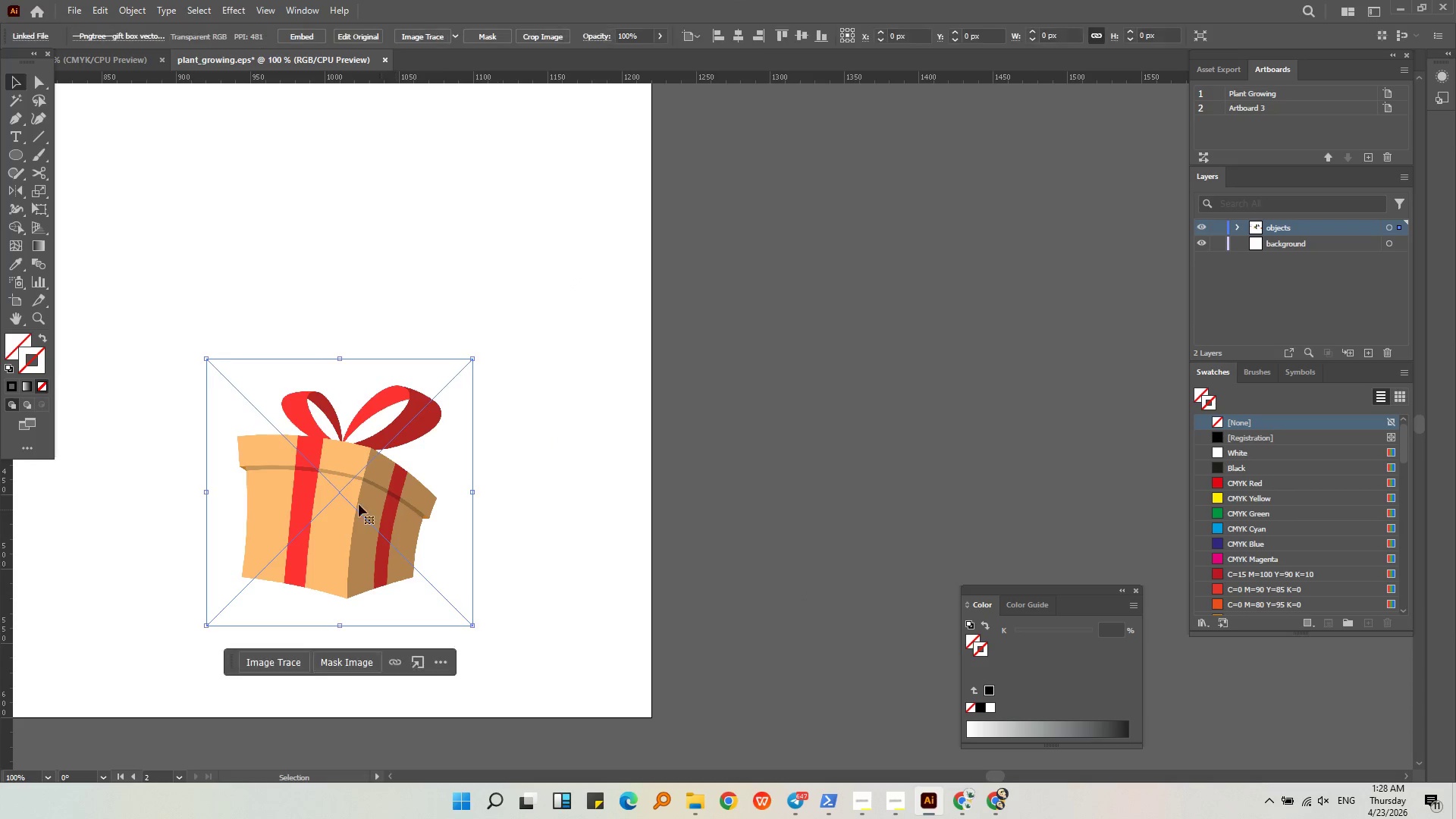 
left_click_drag(start_coordinate=[334, 496], to_coordinate=[862, 392])
 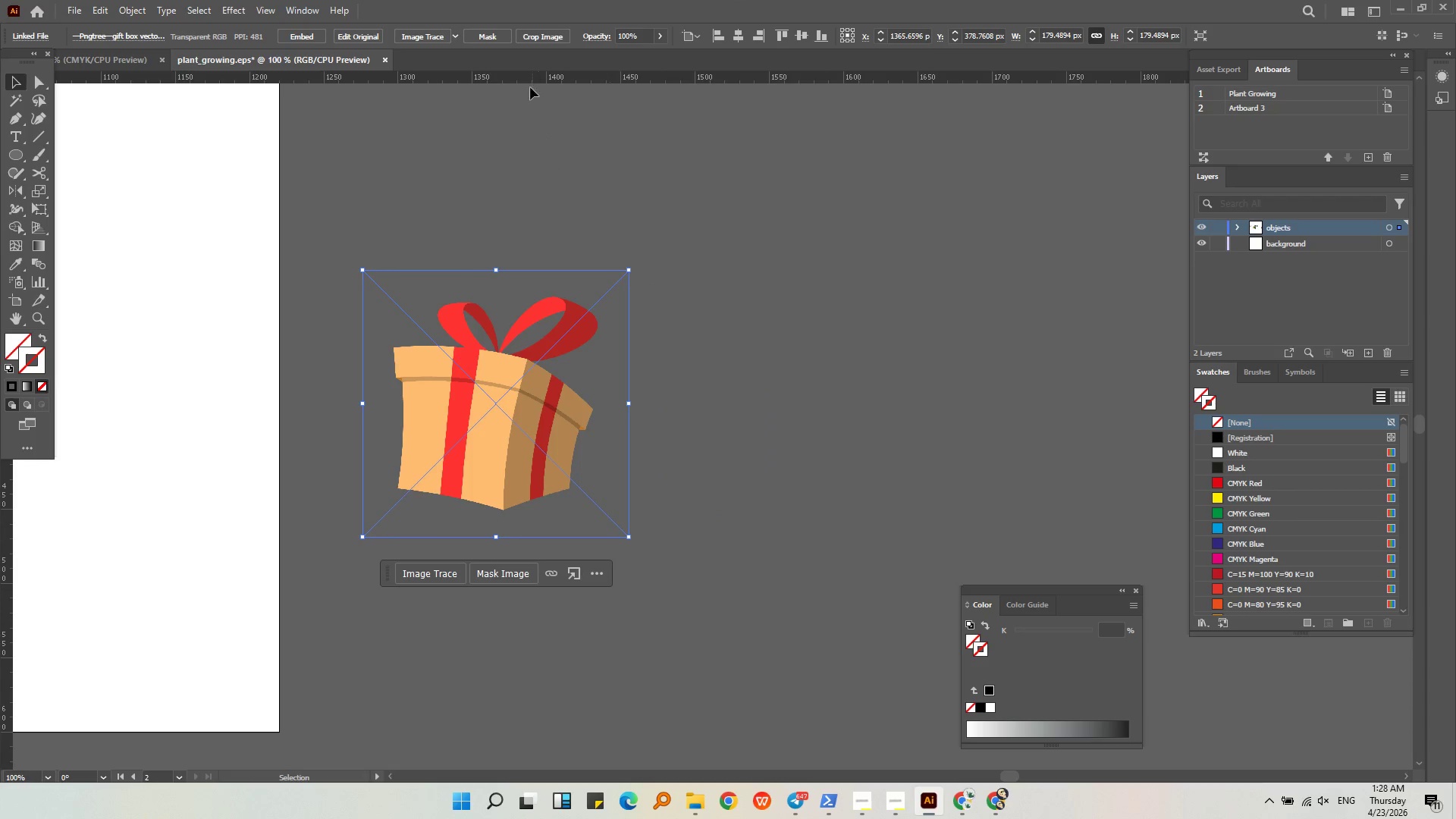 
left_click([449, 35])
 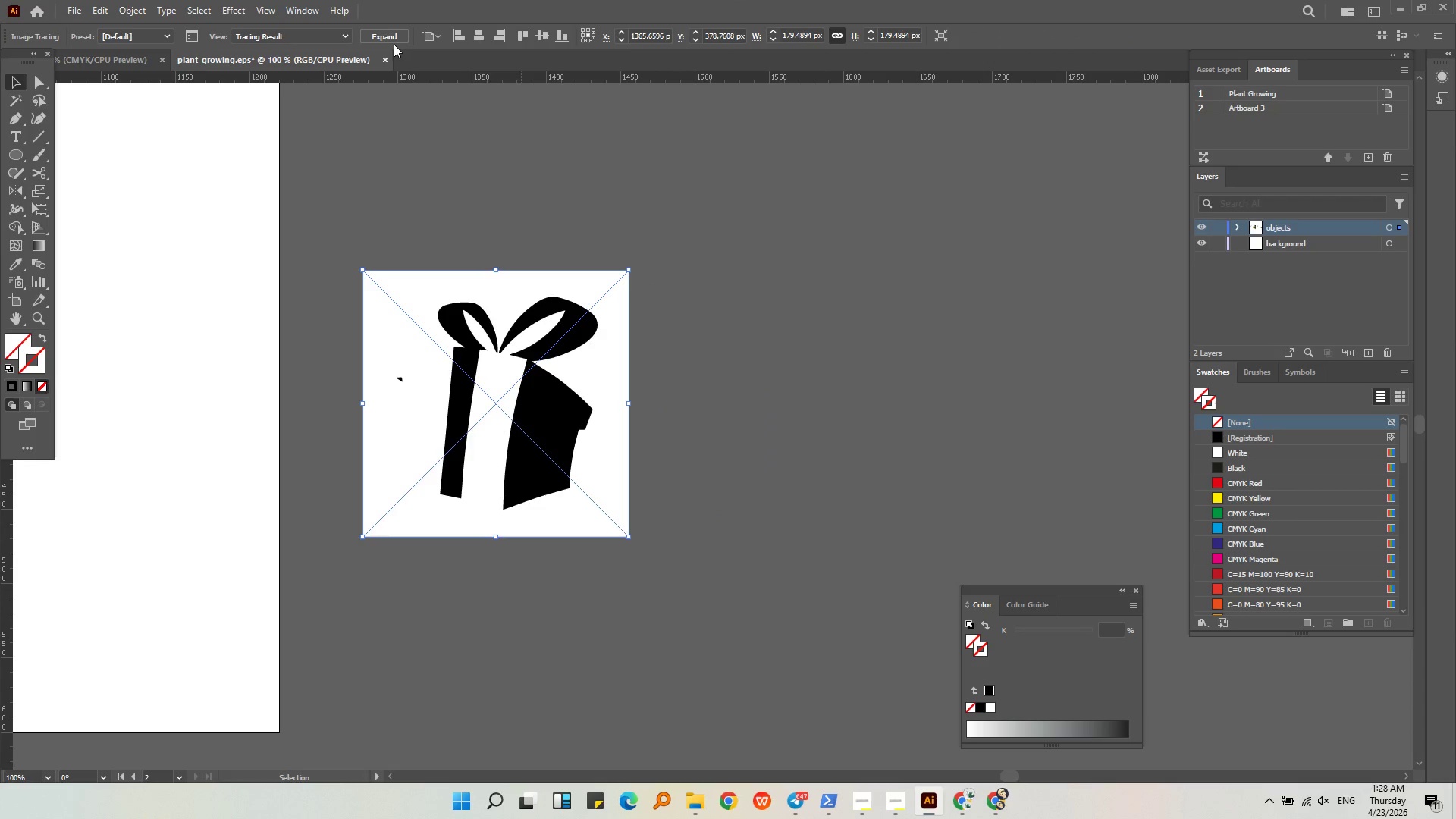 
left_click([394, 39])
 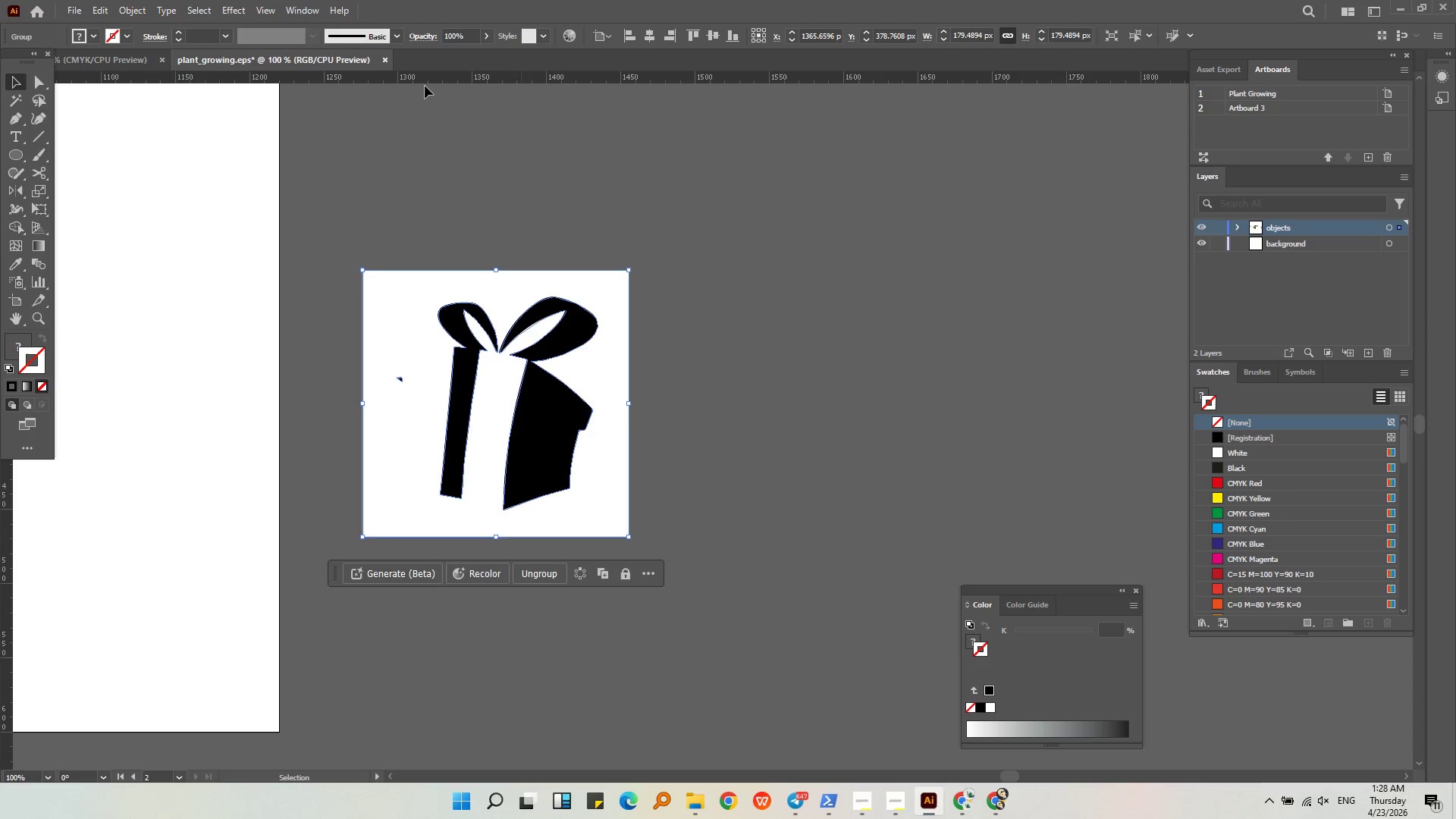 
key(Control+Shift+G)
 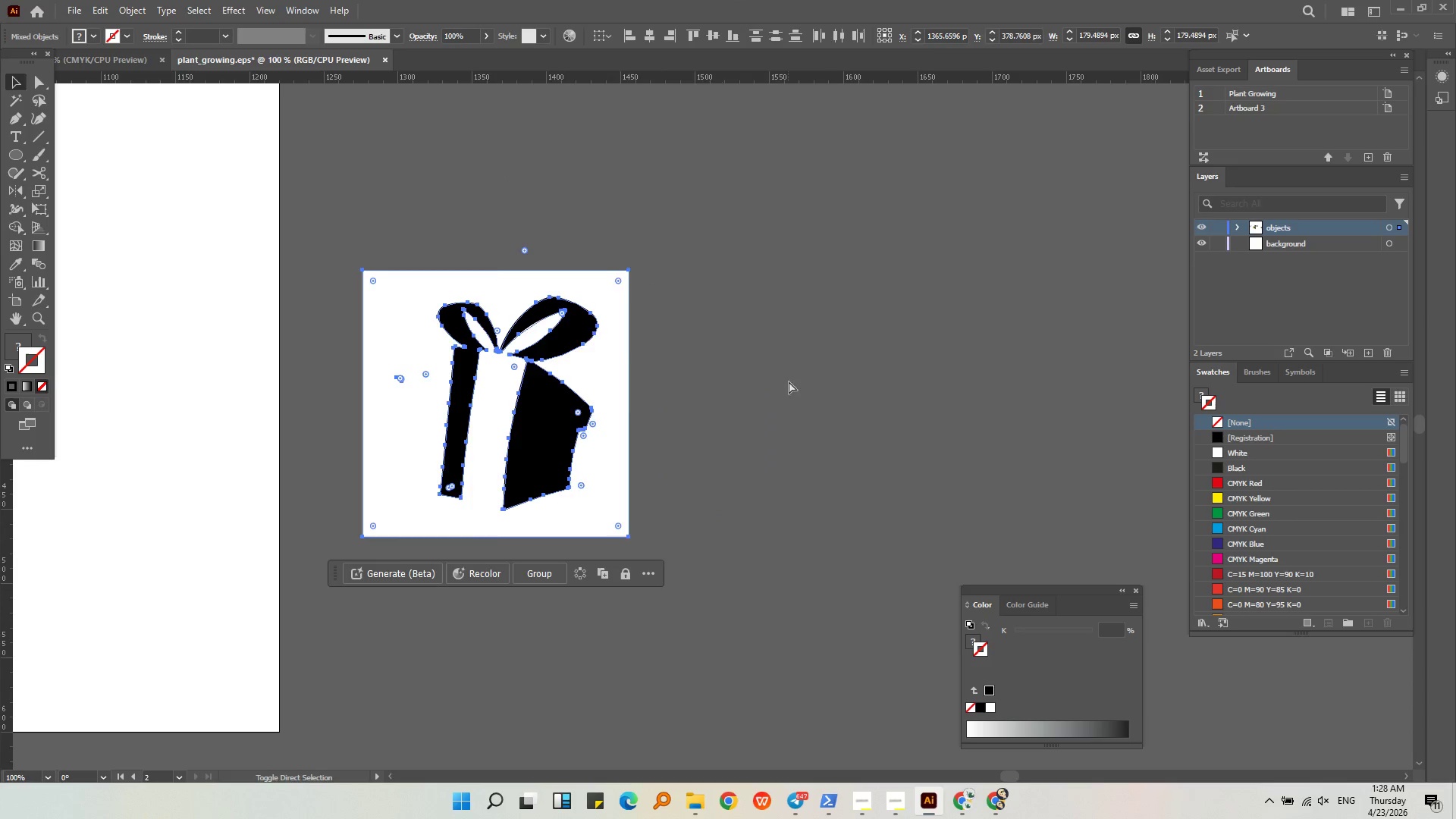 
left_click([786, 379])
 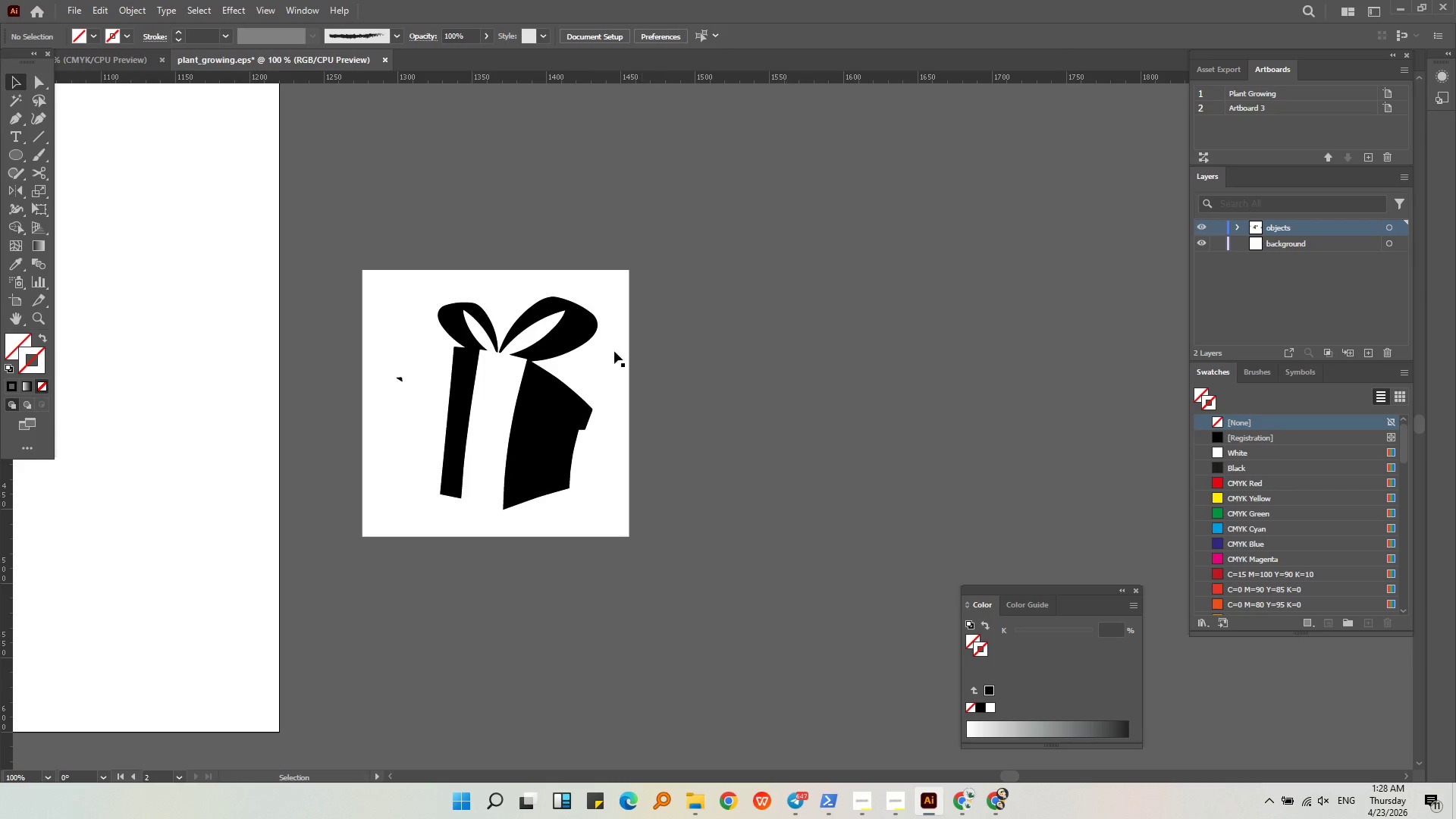 
left_click_drag(start_coordinate=[594, 348], to_coordinate=[1002, 356])
 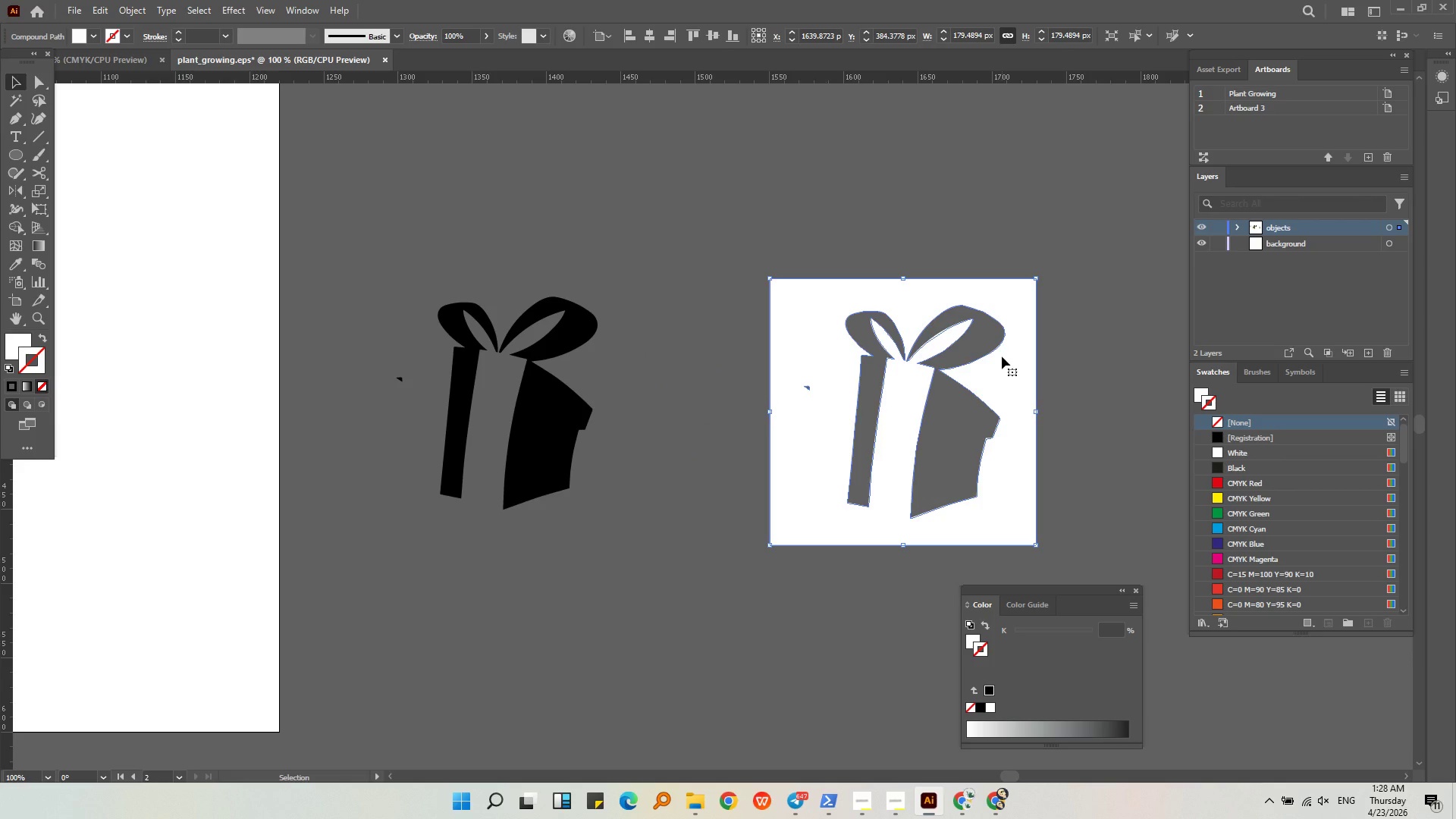 
left_click([704, 416])
 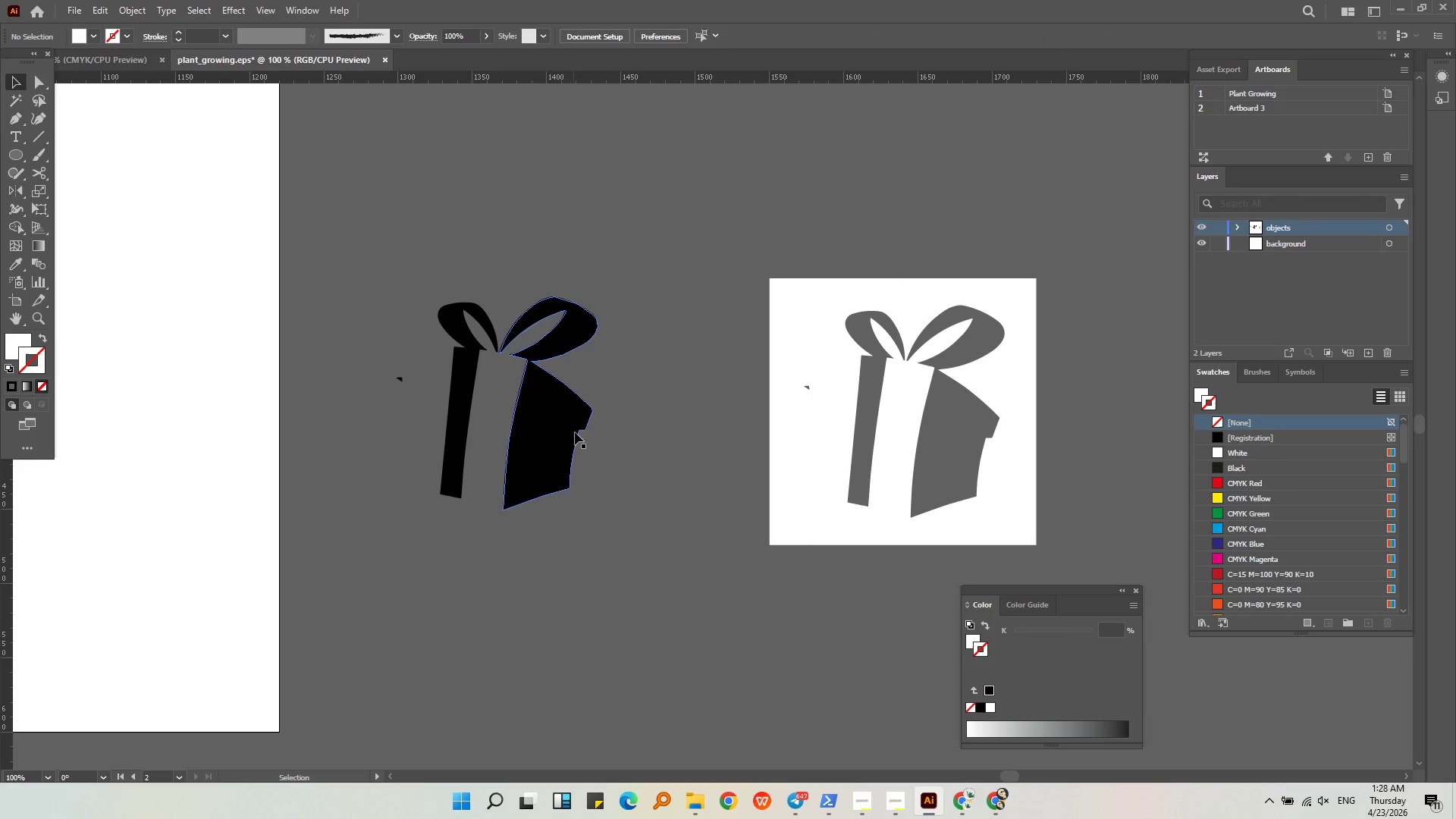 
left_click([577, 413])
 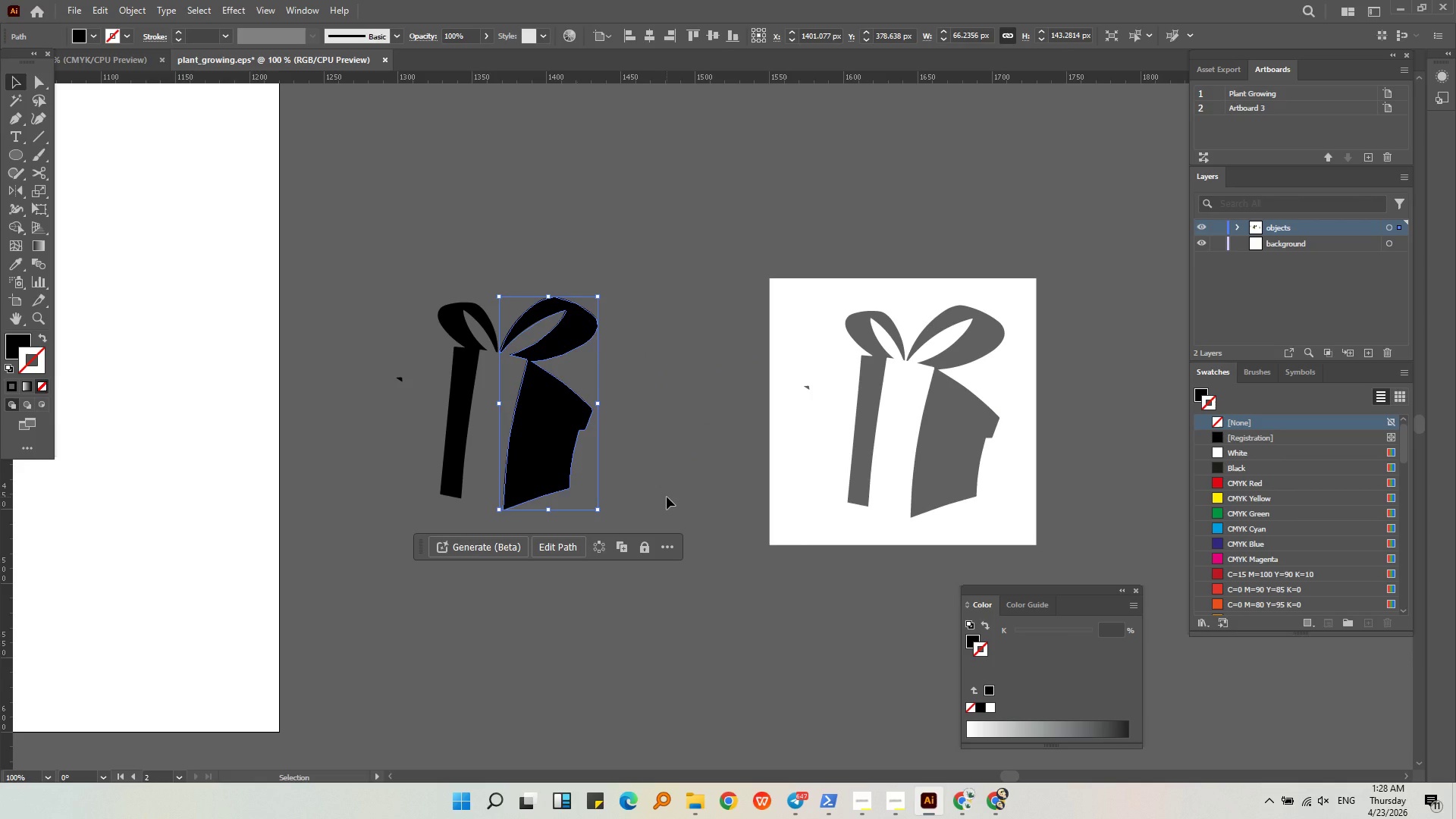 
left_click([667, 495])
 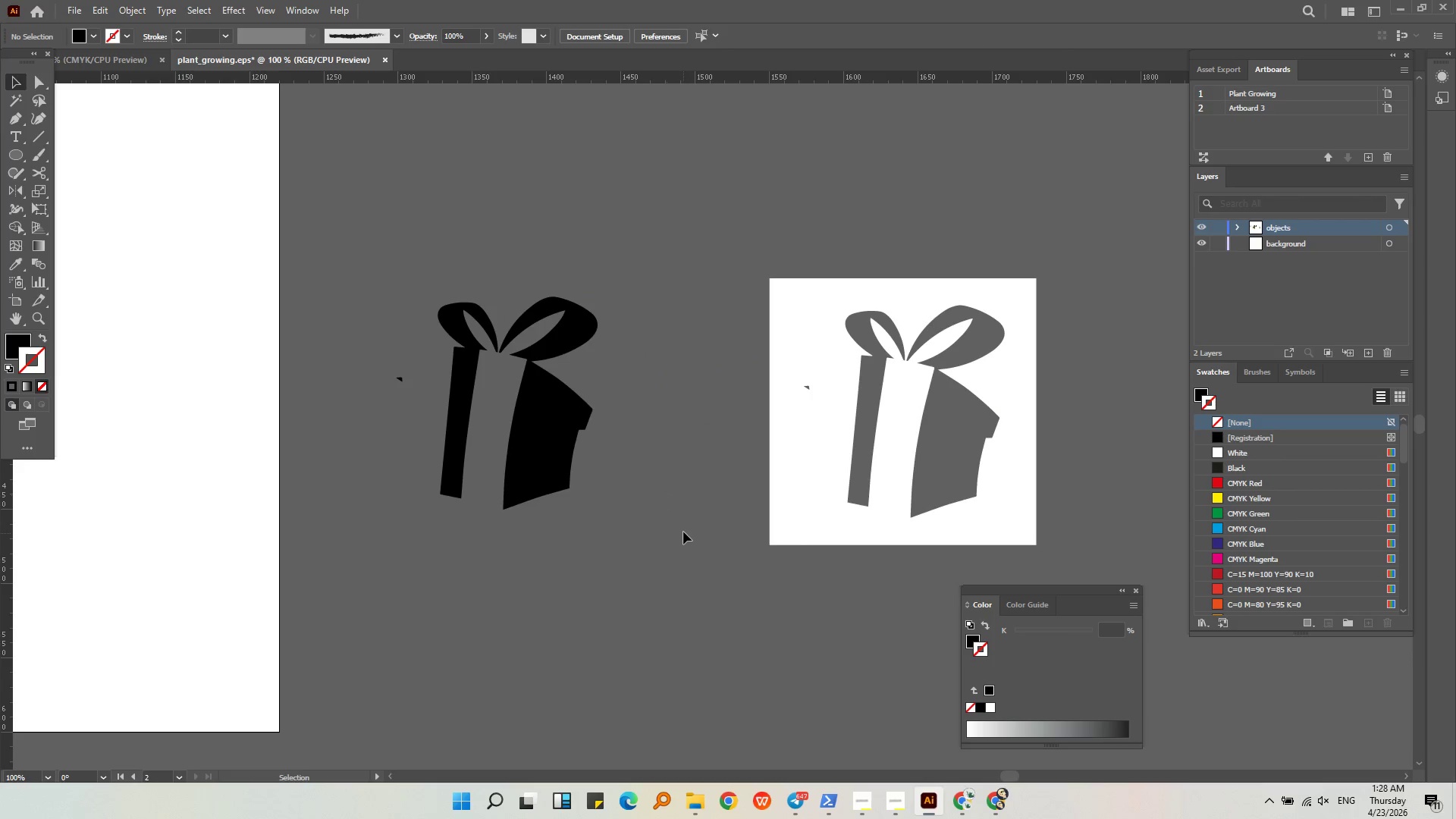 
key(Control+Z)
 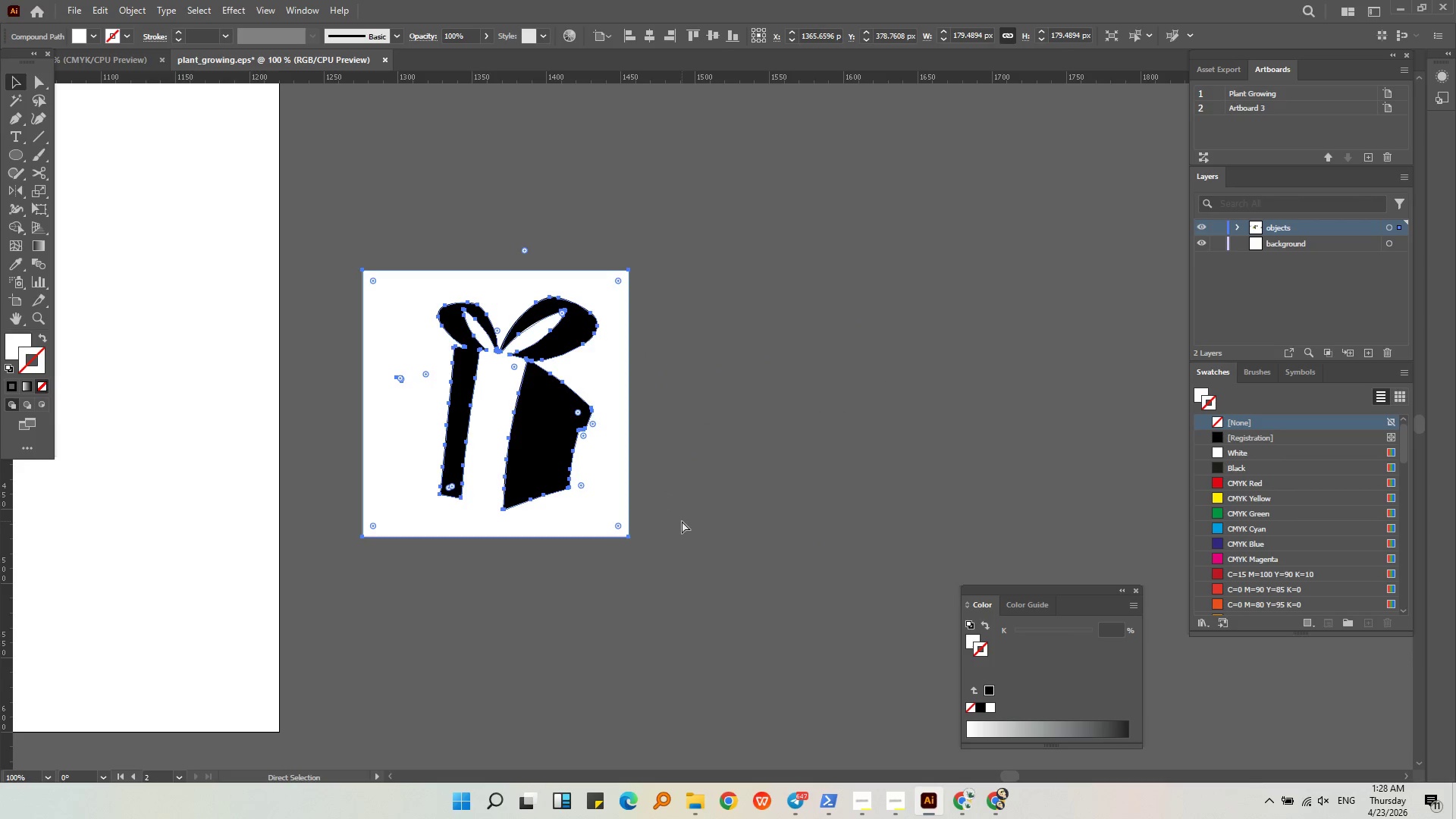 
key(Control+Z)
 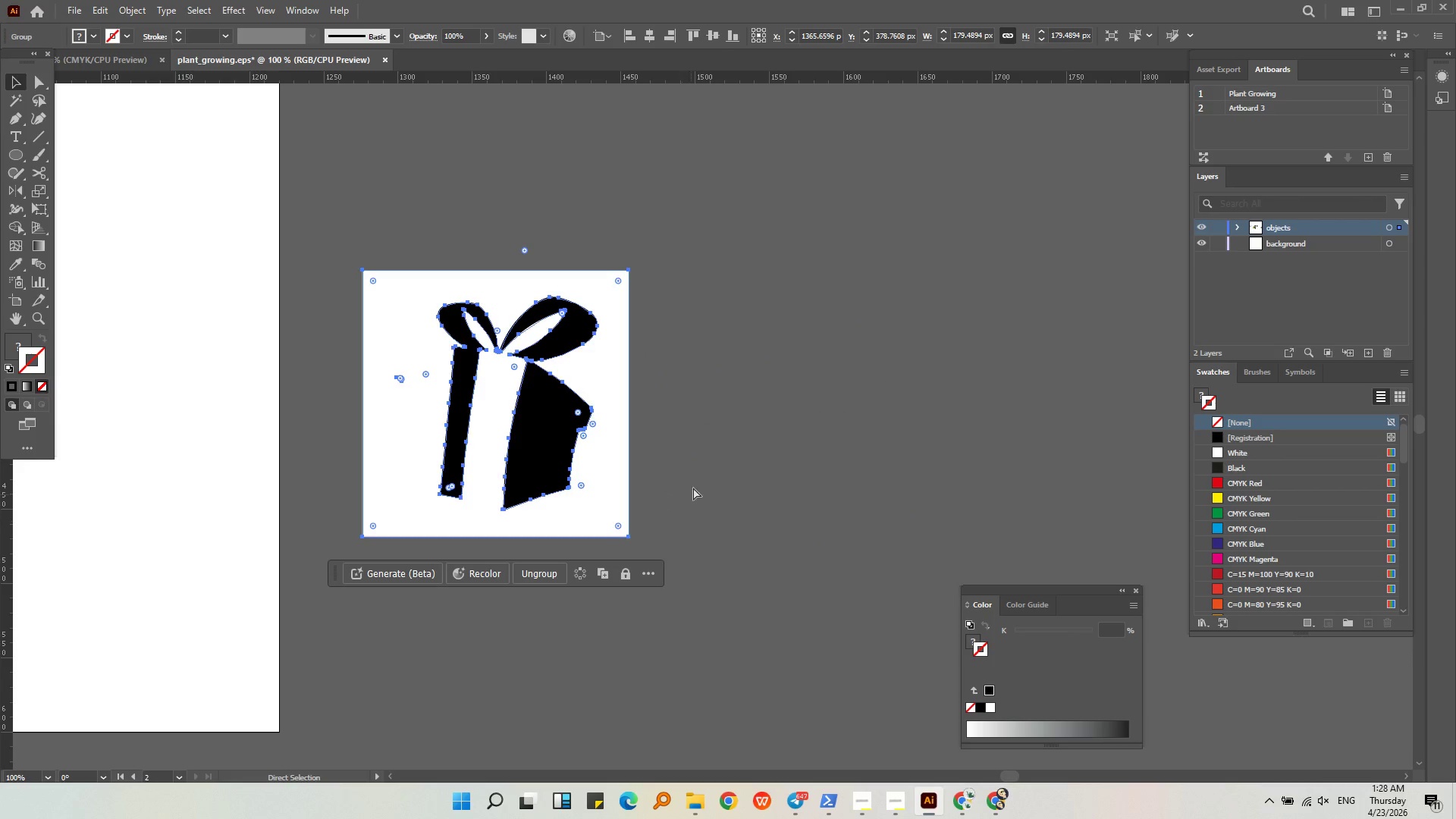 
left_click([698, 478])
 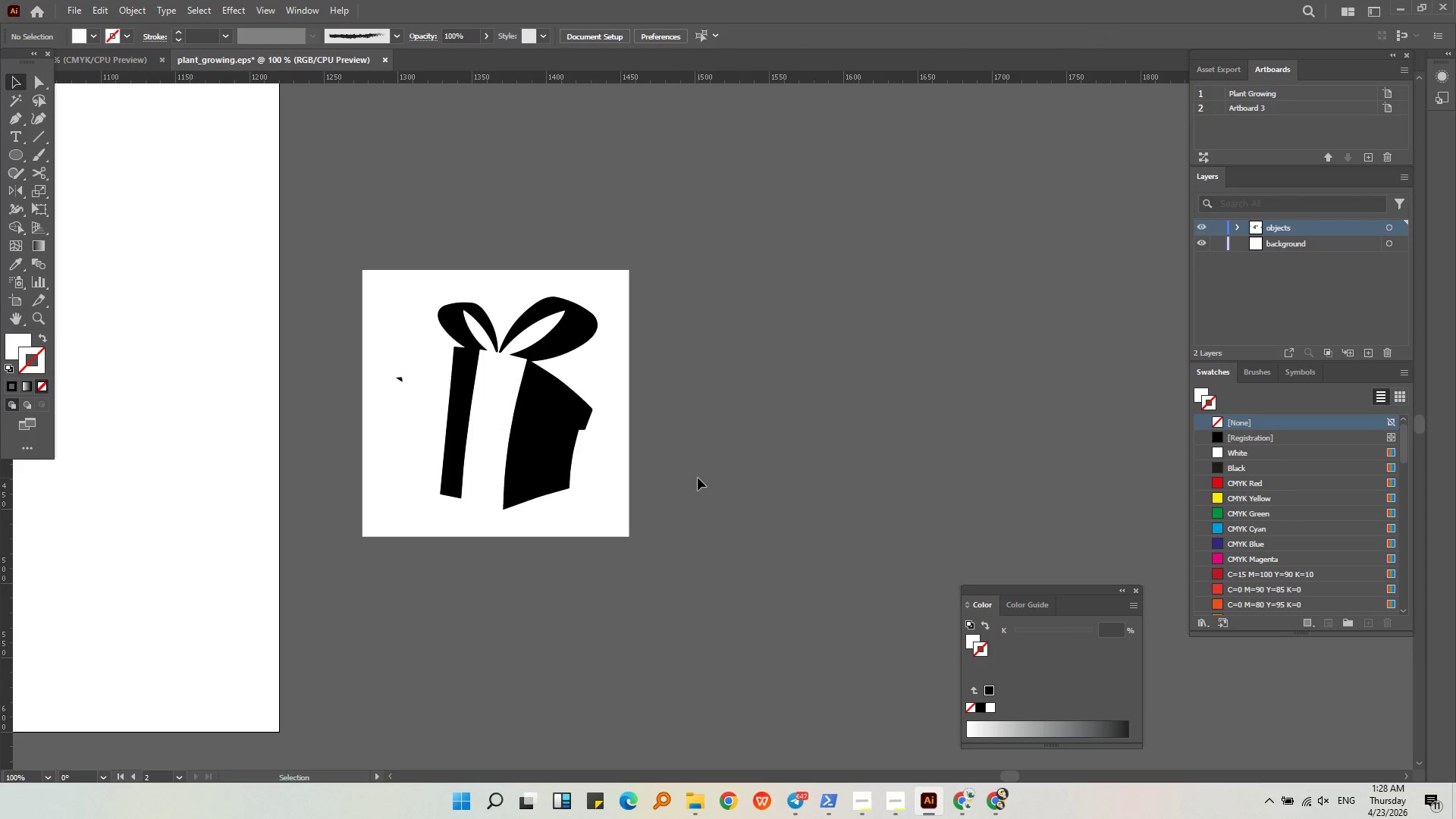 
key(Control+Z)
 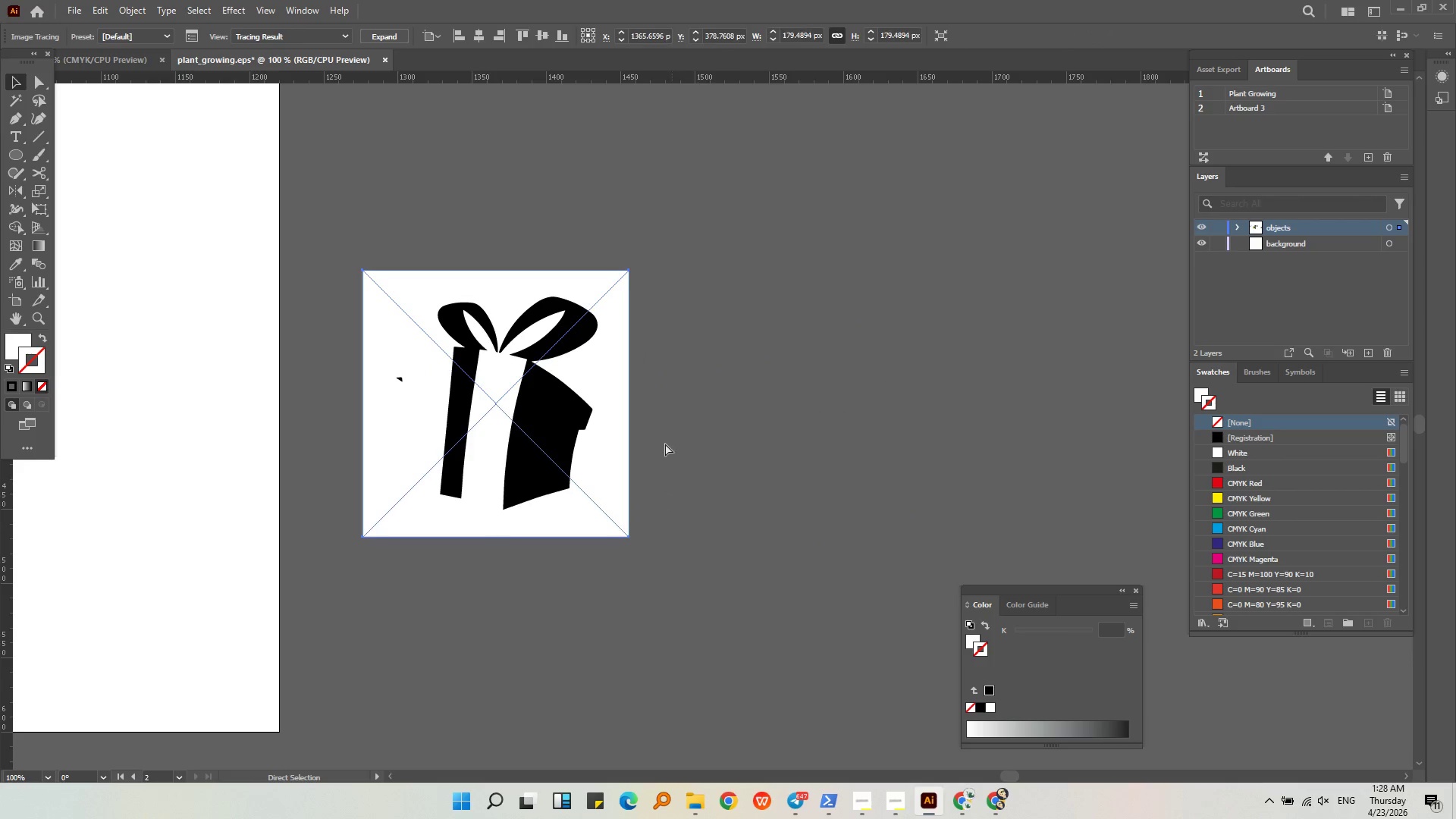 
key(Control+Z)
 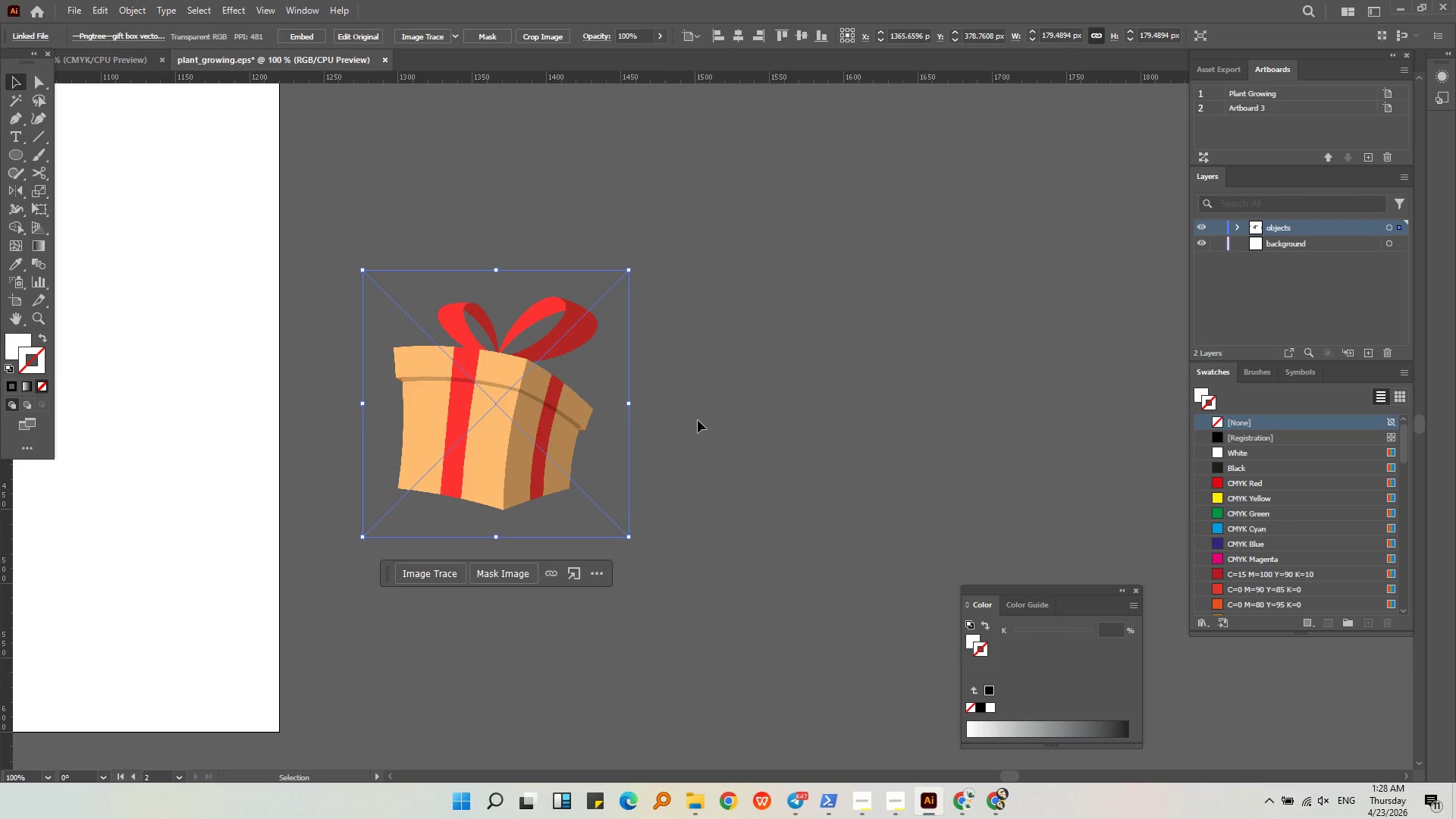 
double_click([548, 419])
 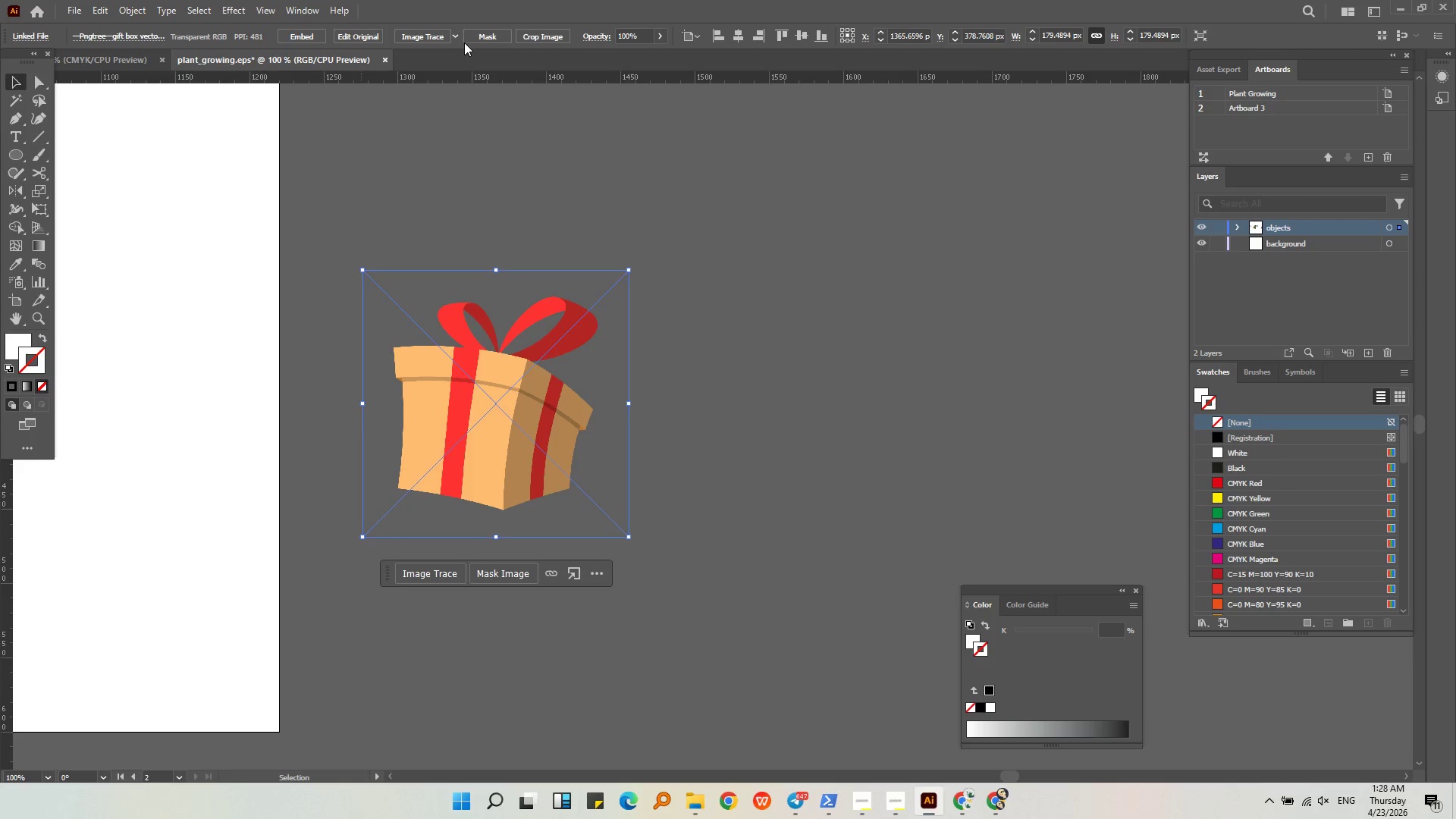 
left_click([453, 35])
 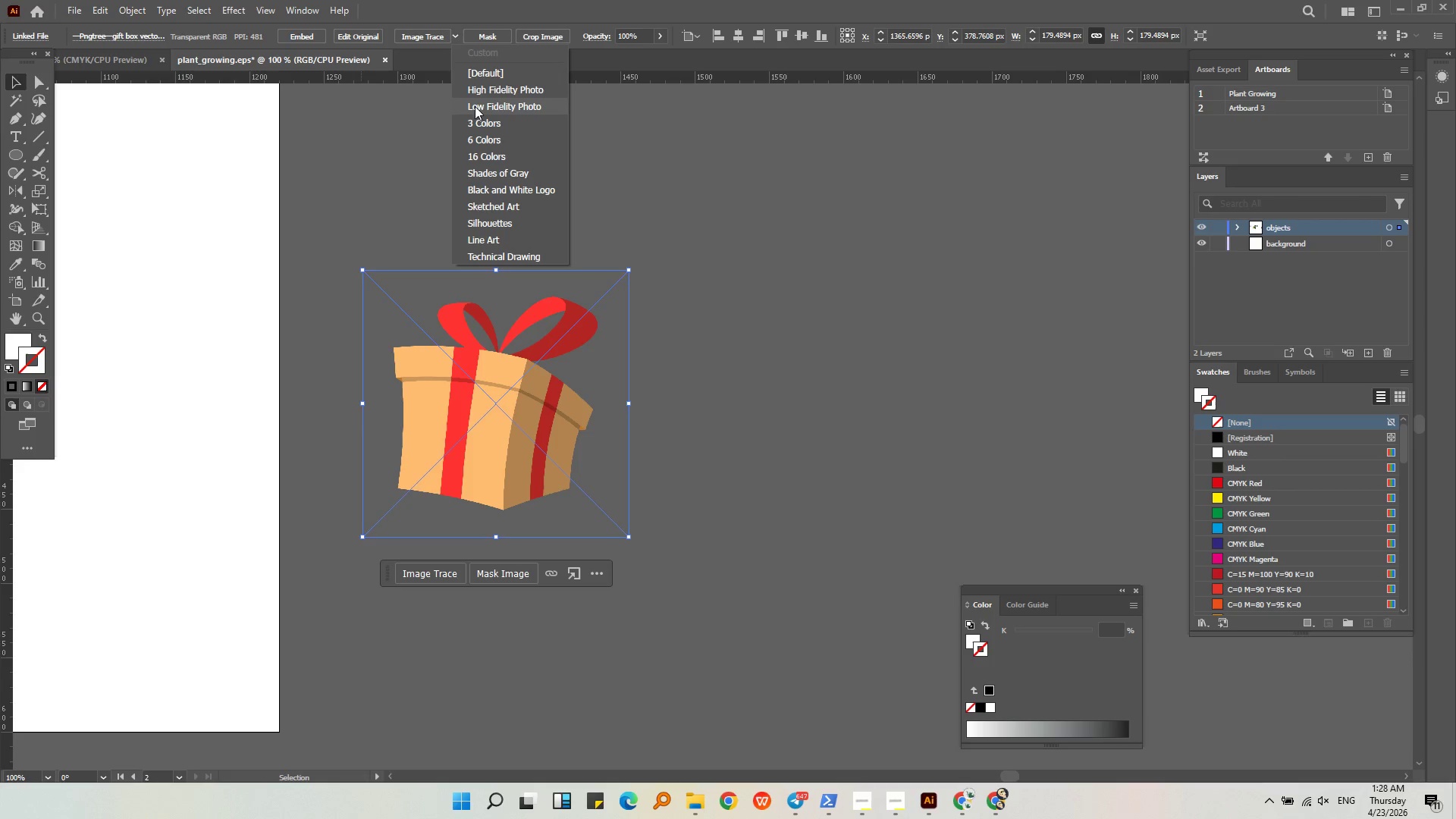 
left_click([475, 89])
 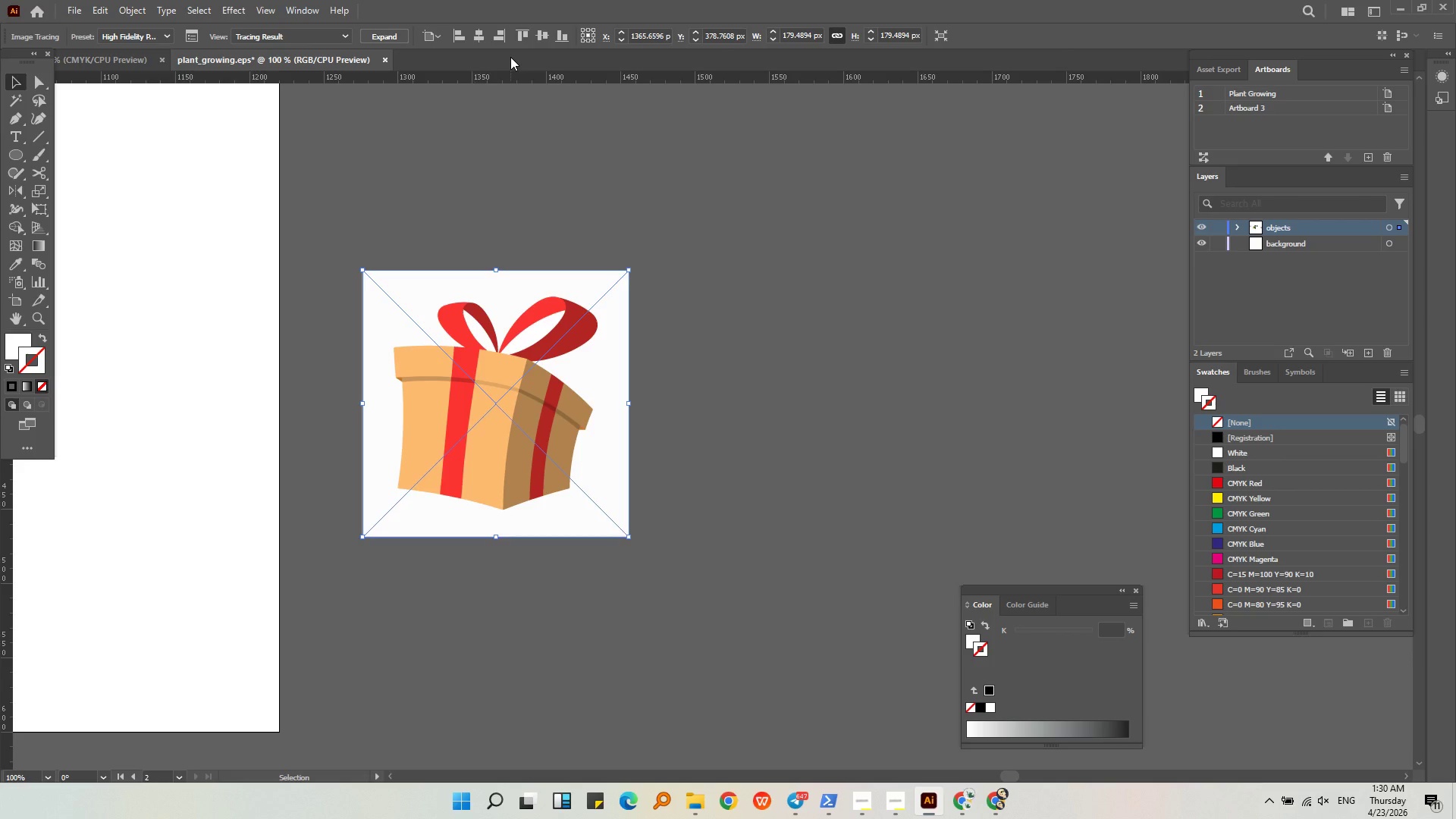 
wait(109.09)
 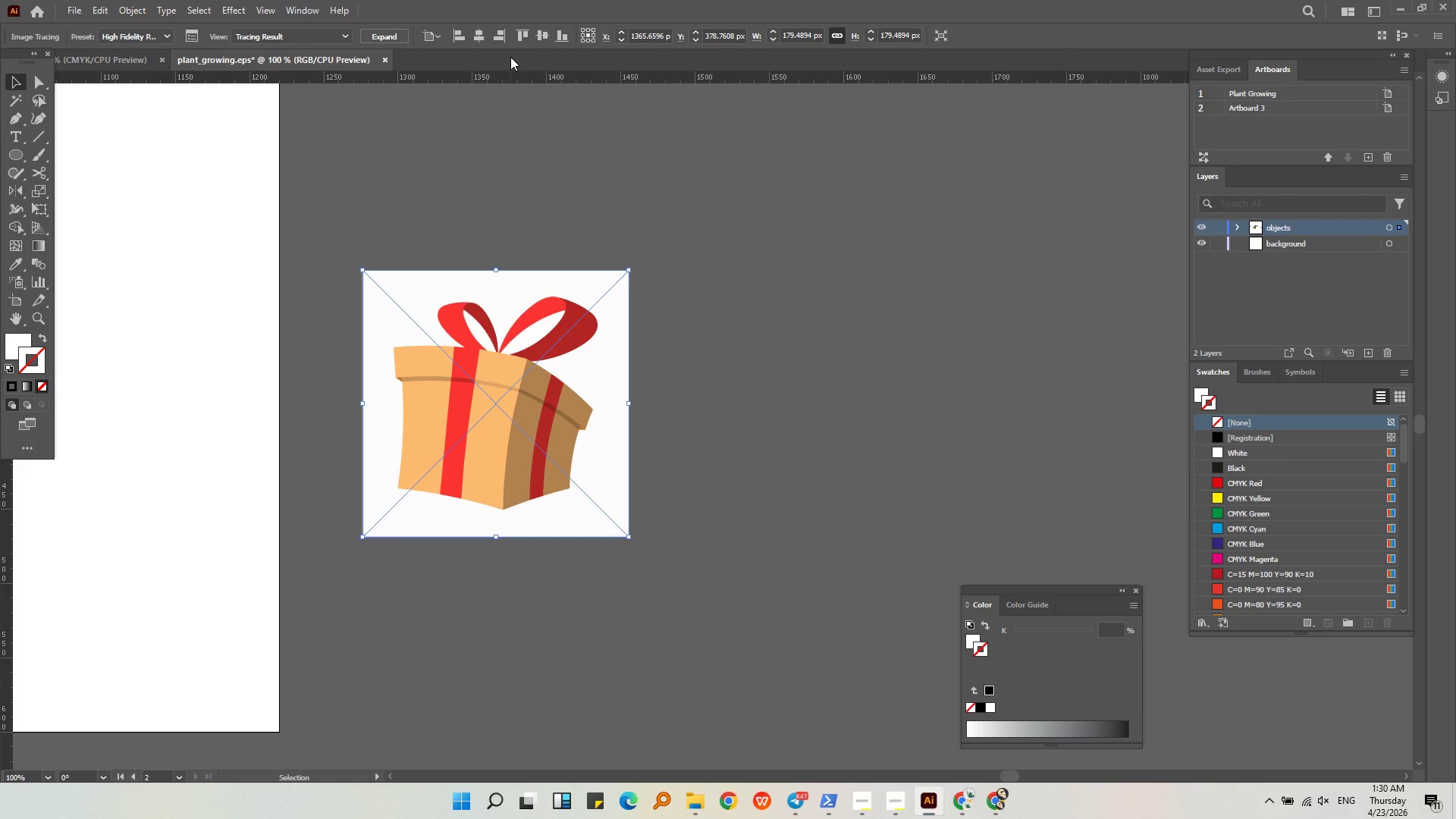 
left_click([379, 36])
 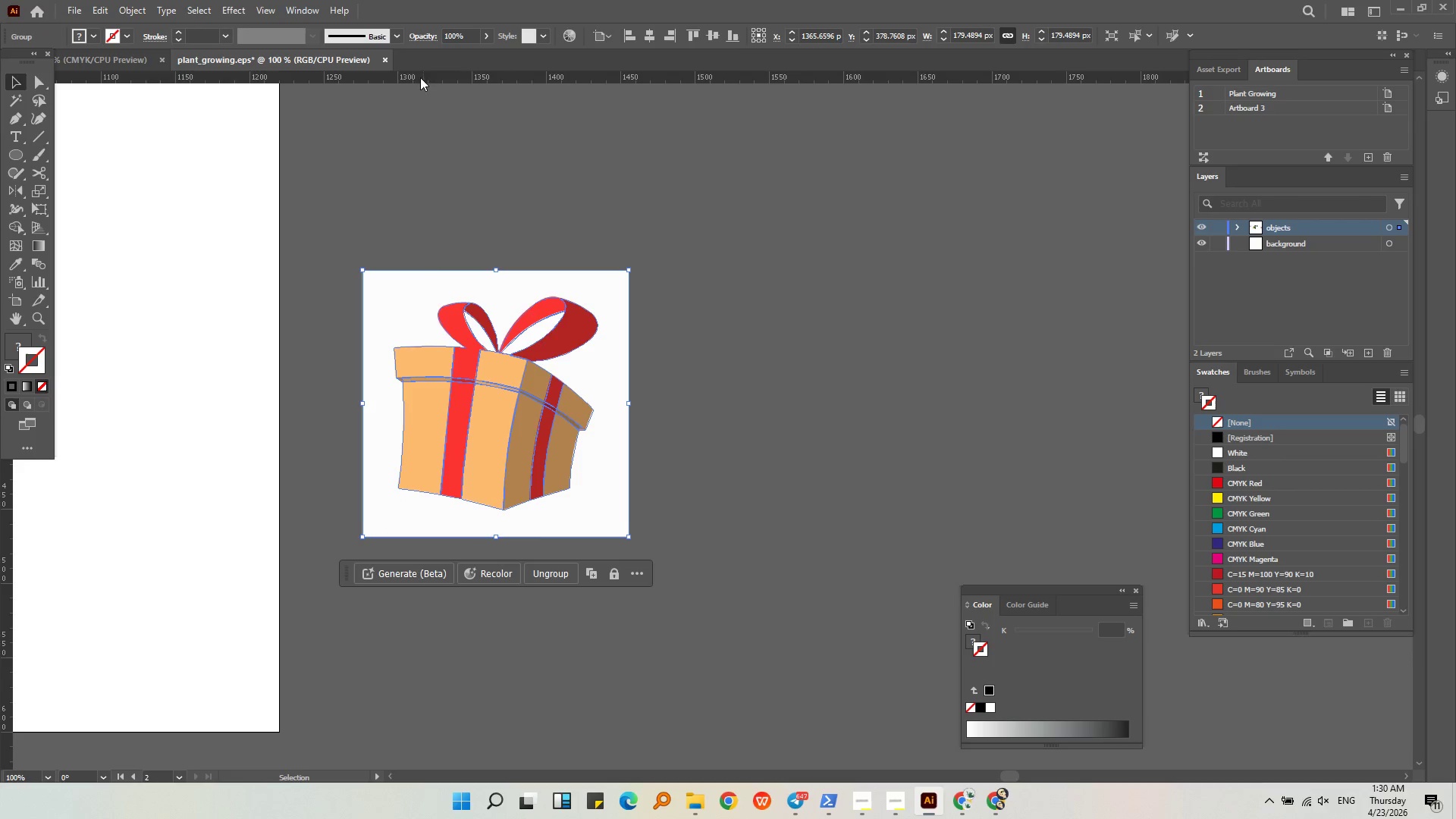 
key(Control+Shift+G)
 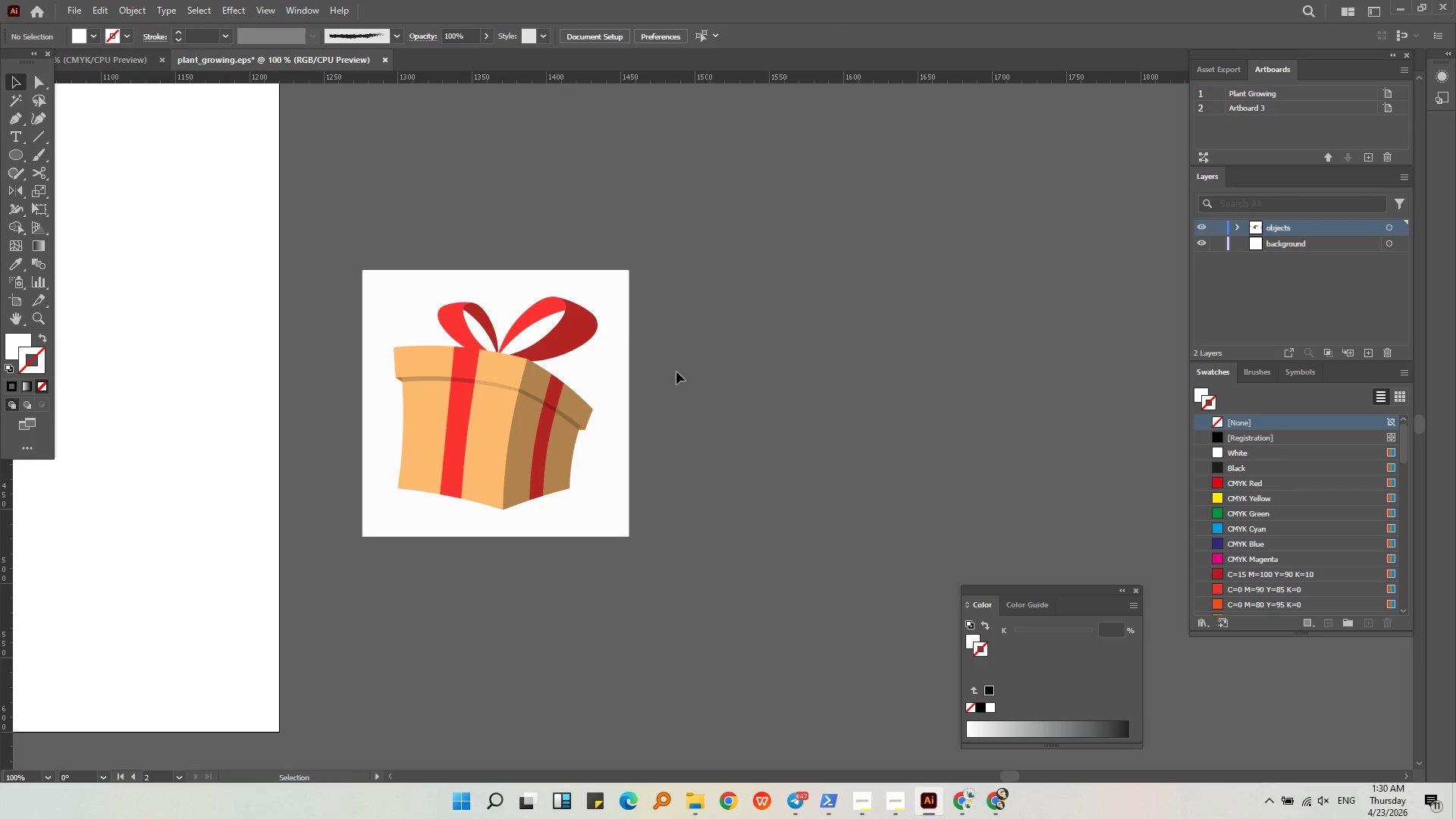 
double_click([618, 327])
 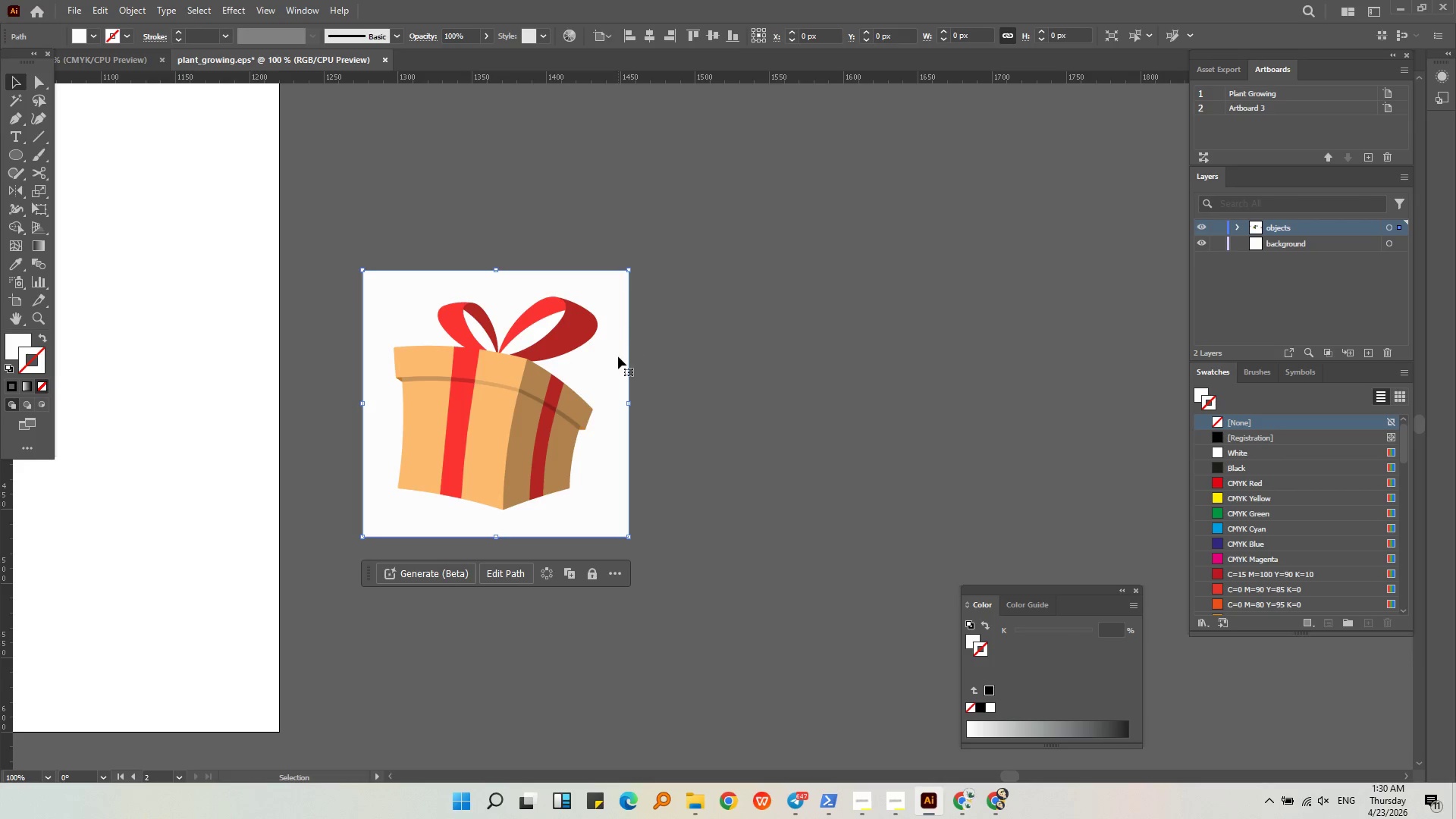 
left_click_drag(start_coordinate=[618, 357], to_coordinate=[868, 368])
 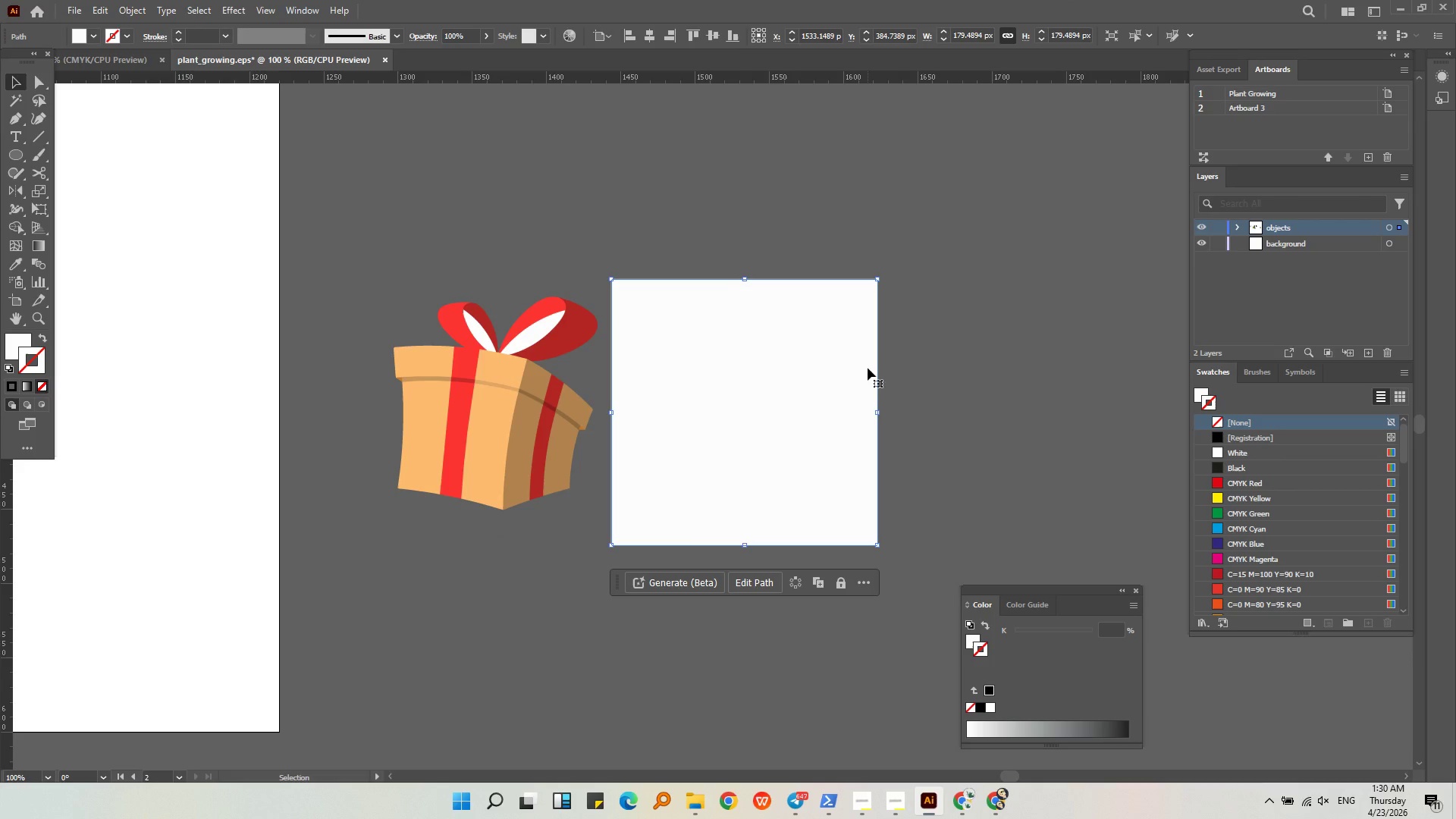 
key(Delete)
 